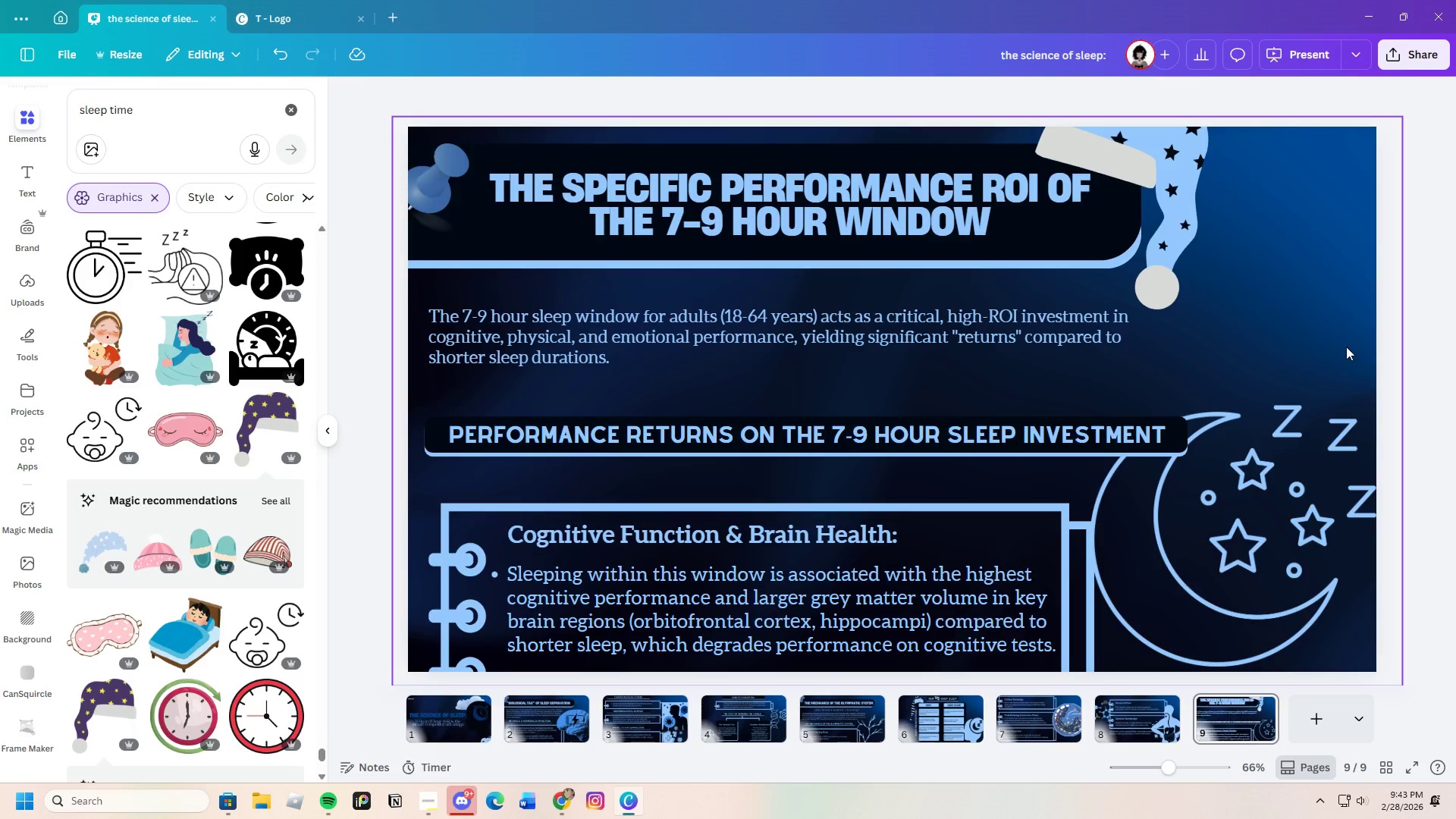 
left_click([1260, 702])
 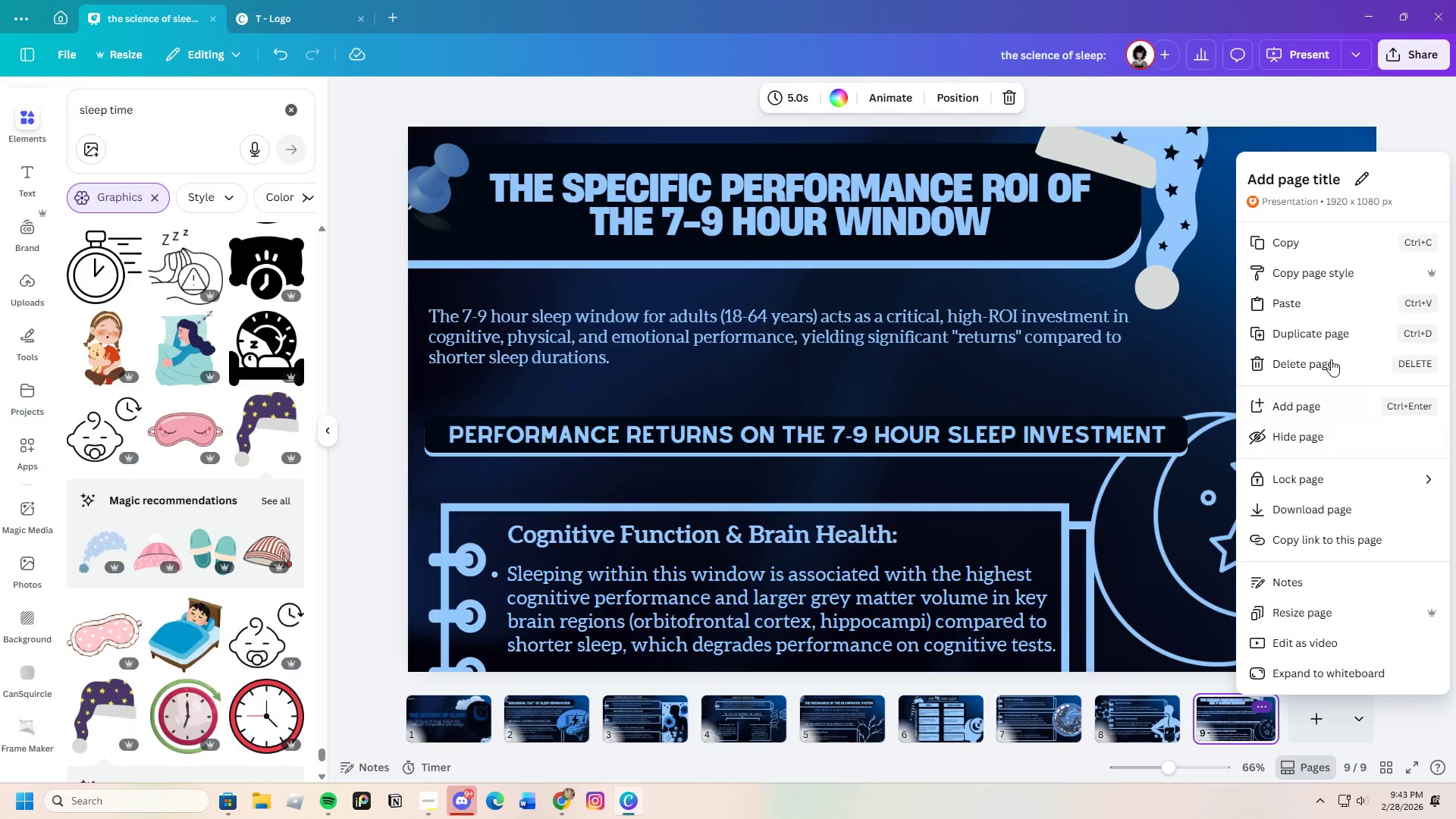 
left_click([1330, 335])
 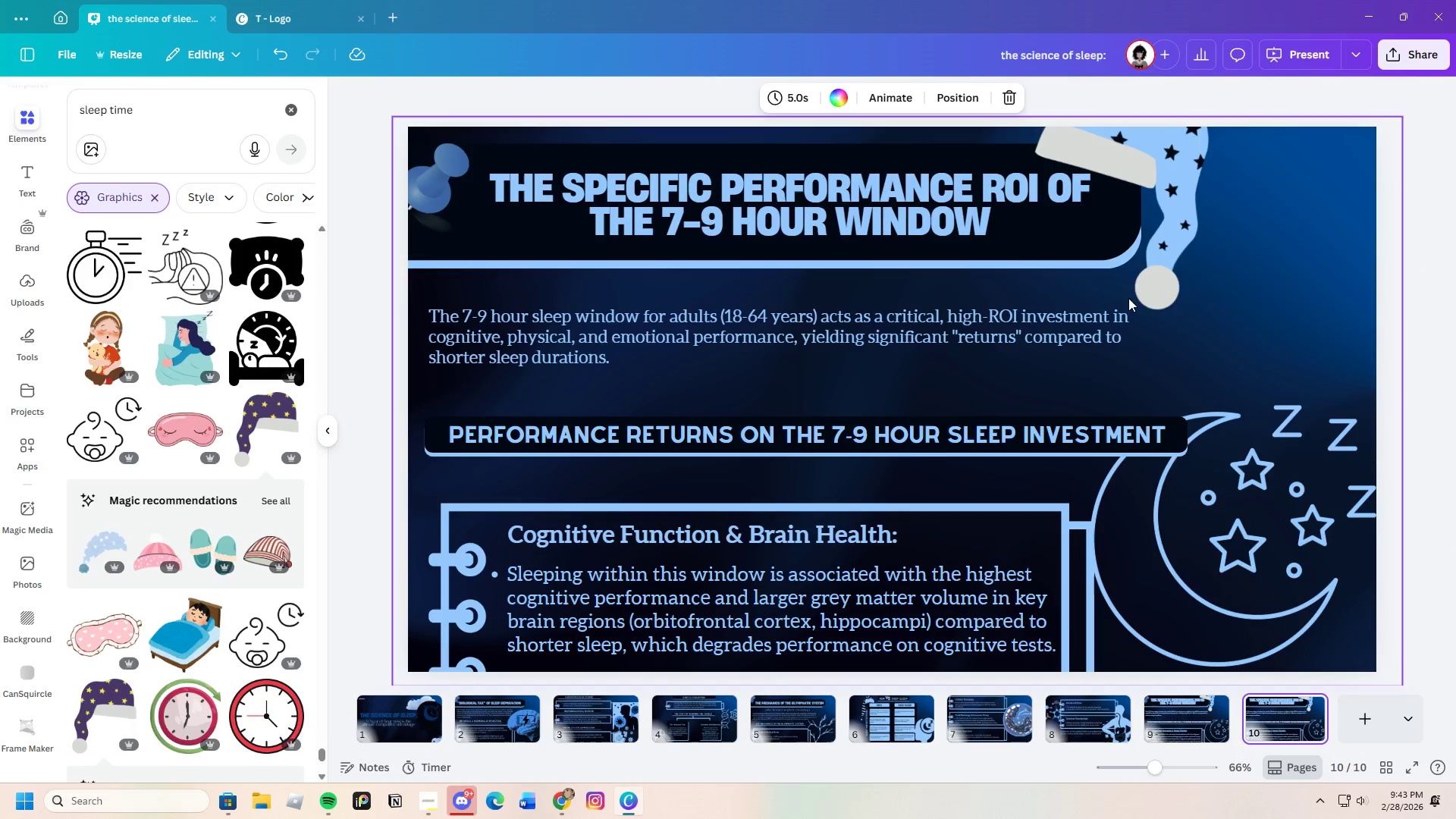 
left_click_drag(start_coordinate=[1264, 289], to_coordinate=[507, 158])
 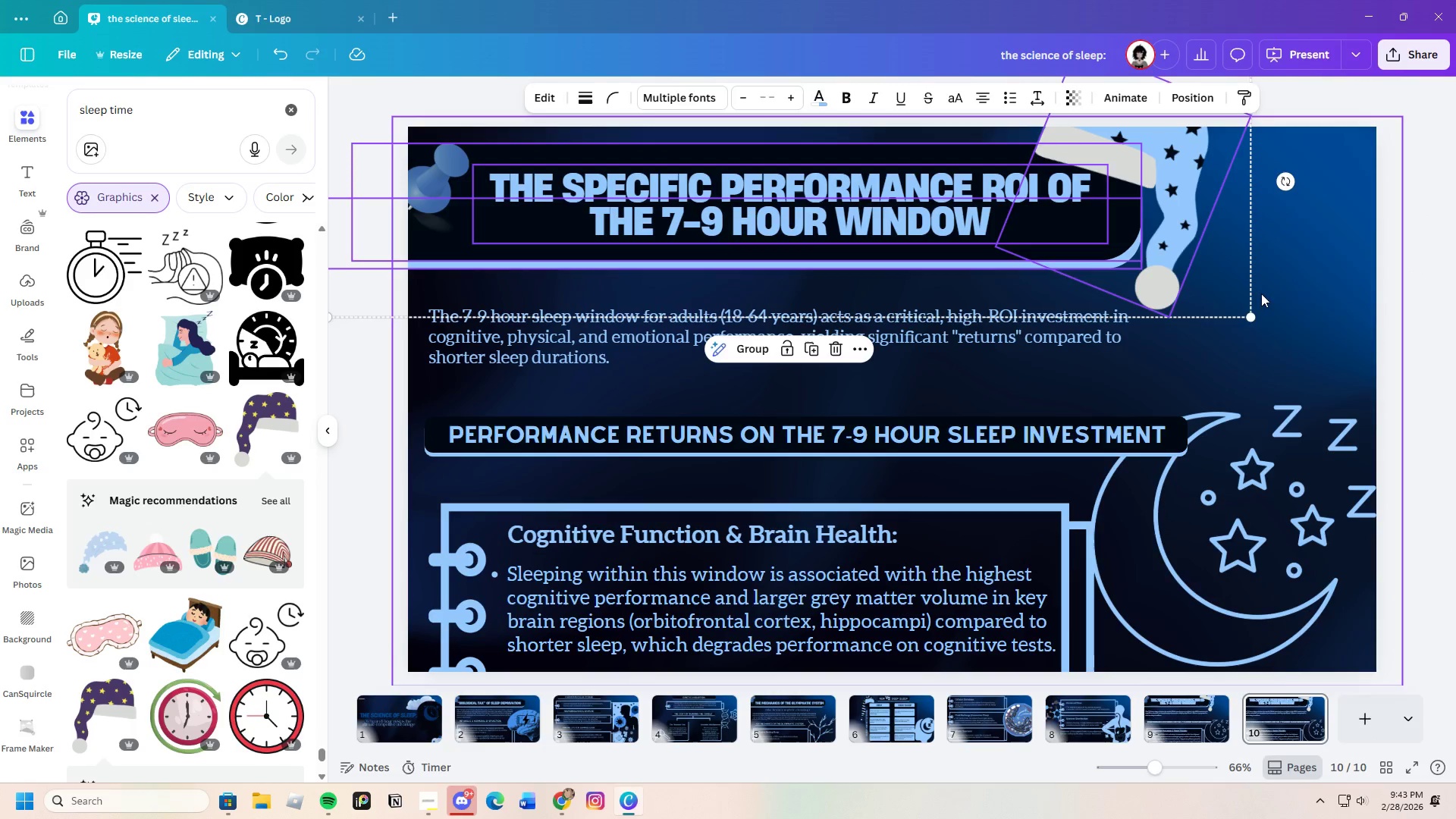 
left_click([1323, 303])
 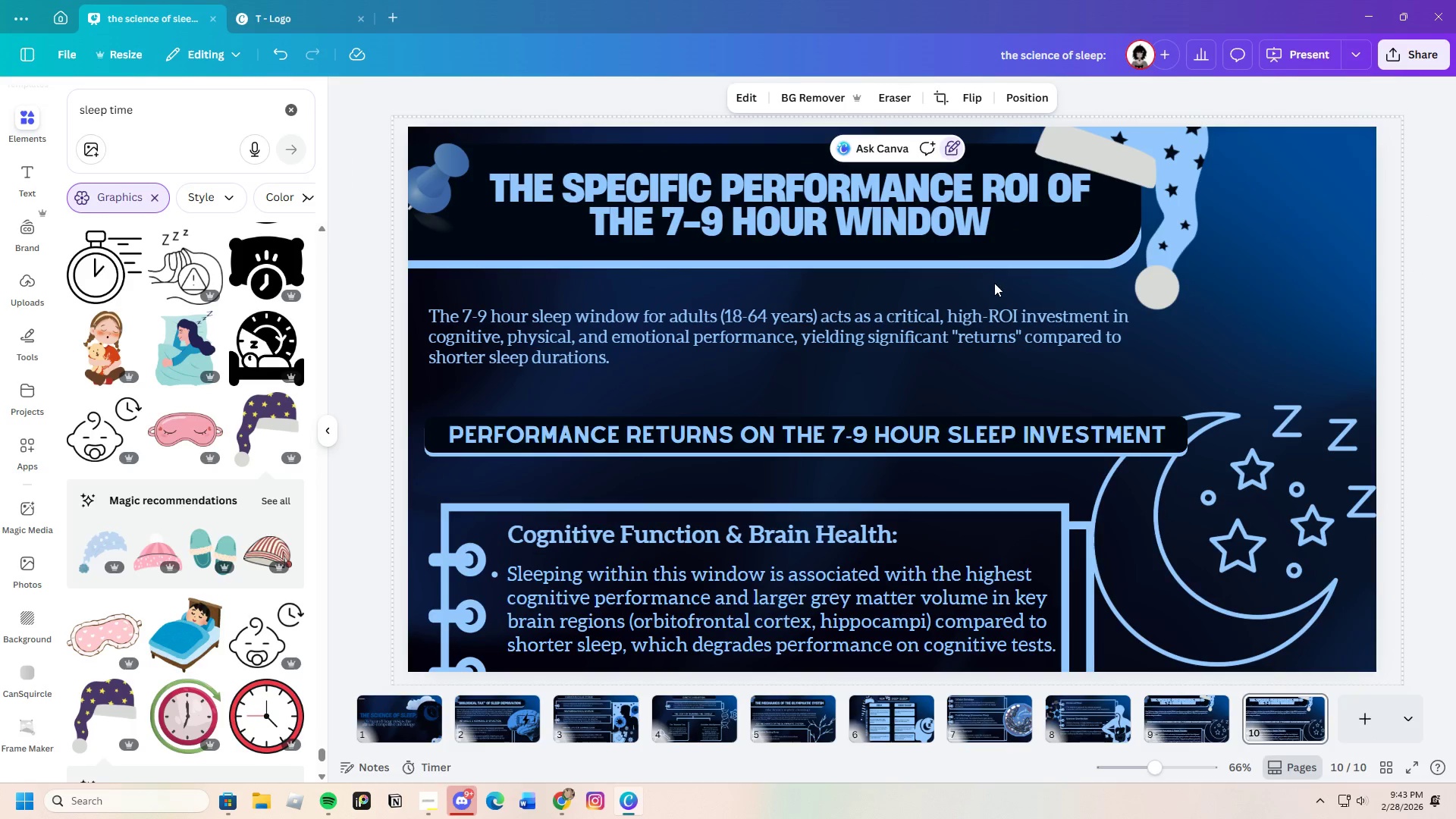 
left_click_drag(start_coordinate=[990, 285], to_coordinate=[400, 146])
 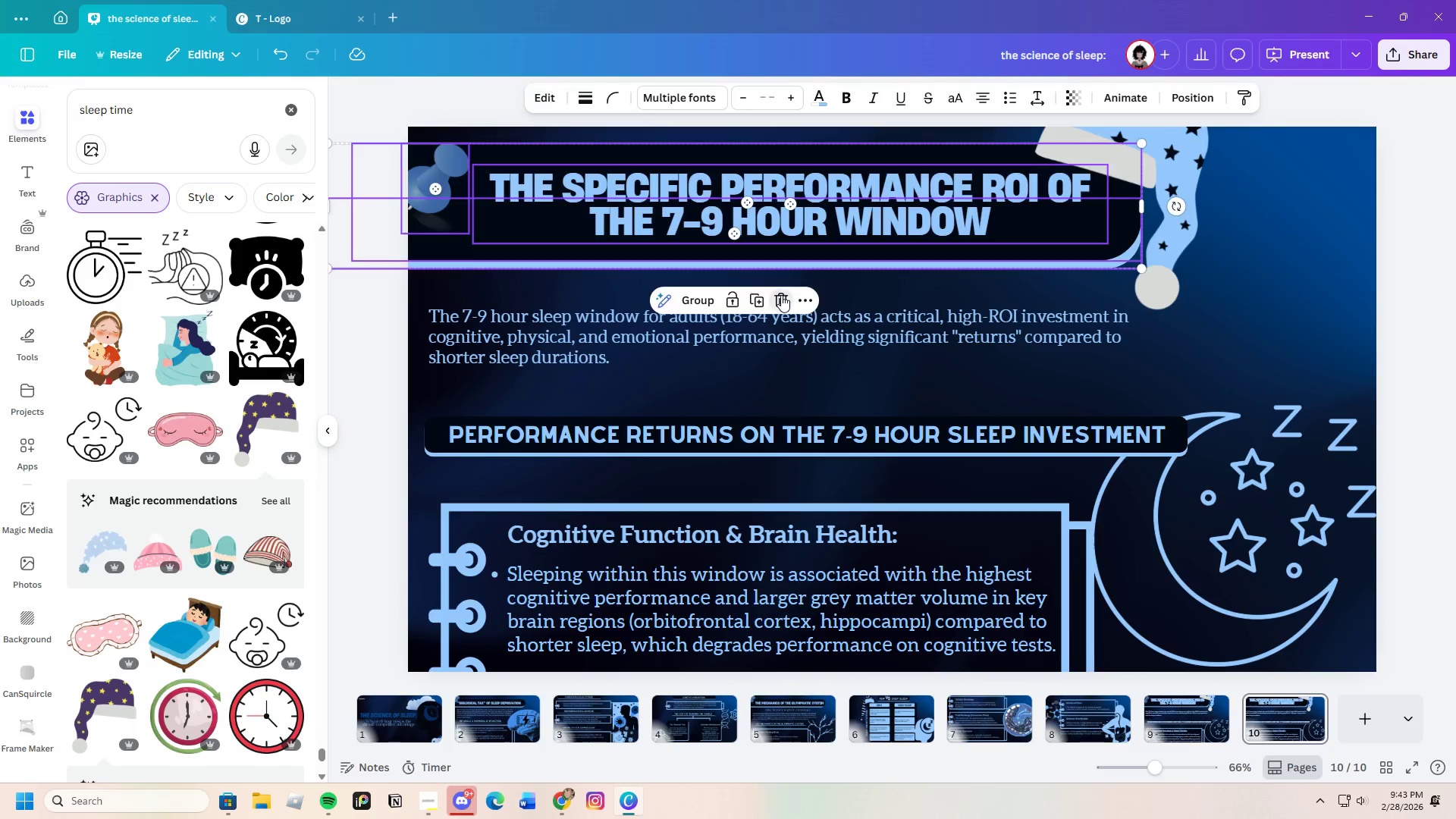 
double_click([792, 320])
 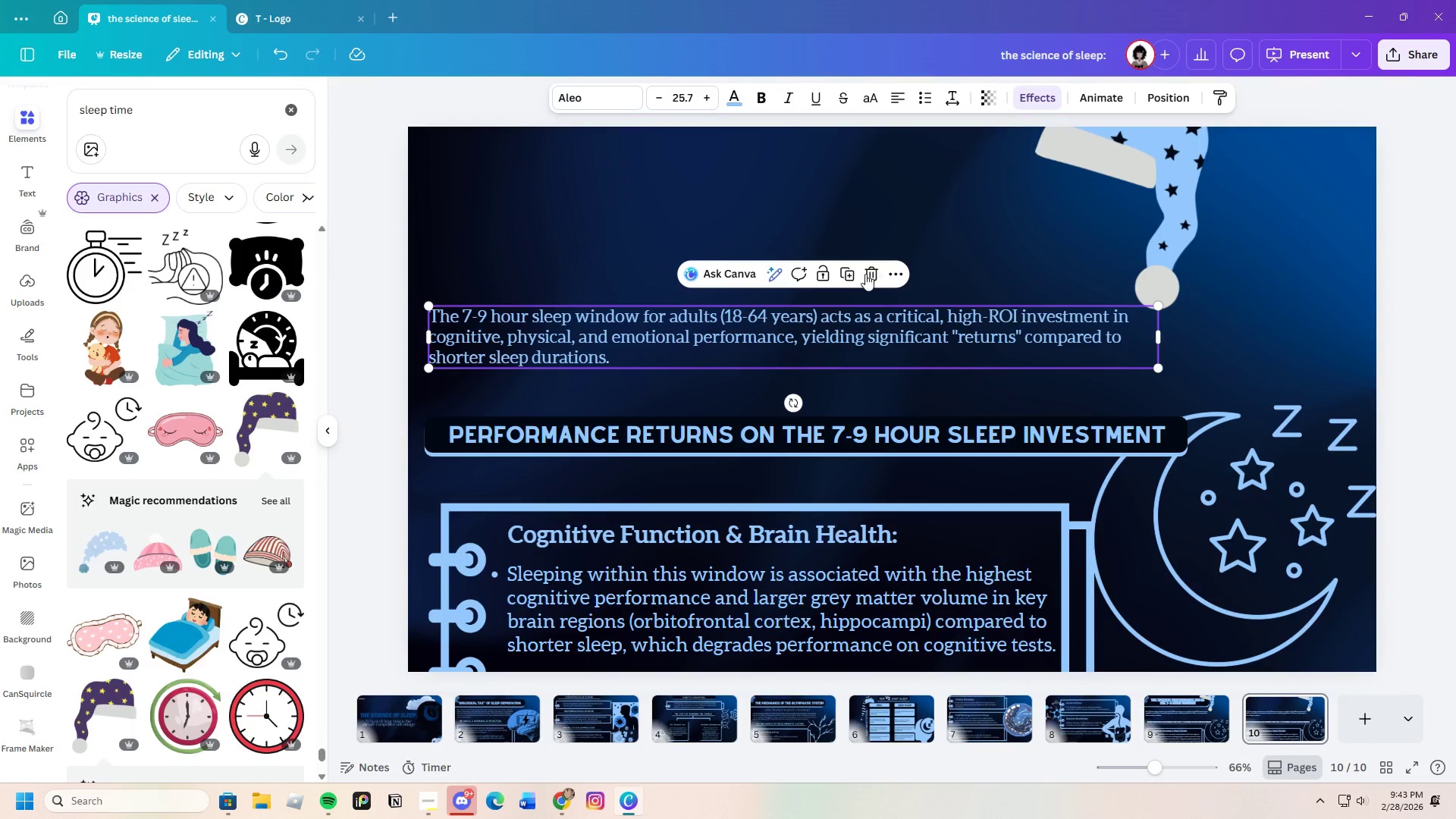 
left_click([866, 273])
 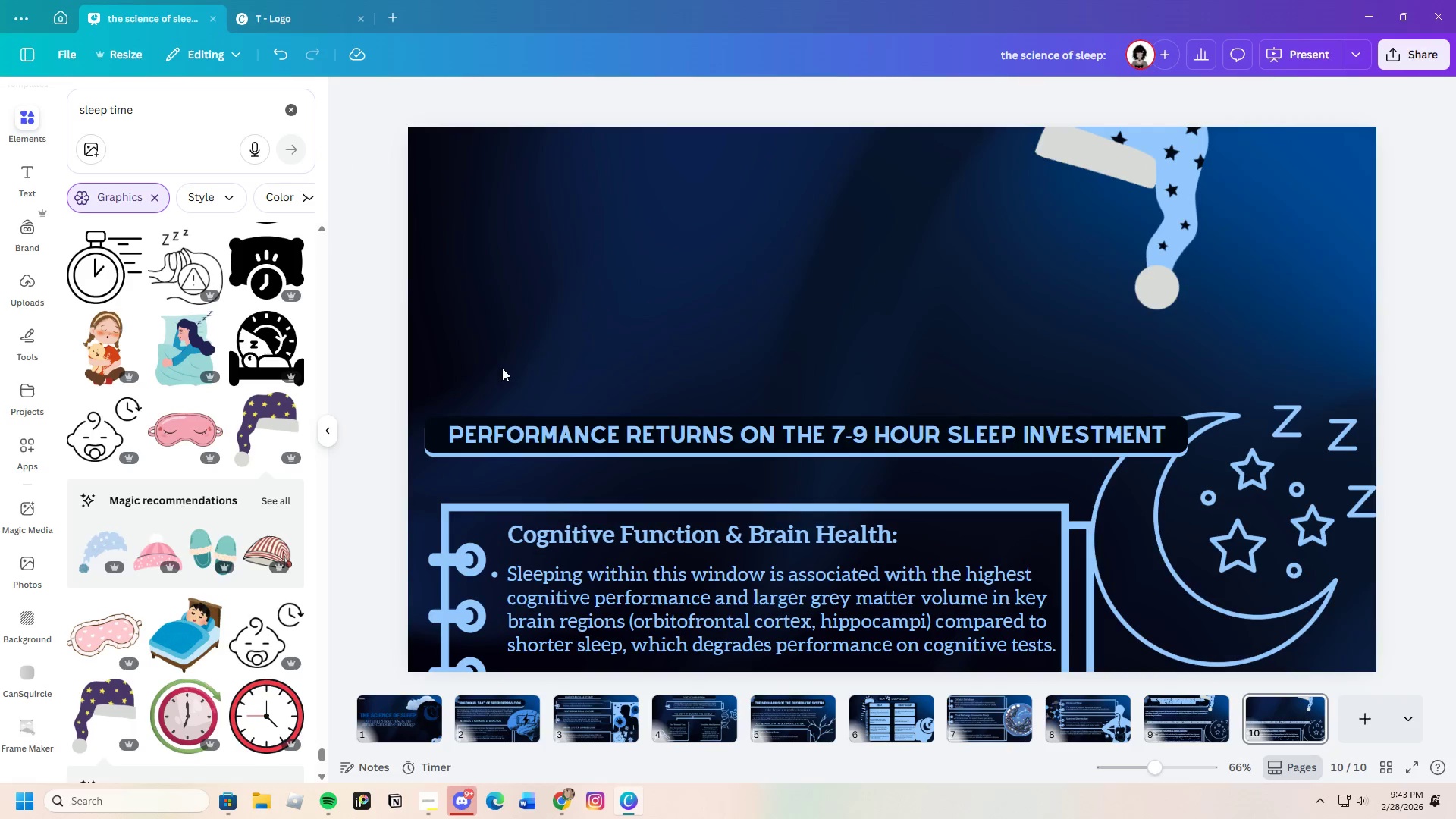 
left_click_drag(start_coordinate=[460, 364], to_coordinate=[952, 673])
 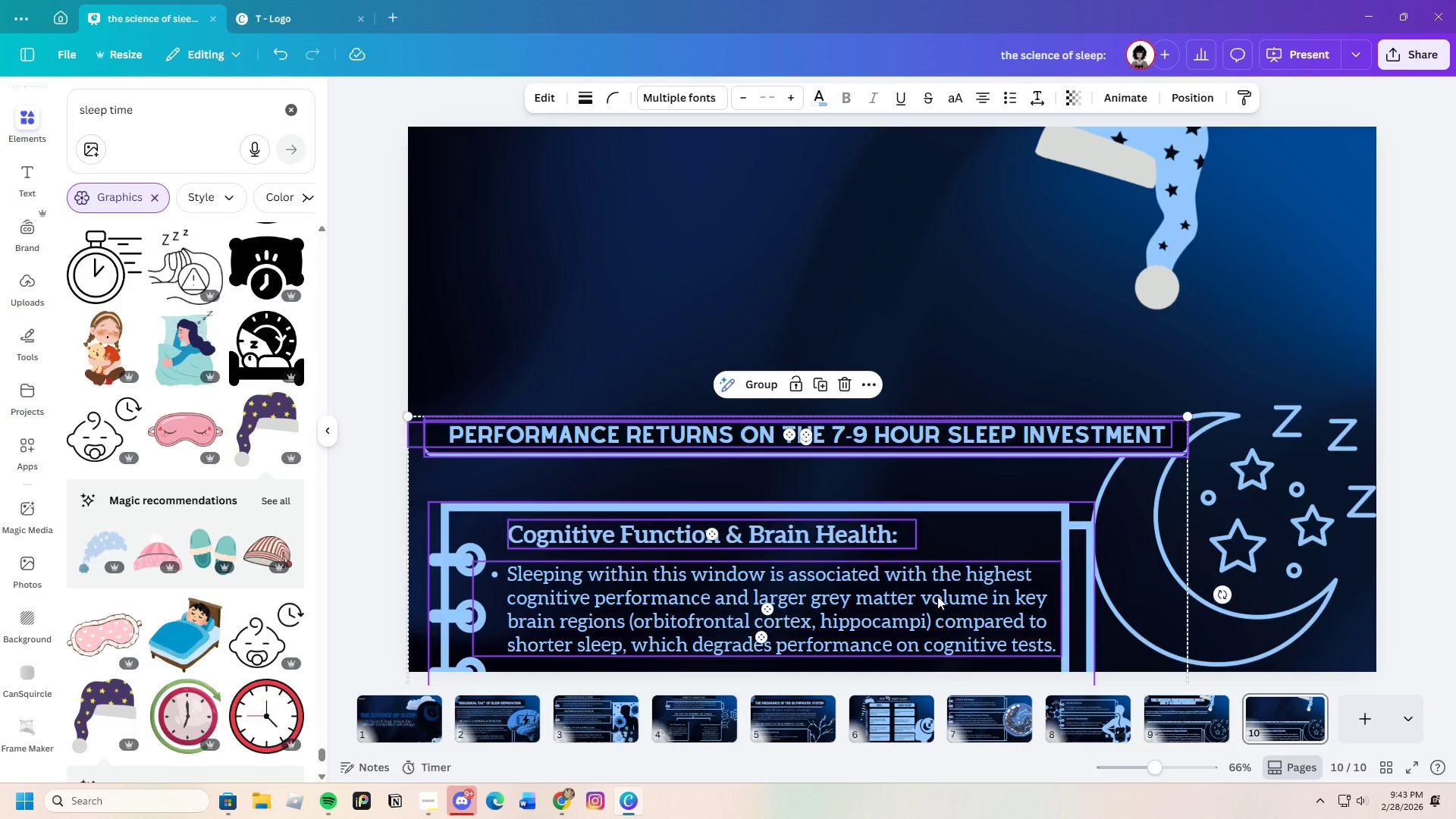 
left_click_drag(start_coordinate=[937, 596], to_coordinate=[937, 345])
 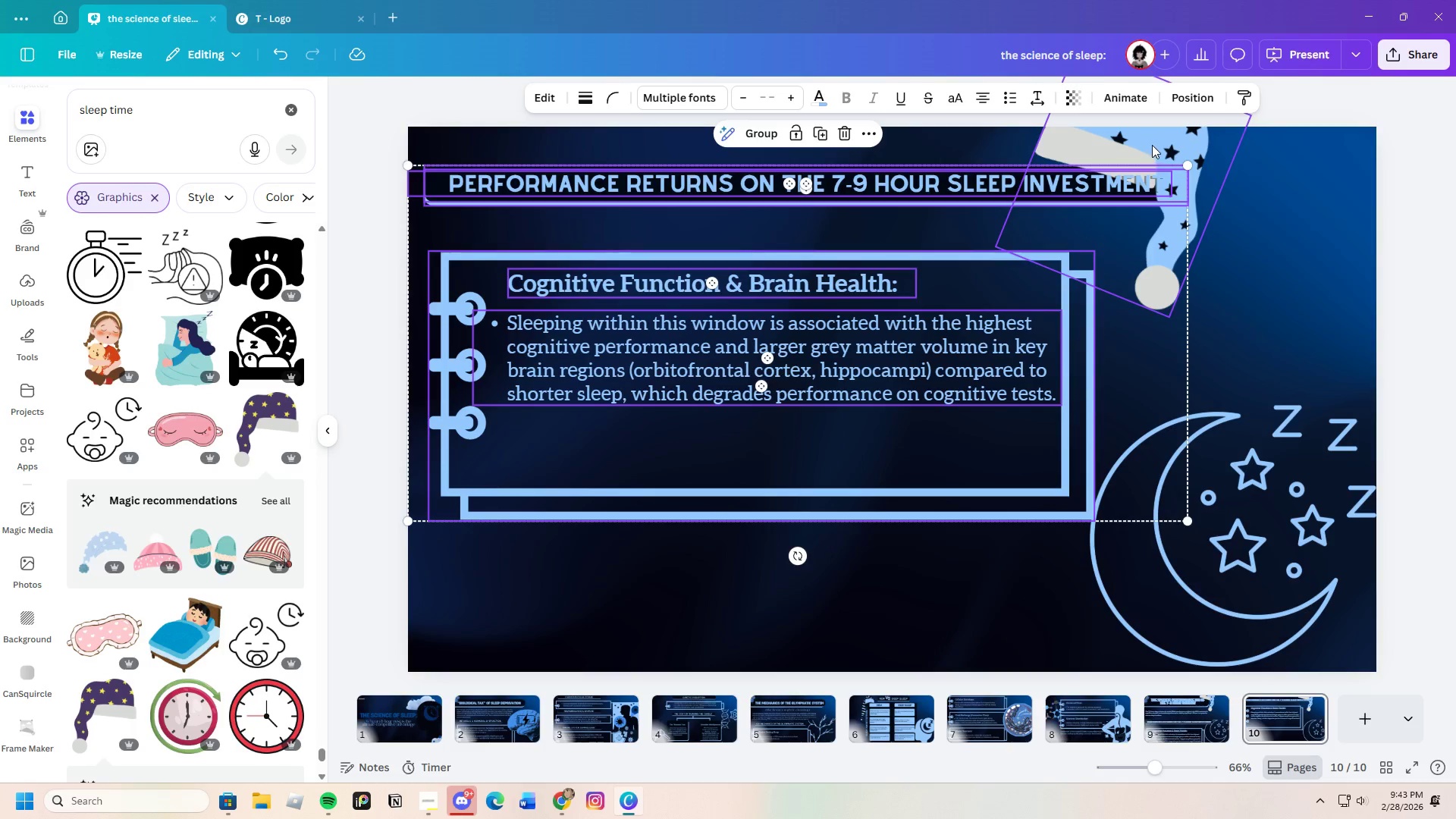 
left_click([1152, 145])
 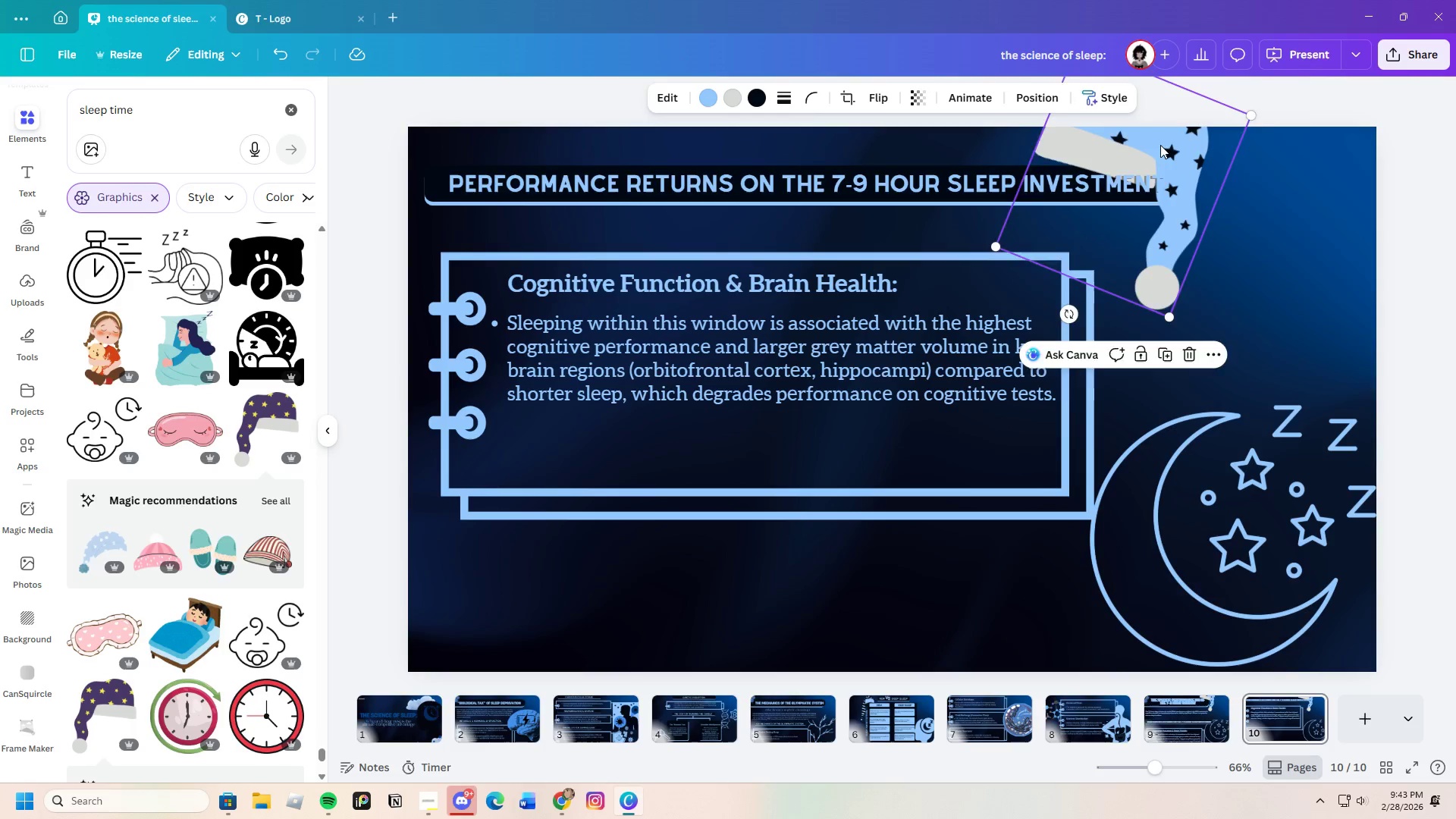 
left_click_drag(start_coordinate=[1152, 145], to_coordinate=[1222, 148])
 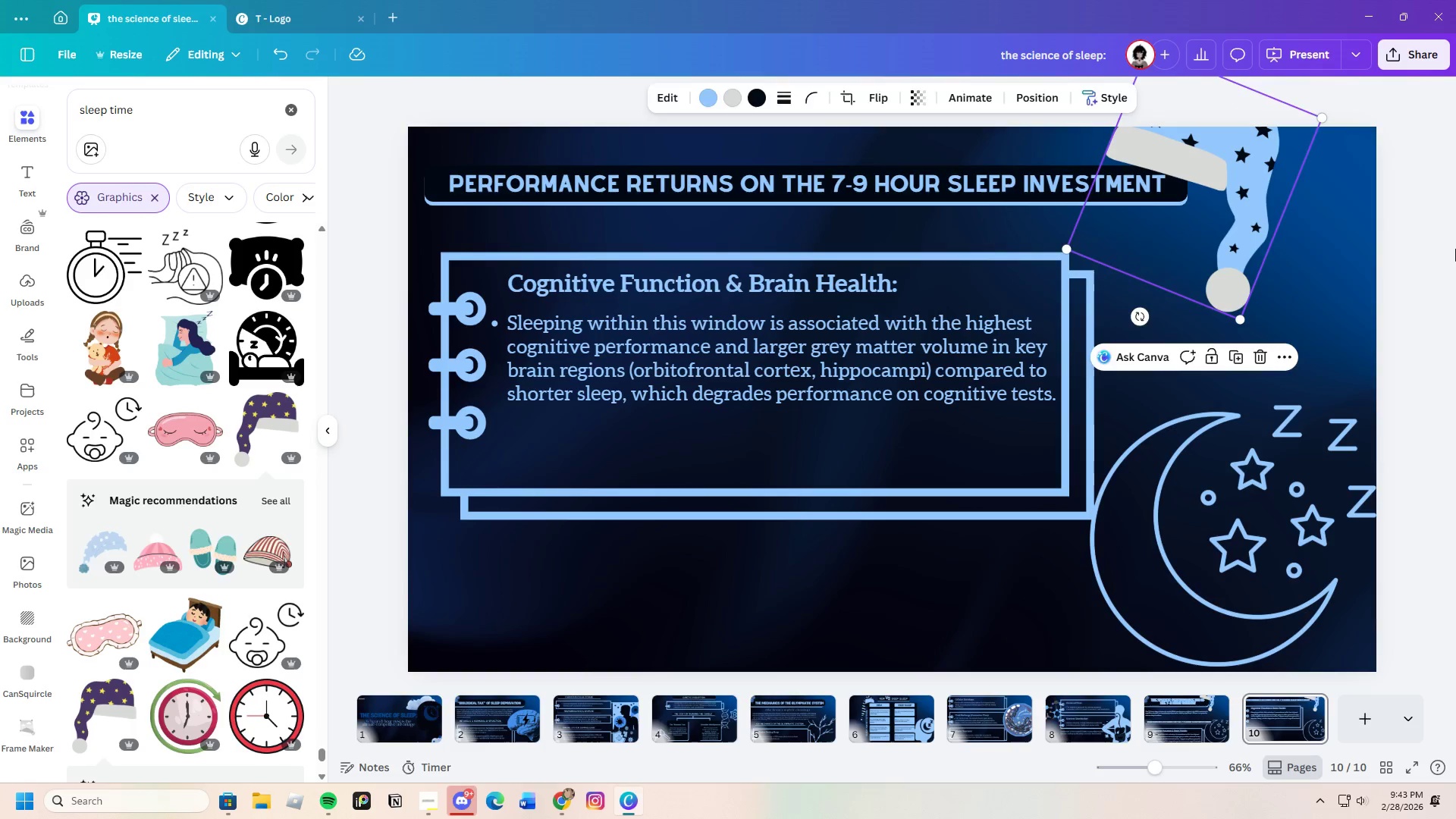 
left_click([1455, 249])
 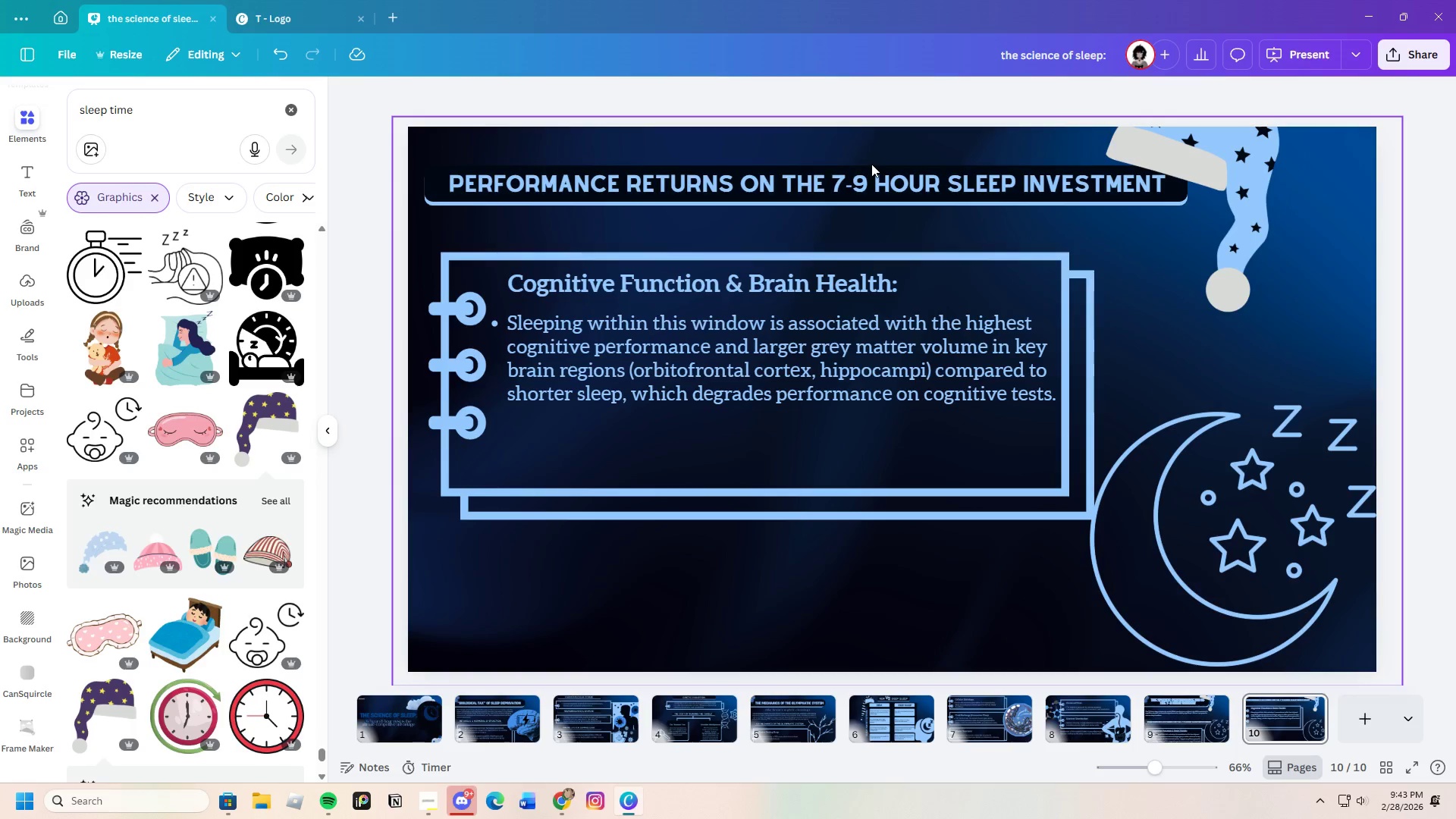 
left_click_drag(start_coordinate=[500, 146], to_coordinate=[1022, 213])
 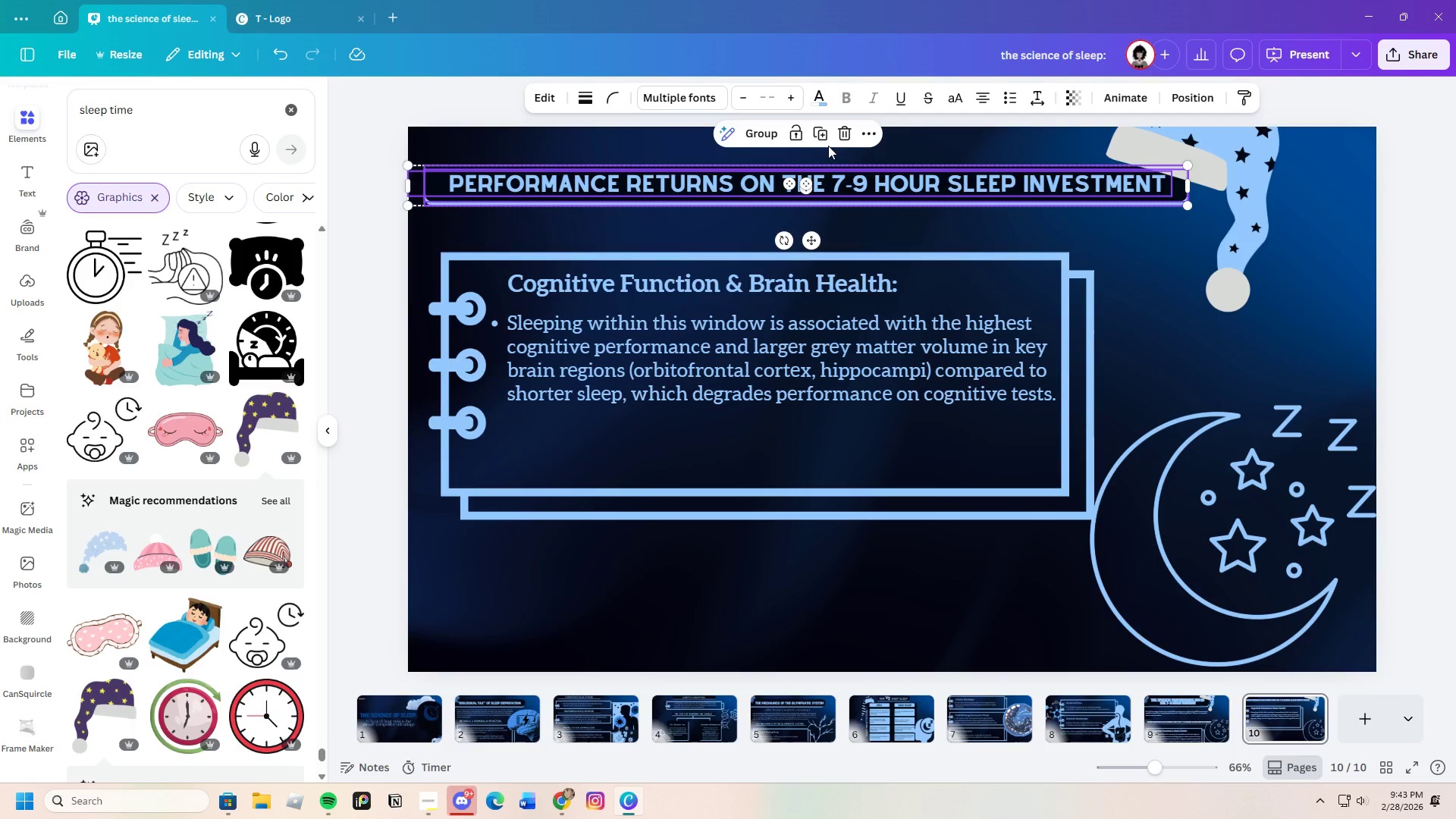 
left_click([843, 132])
 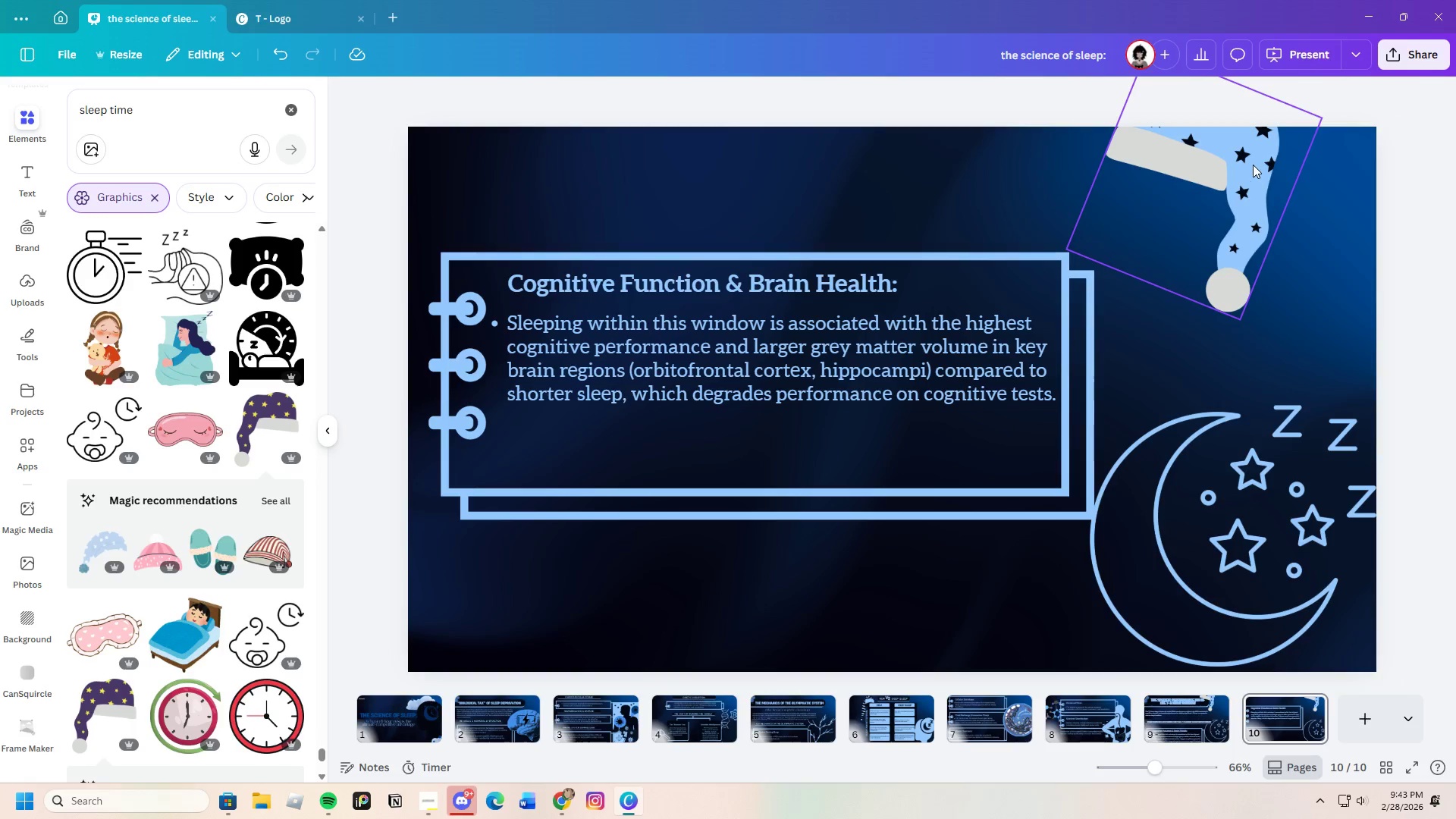 
left_click_drag(start_coordinate=[1253, 152], to_coordinate=[1279, 187])
 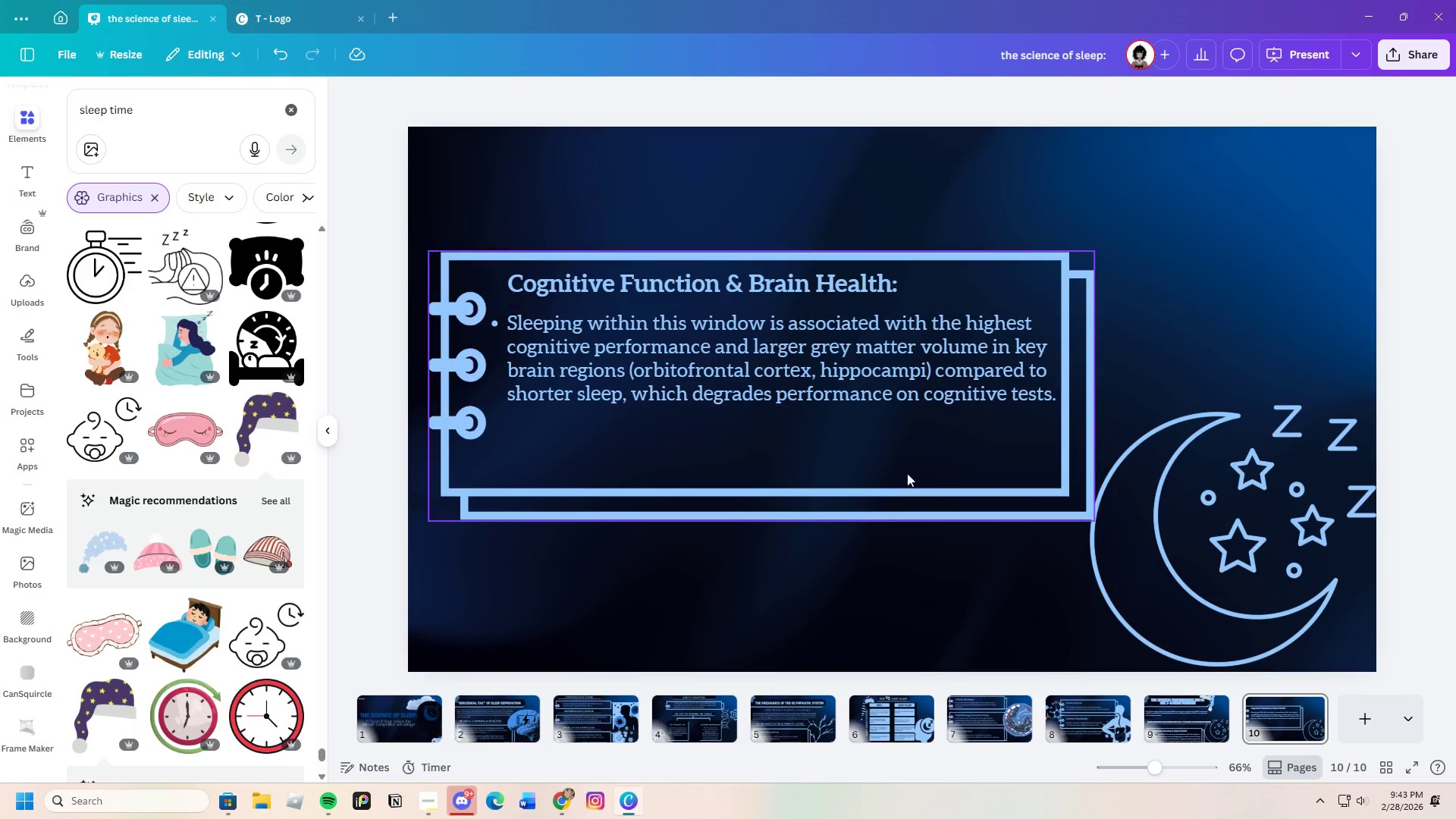 
left_click_drag(start_coordinate=[860, 591], to_coordinate=[708, 157])
 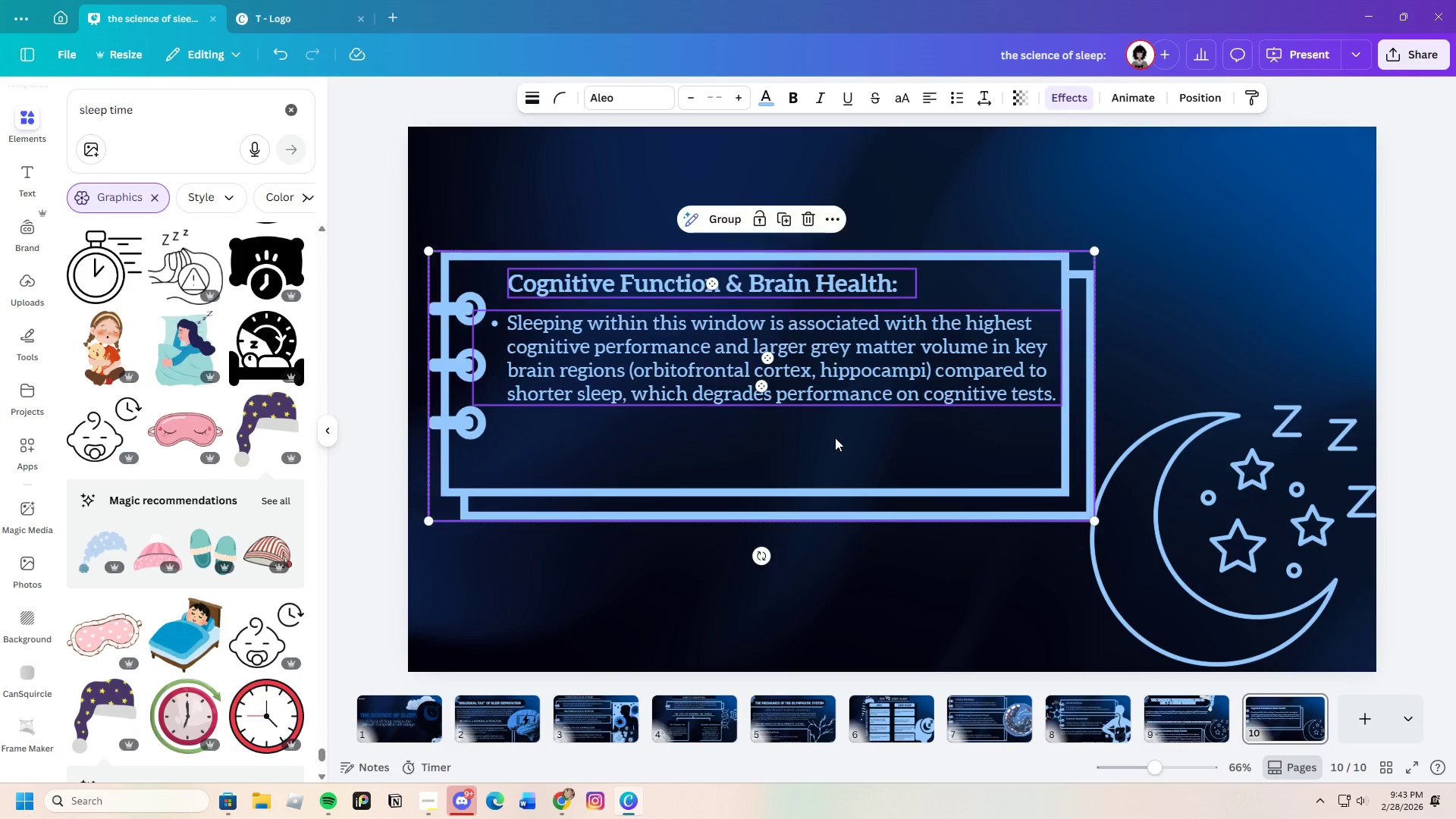 
left_click_drag(start_coordinate=[835, 438], to_coordinate=[837, 343])
 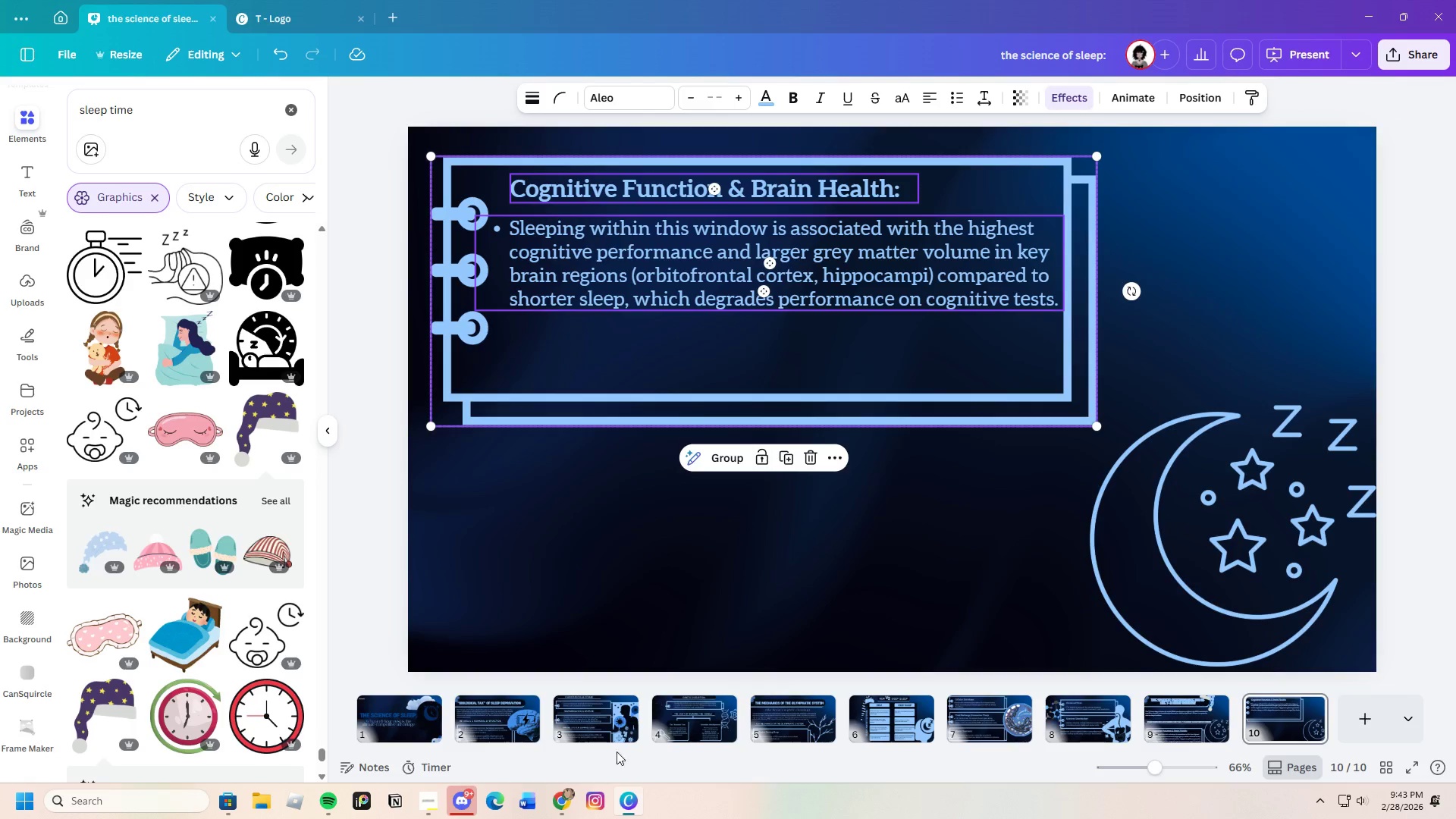 
mouse_move([555, 775])
 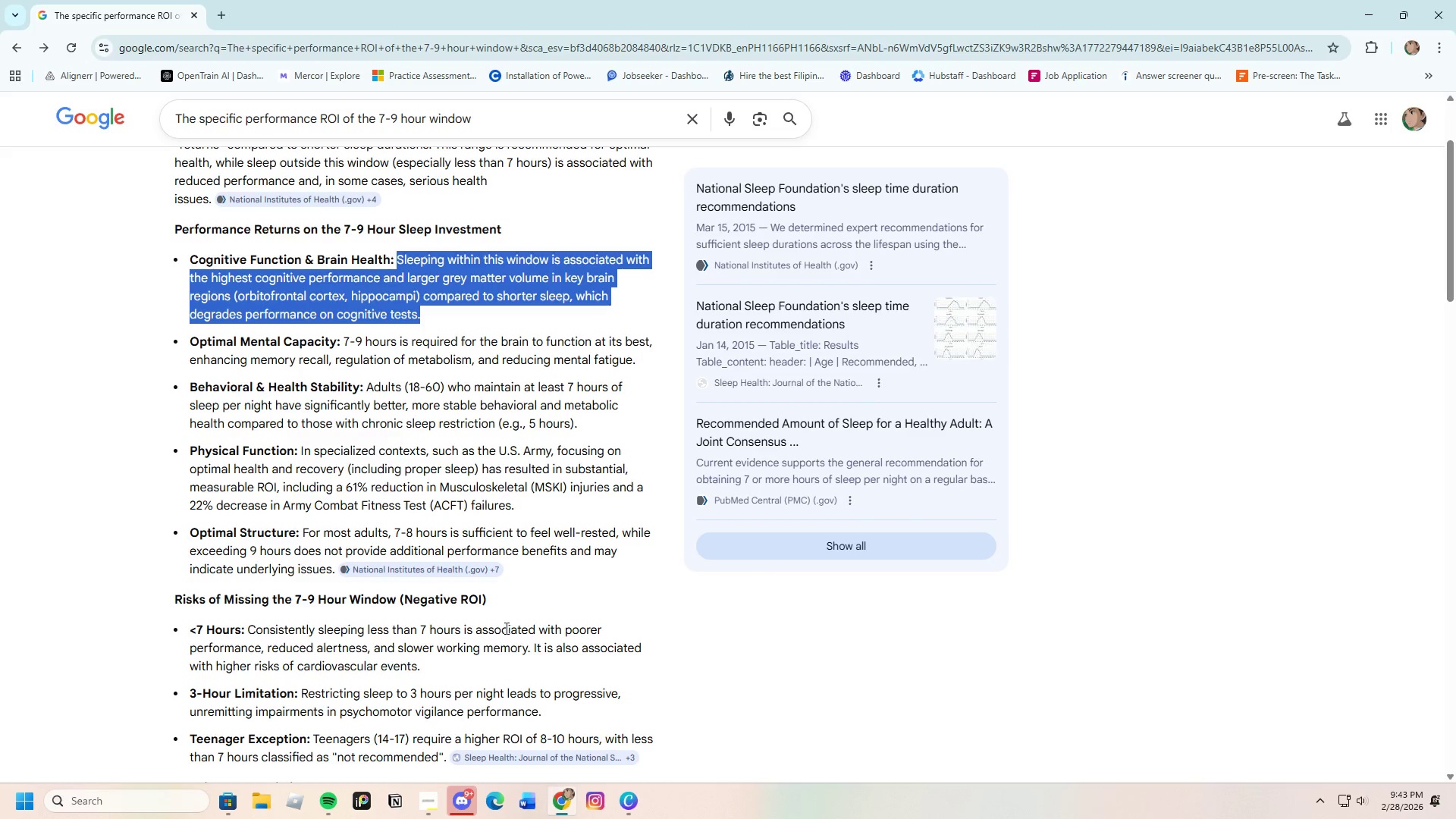 
left_click([631, 804])
 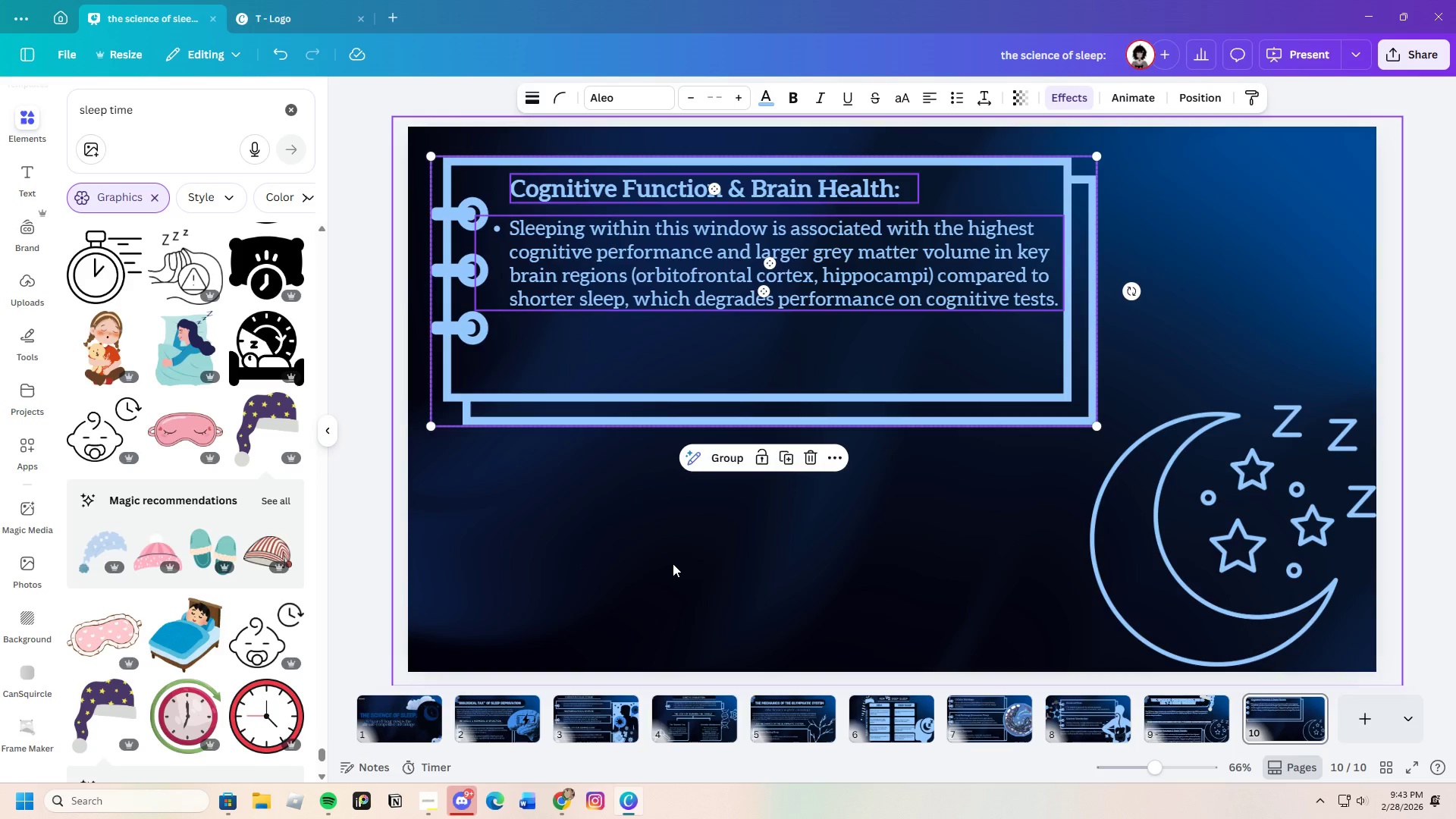 
left_click([675, 563])
 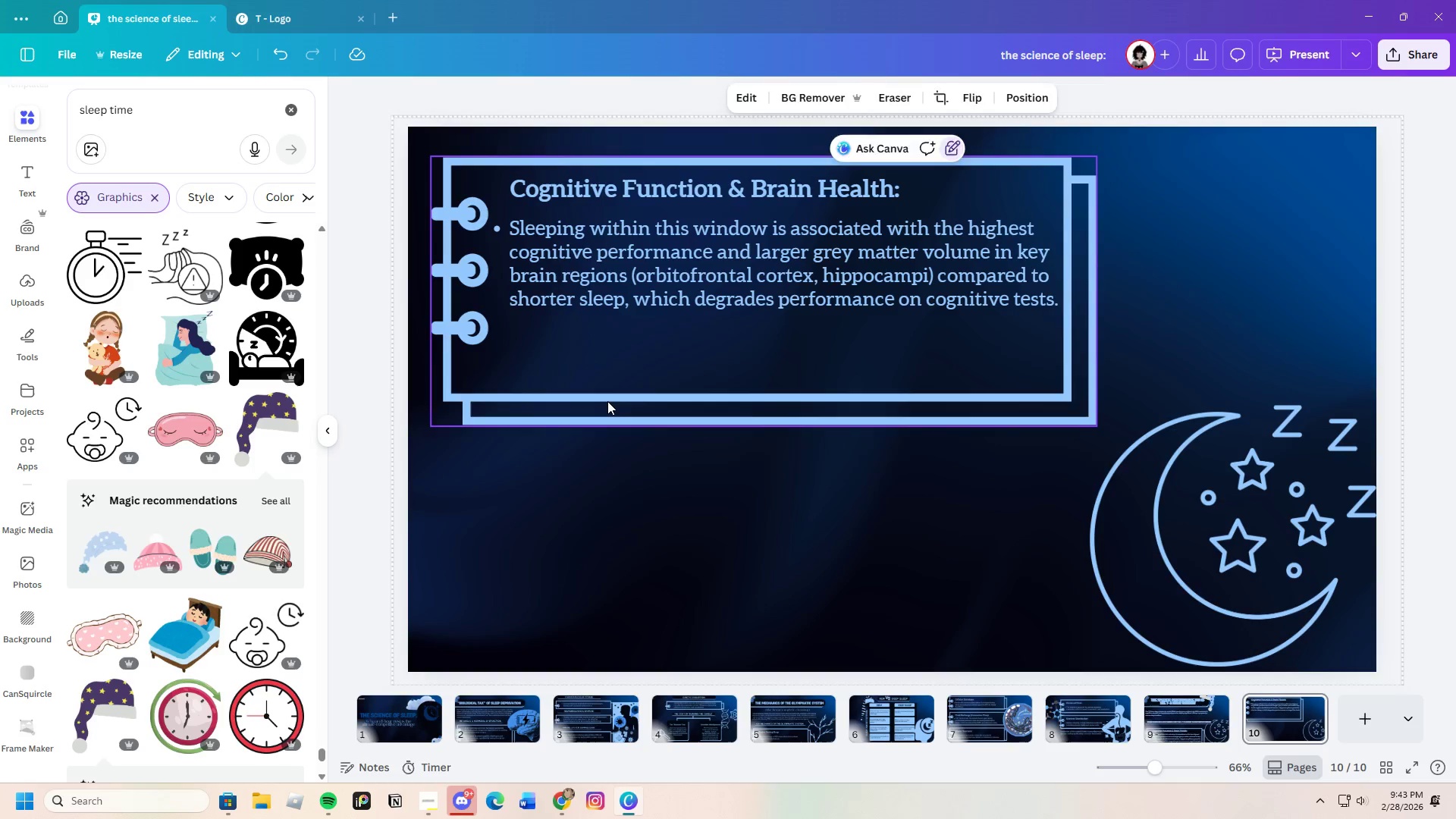 
double_click([607, 401])
 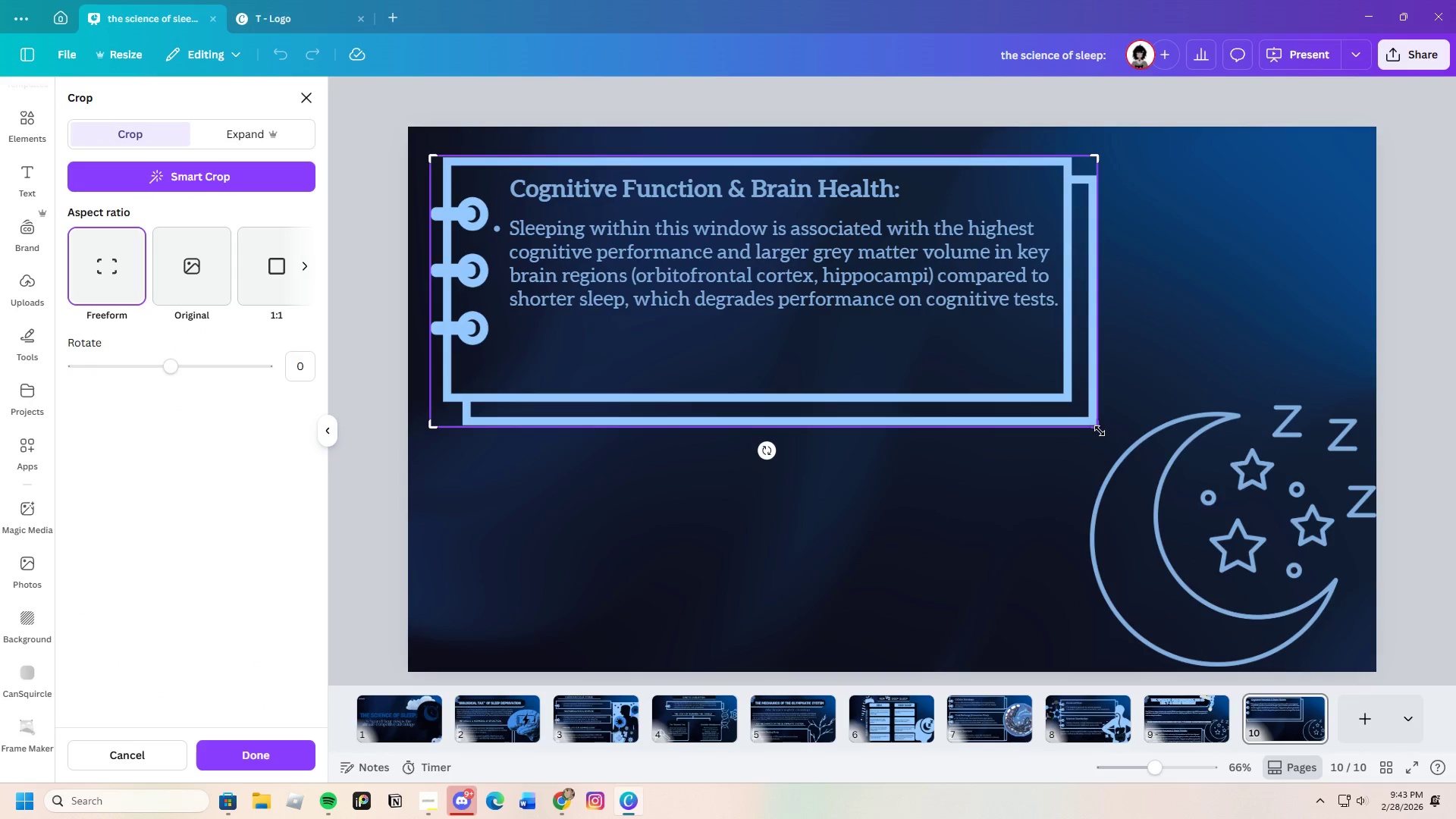 
left_click_drag(start_coordinate=[1095, 425], to_coordinate=[1135, 311])
 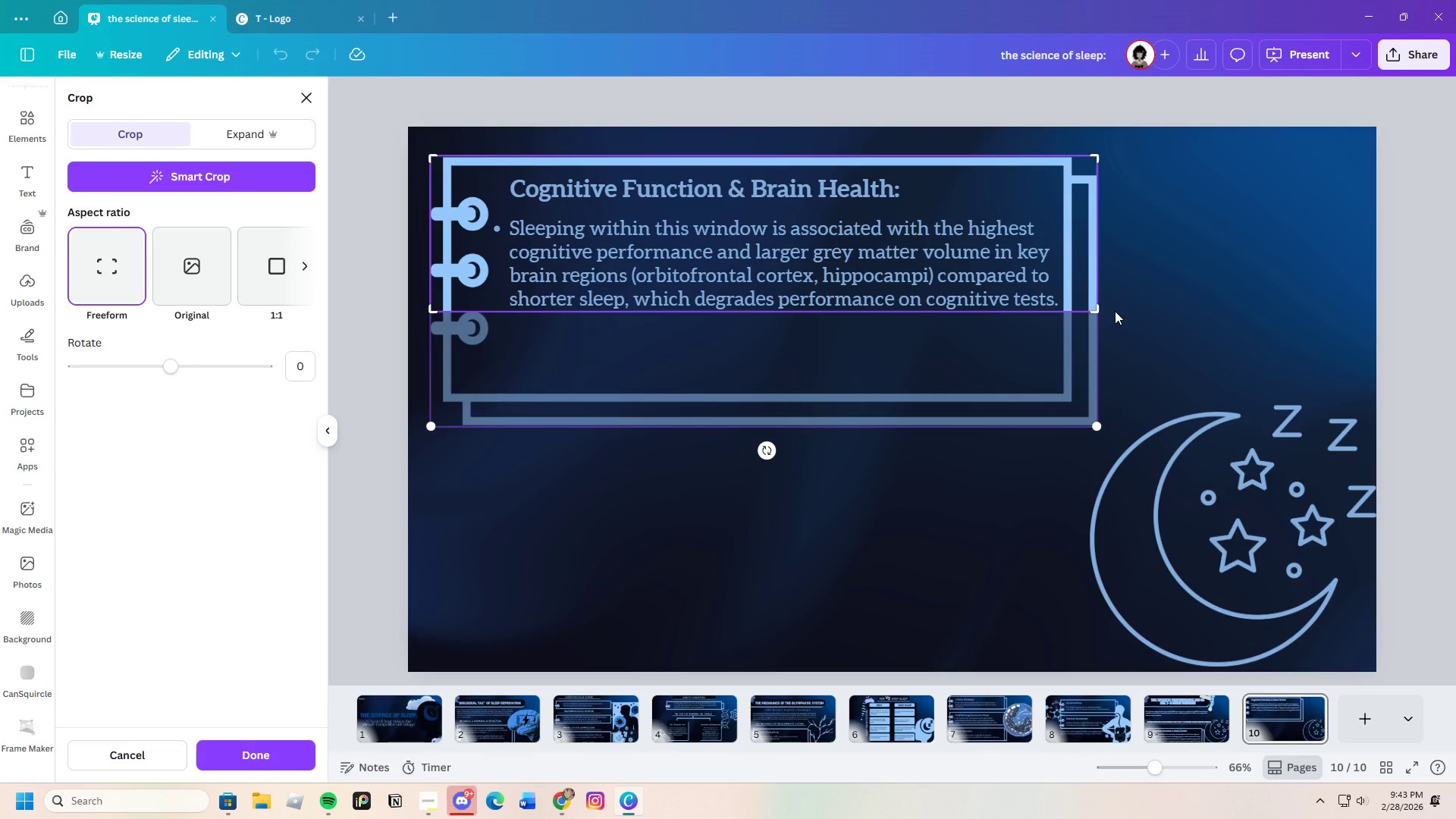 
key(Enter)
 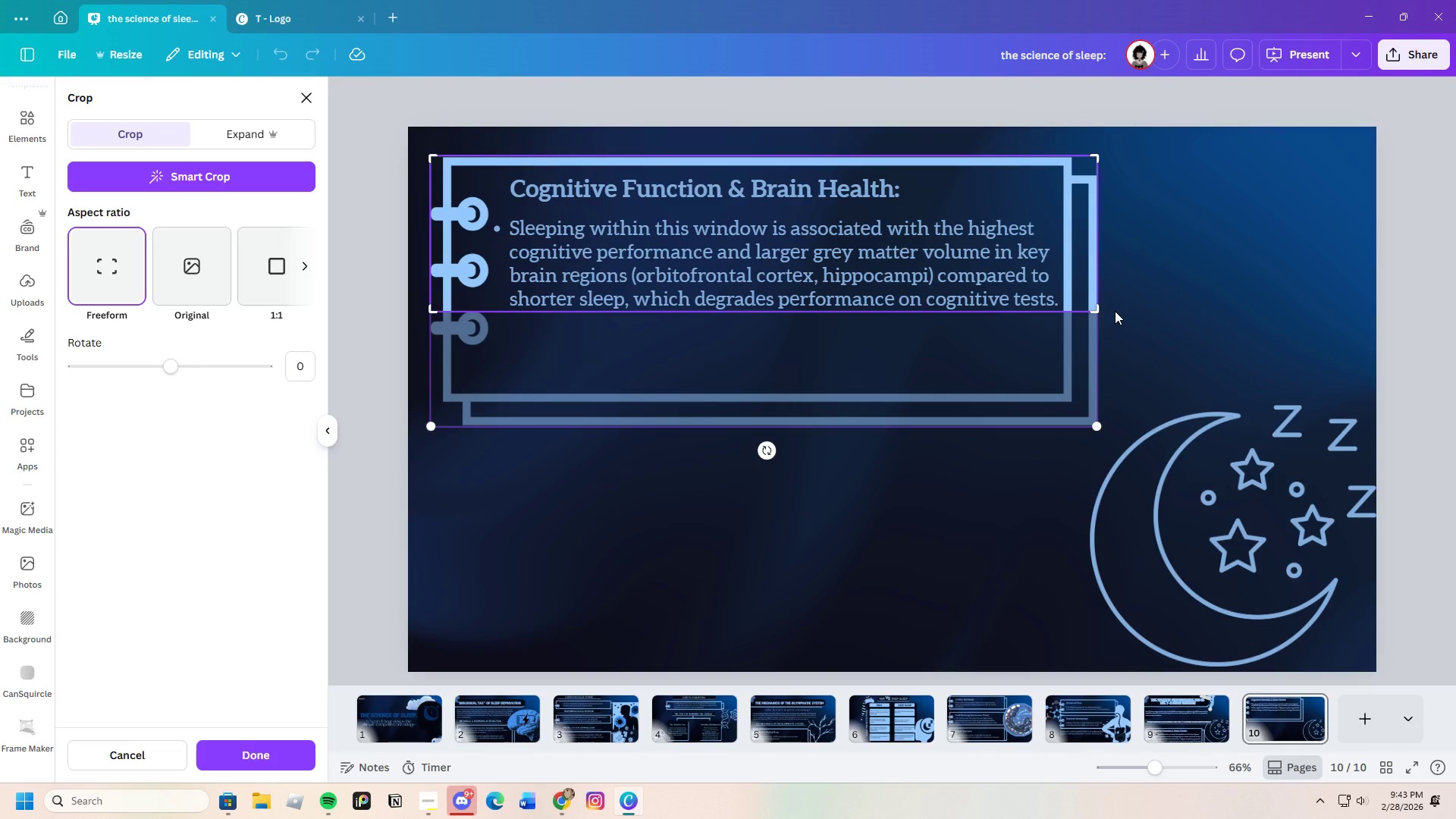 
key(Enter)
 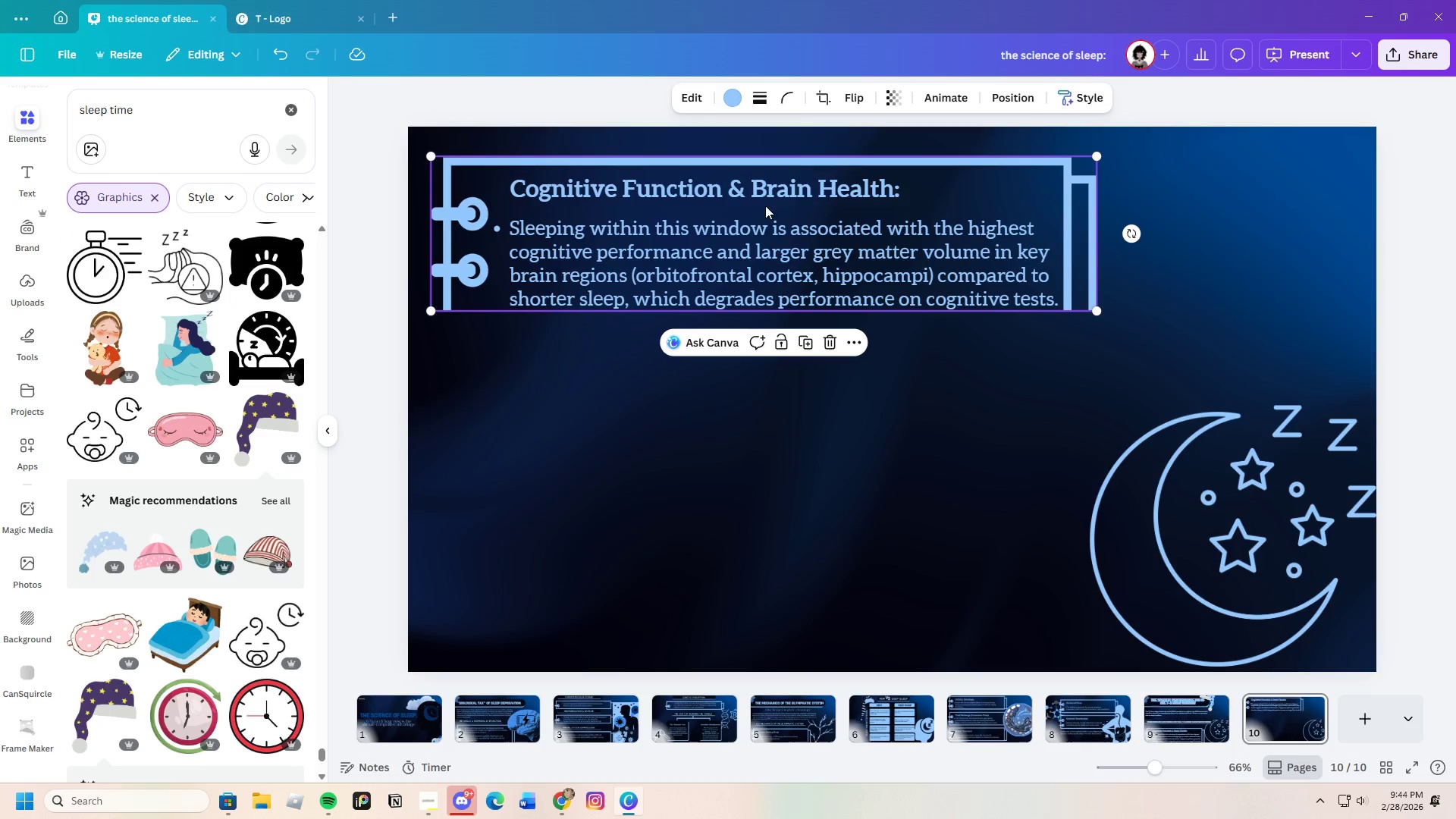 
left_click([817, 183])
 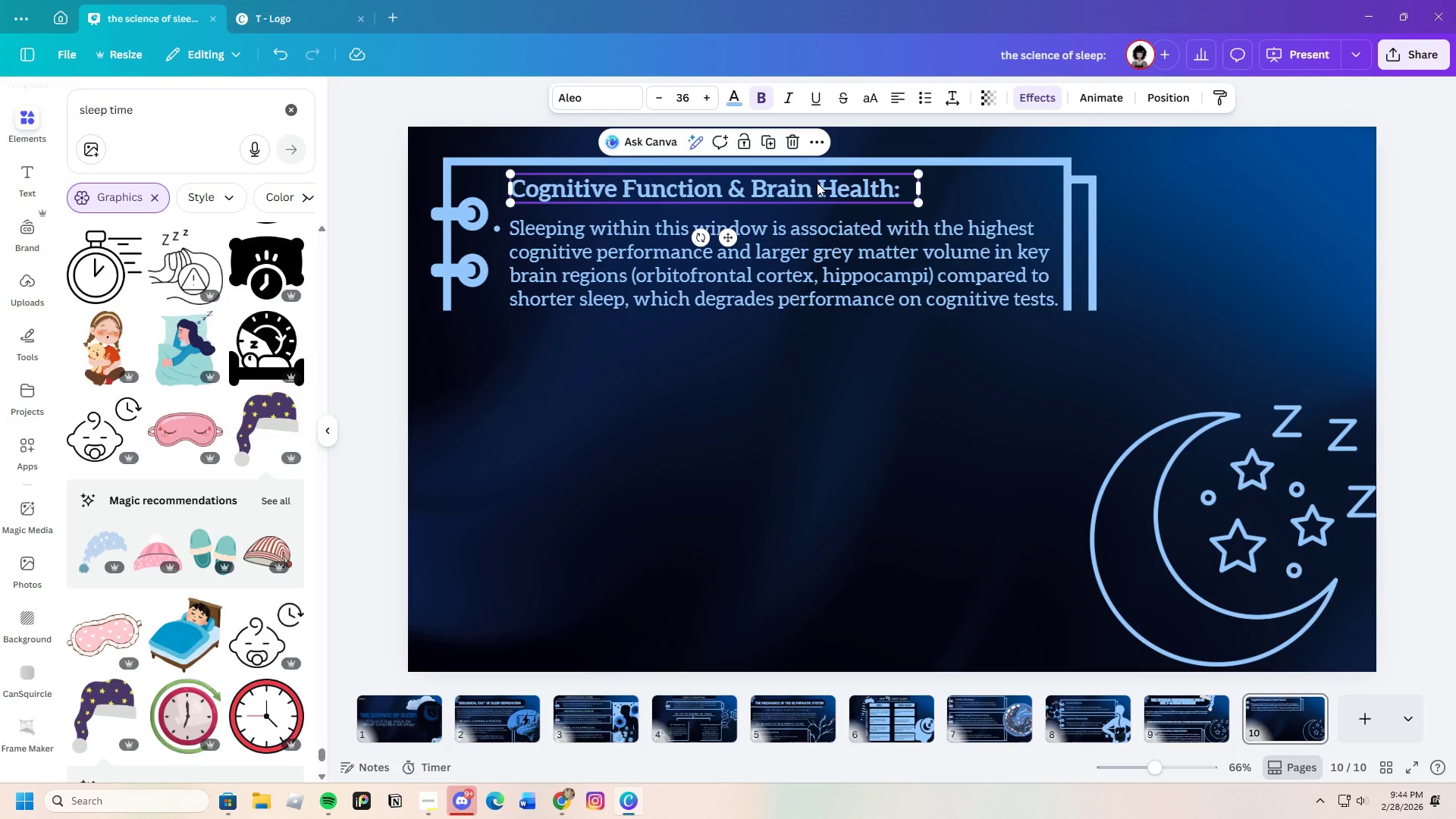 
left_click([817, 183])
 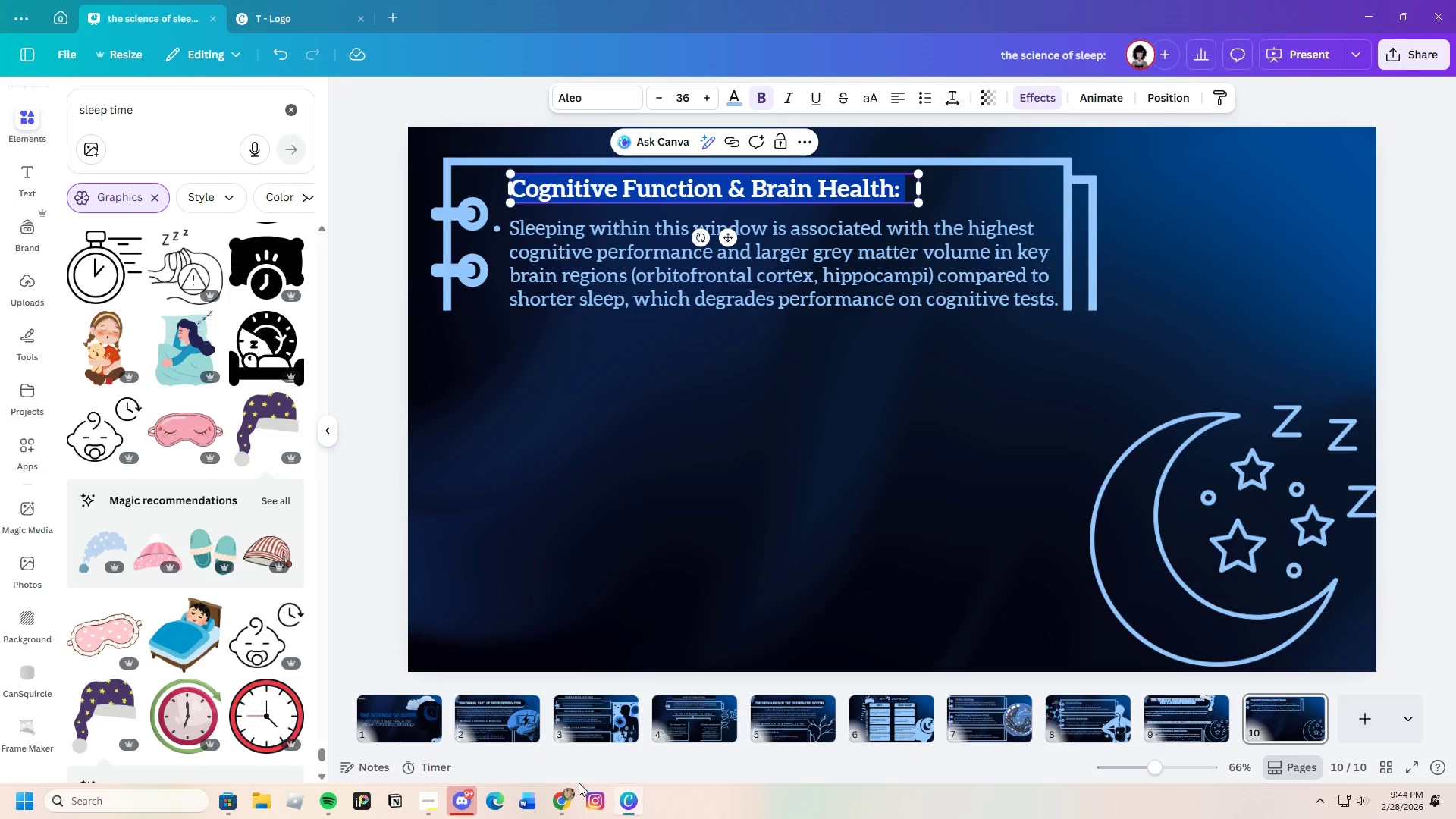 
left_click([570, 790])
 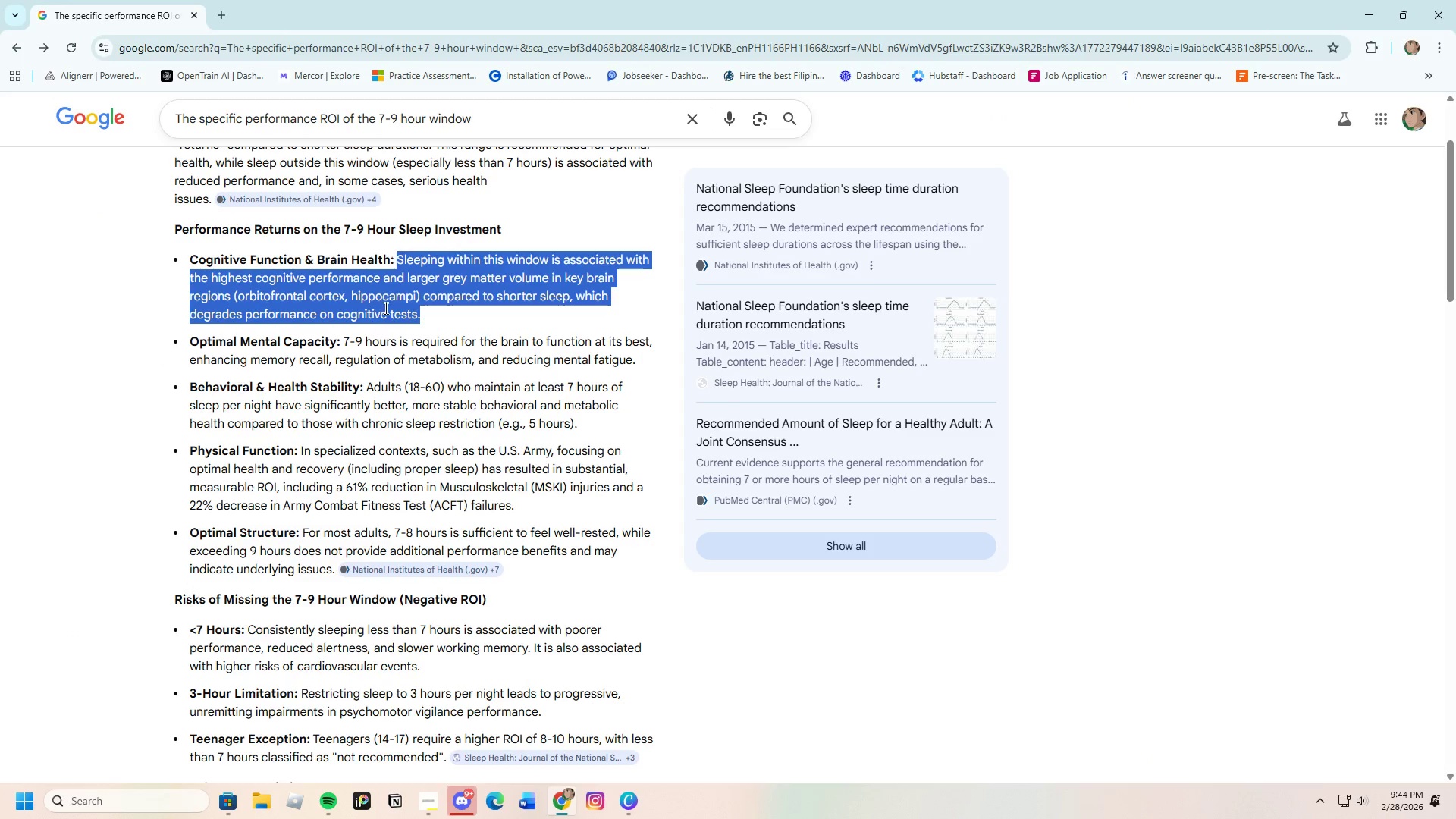 
left_click([388, 342])
 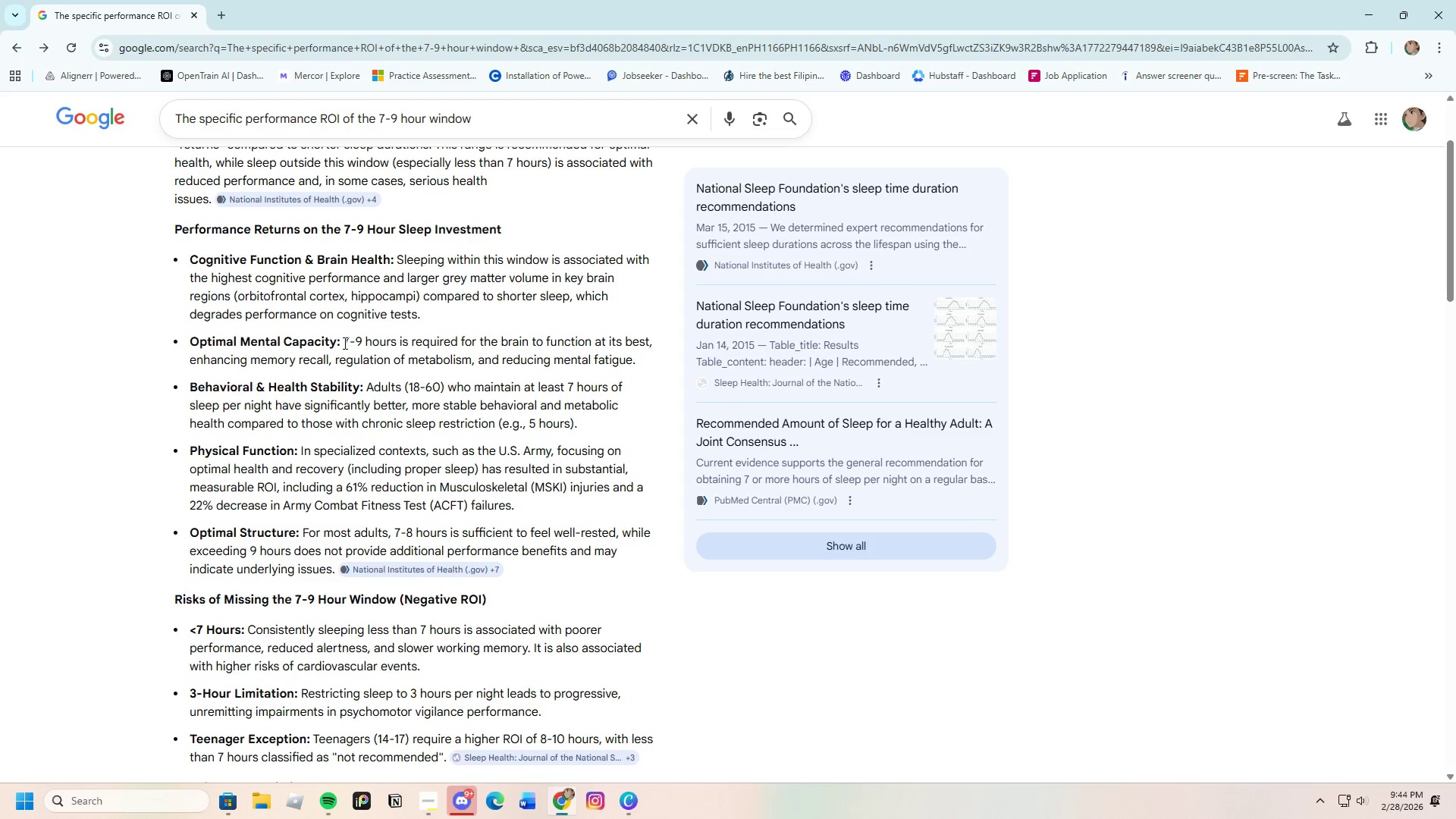 
left_click_drag(start_coordinate=[341, 343], to_coordinate=[186, 346])
 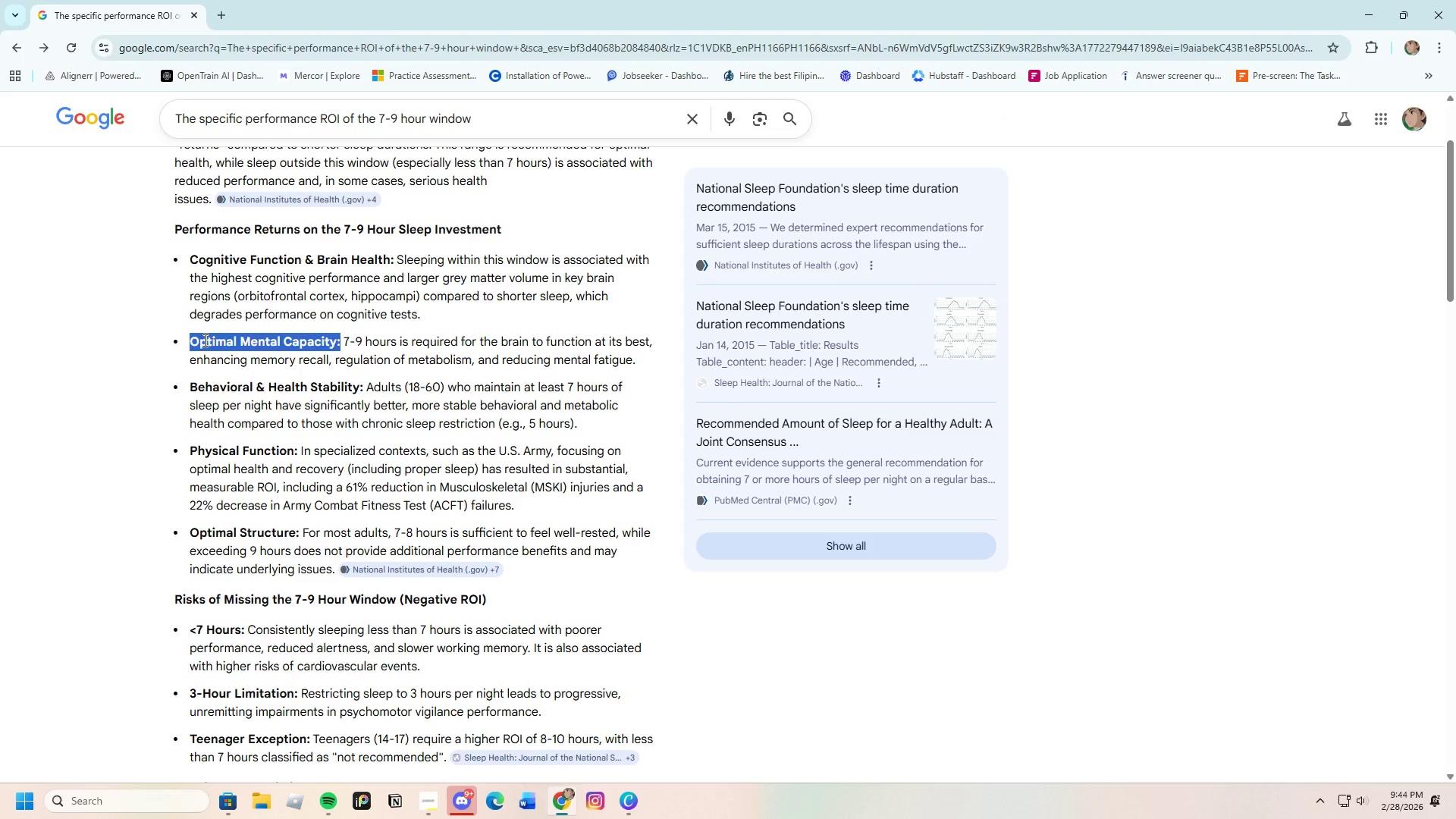 
right_click([204, 340])
 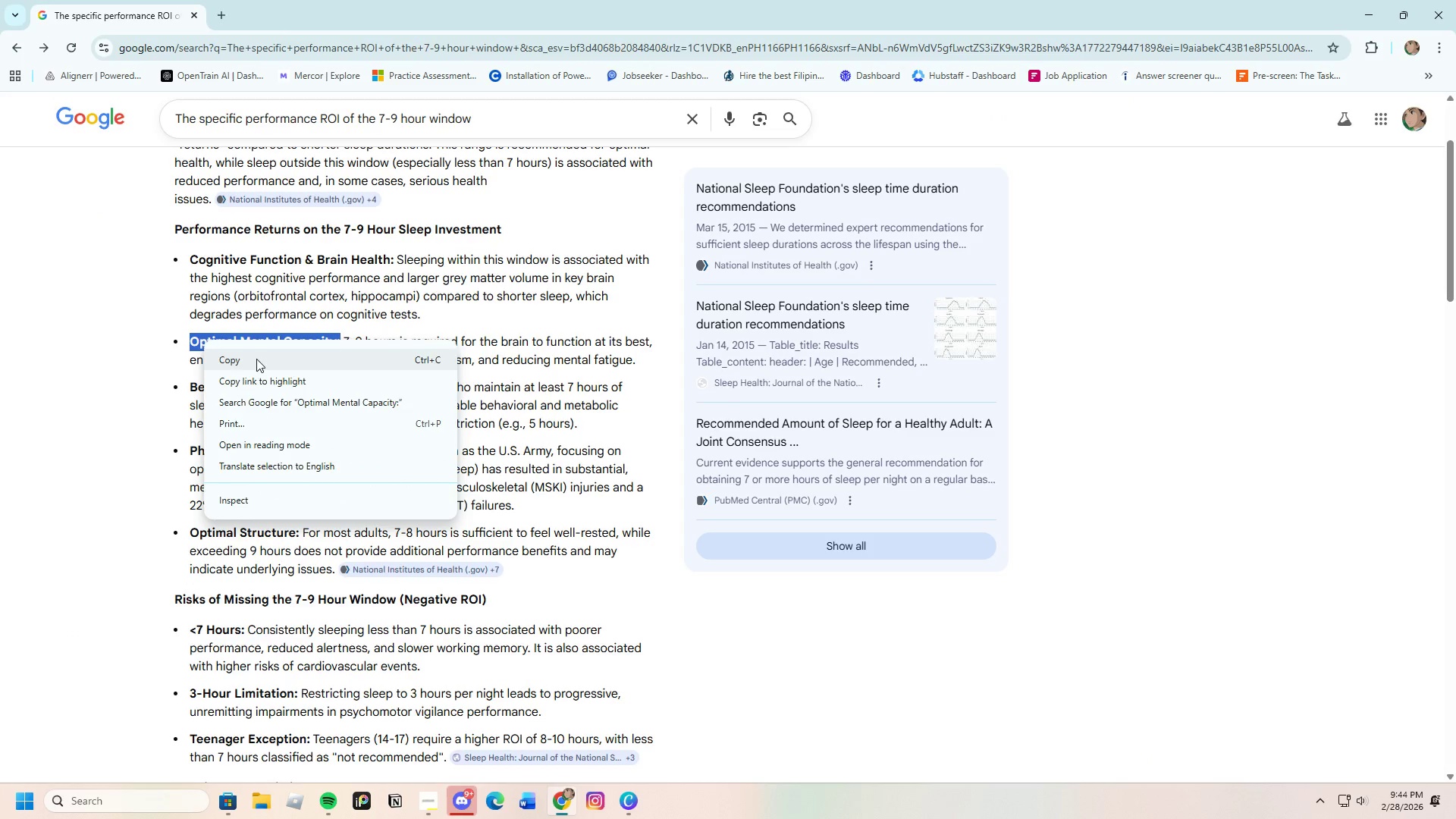 
left_click([256, 359])
 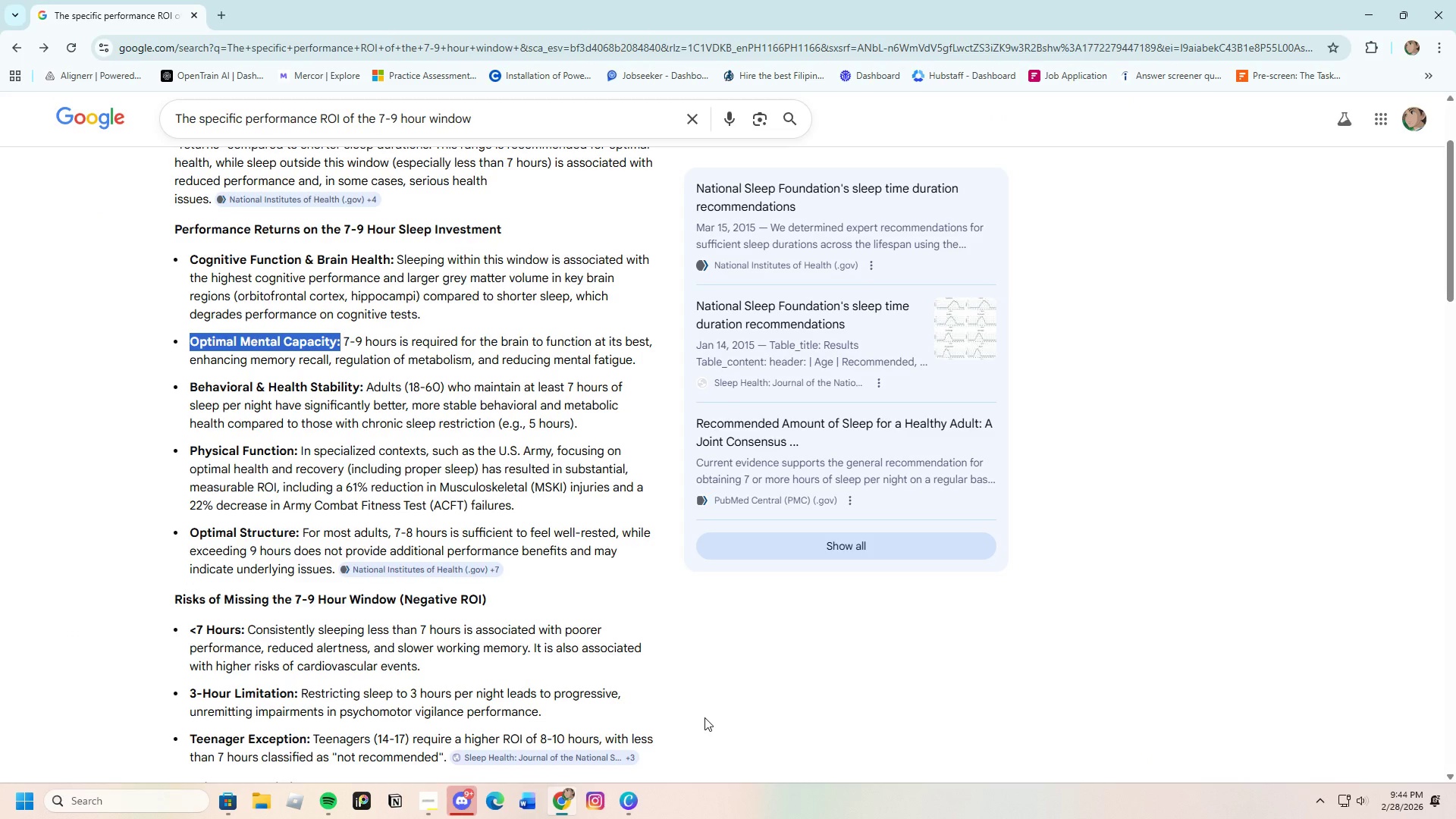 
left_click([629, 802])
 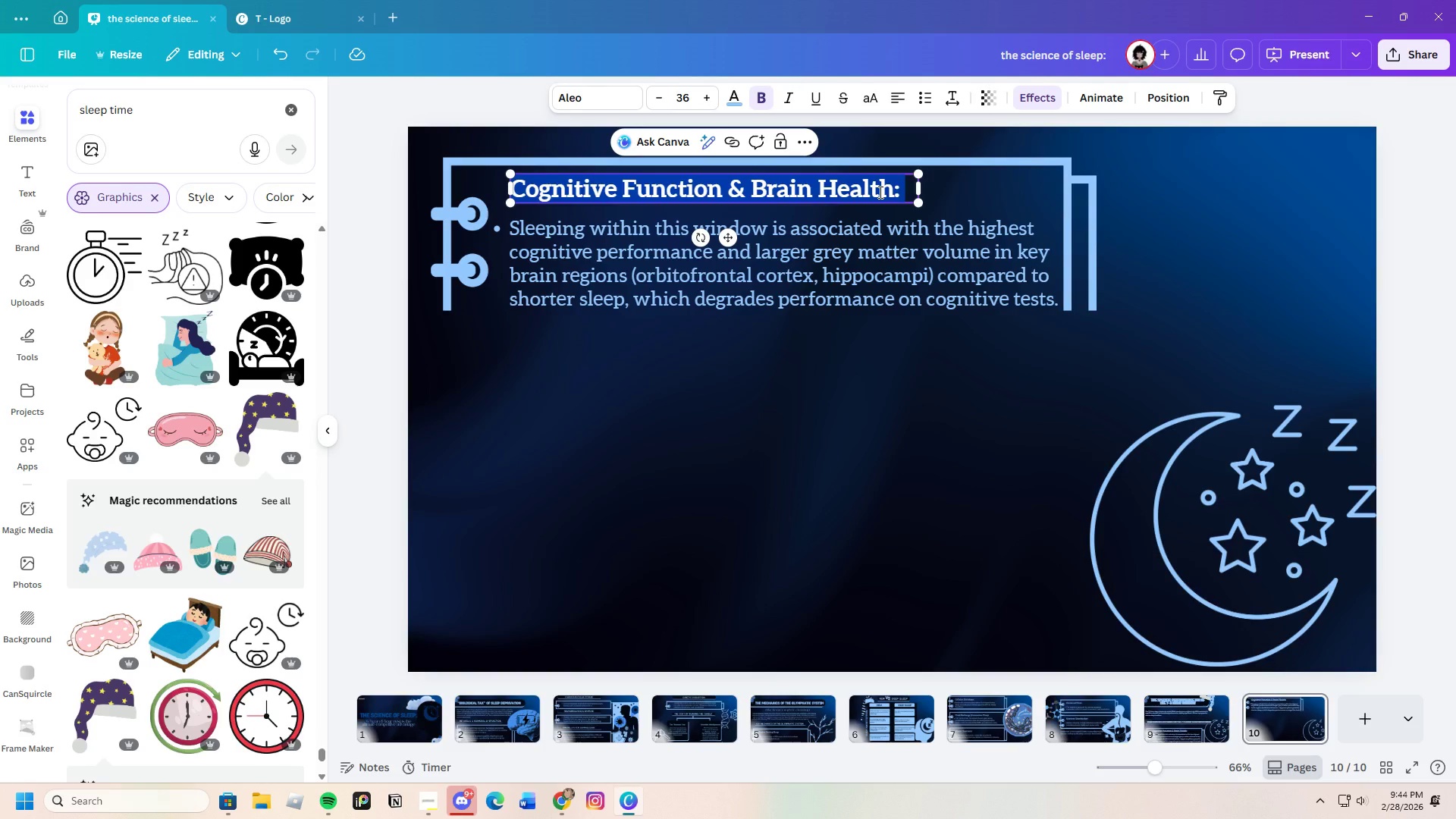 
key(Backspace)
 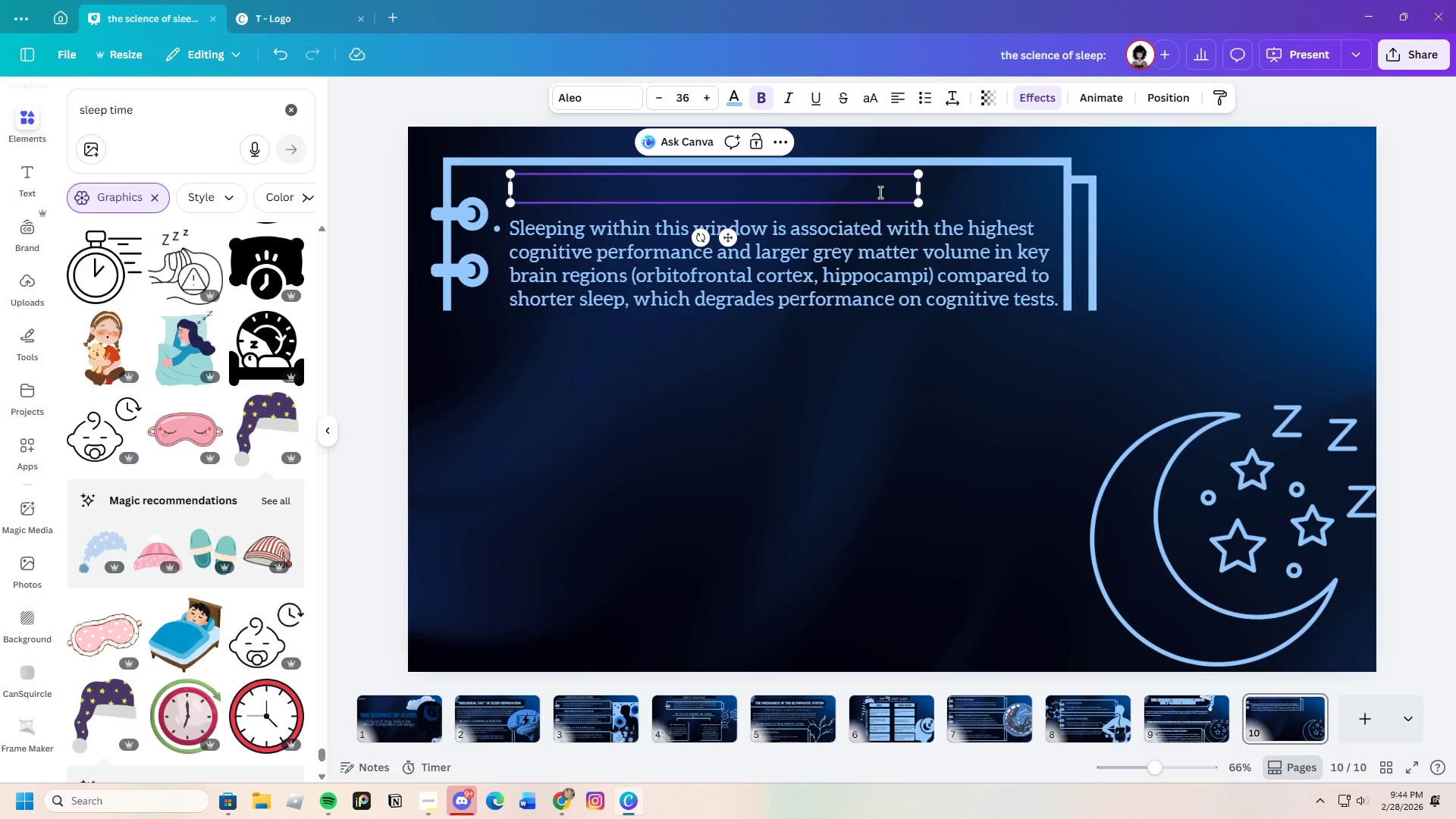 
key(Control+V)
 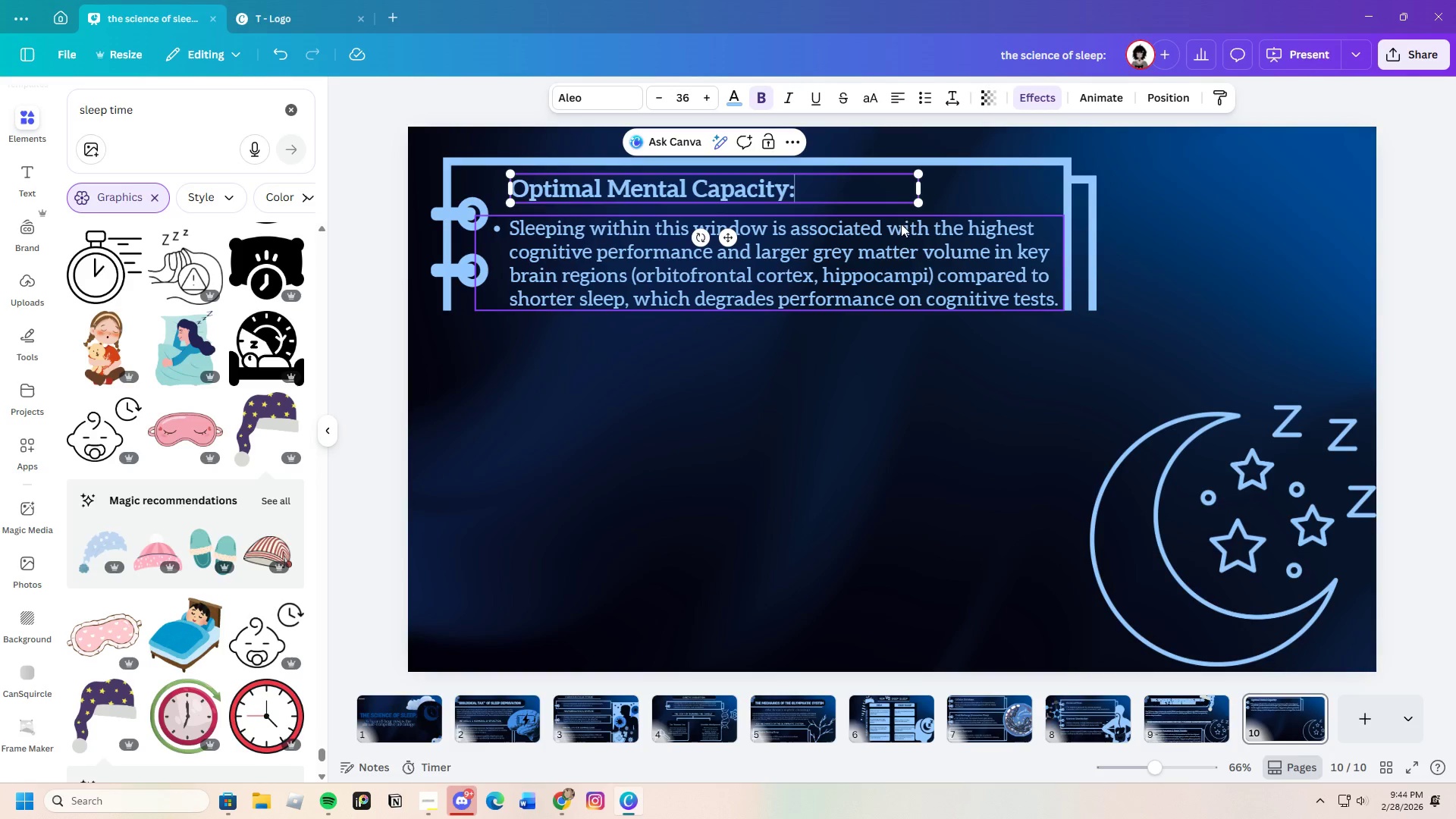 
left_click([923, 287])
 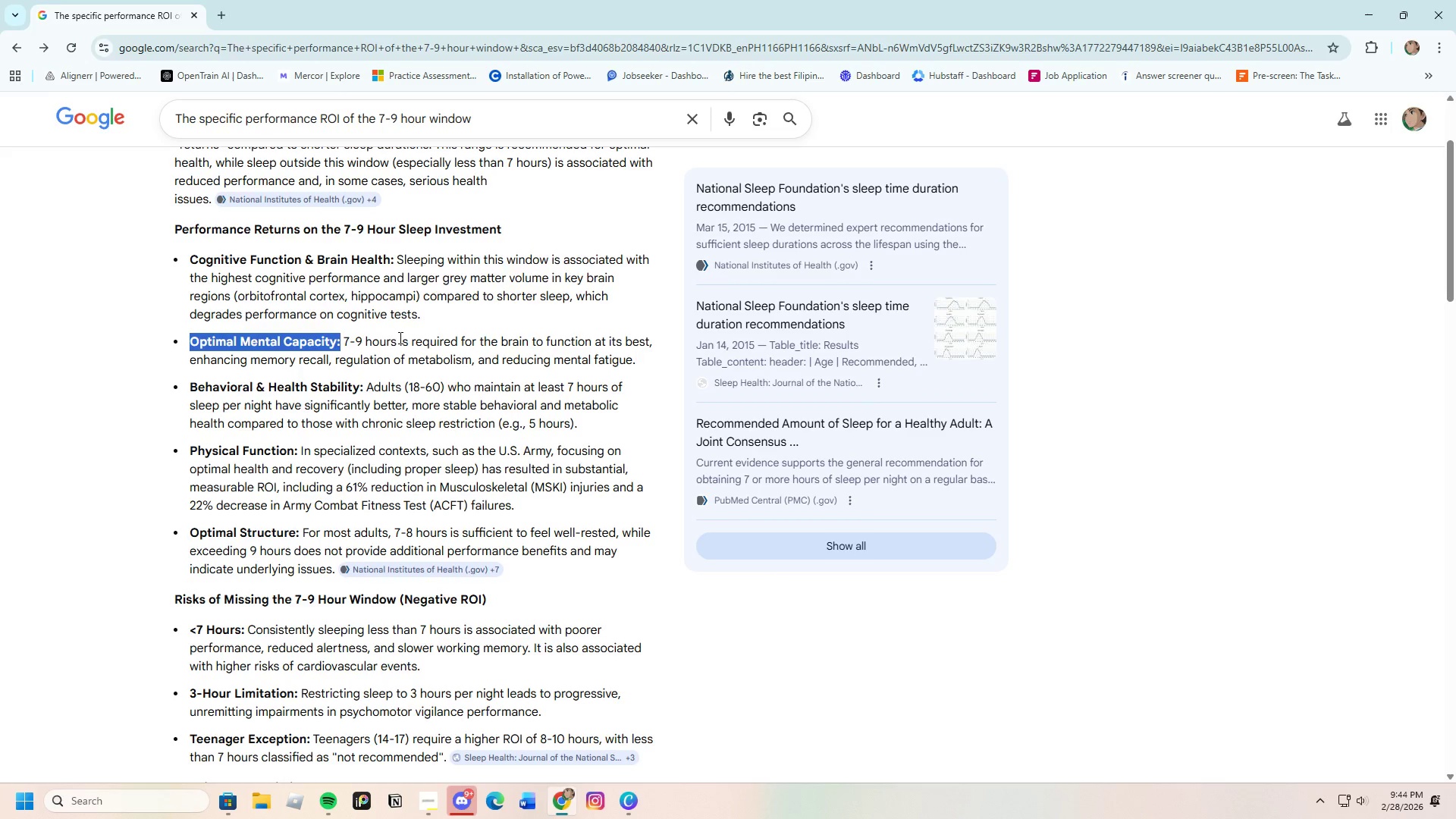 
left_click([344, 337])
 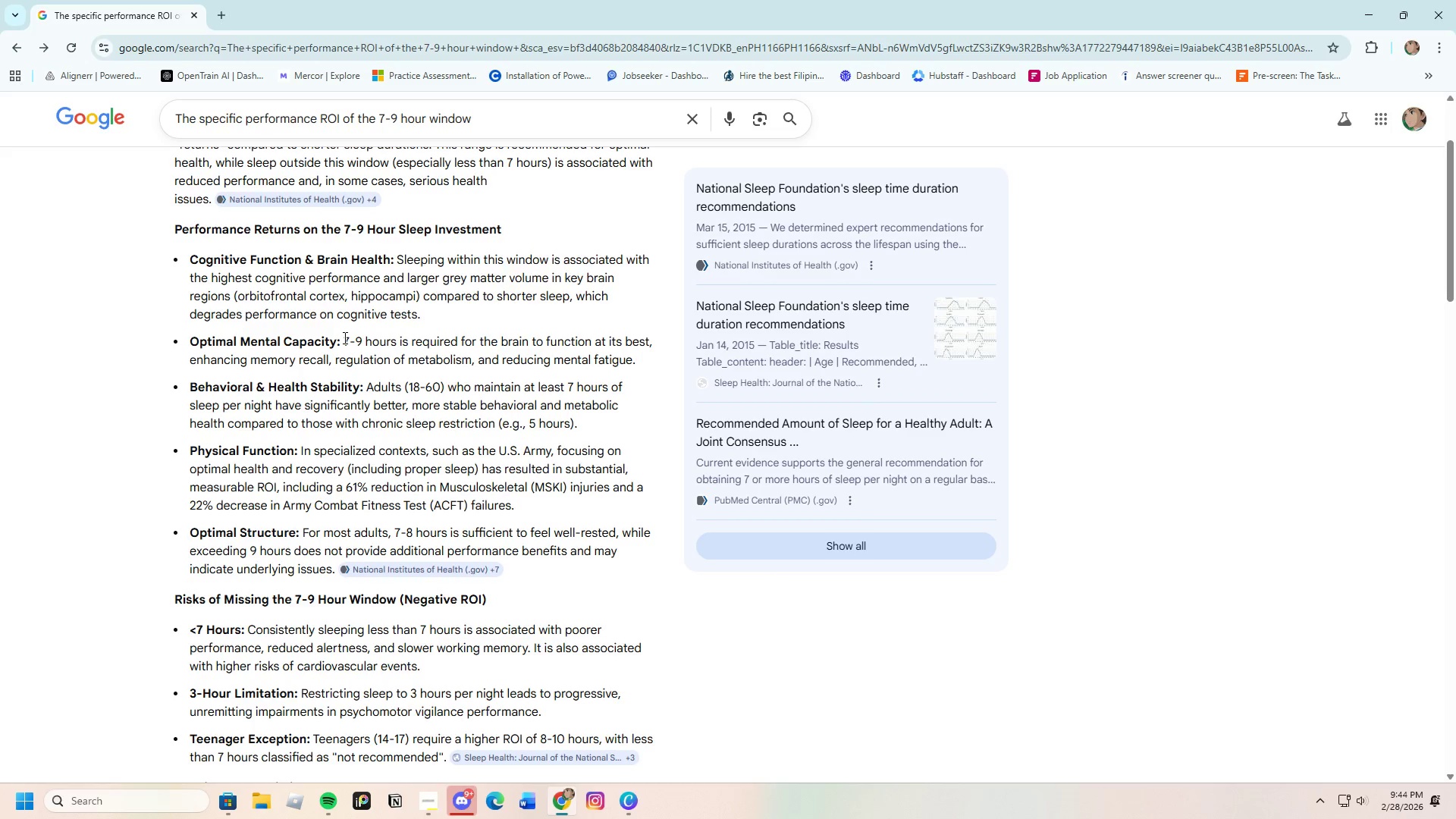 
left_click_drag(start_coordinate=[344, 337], to_coordinate=[636, 355])
 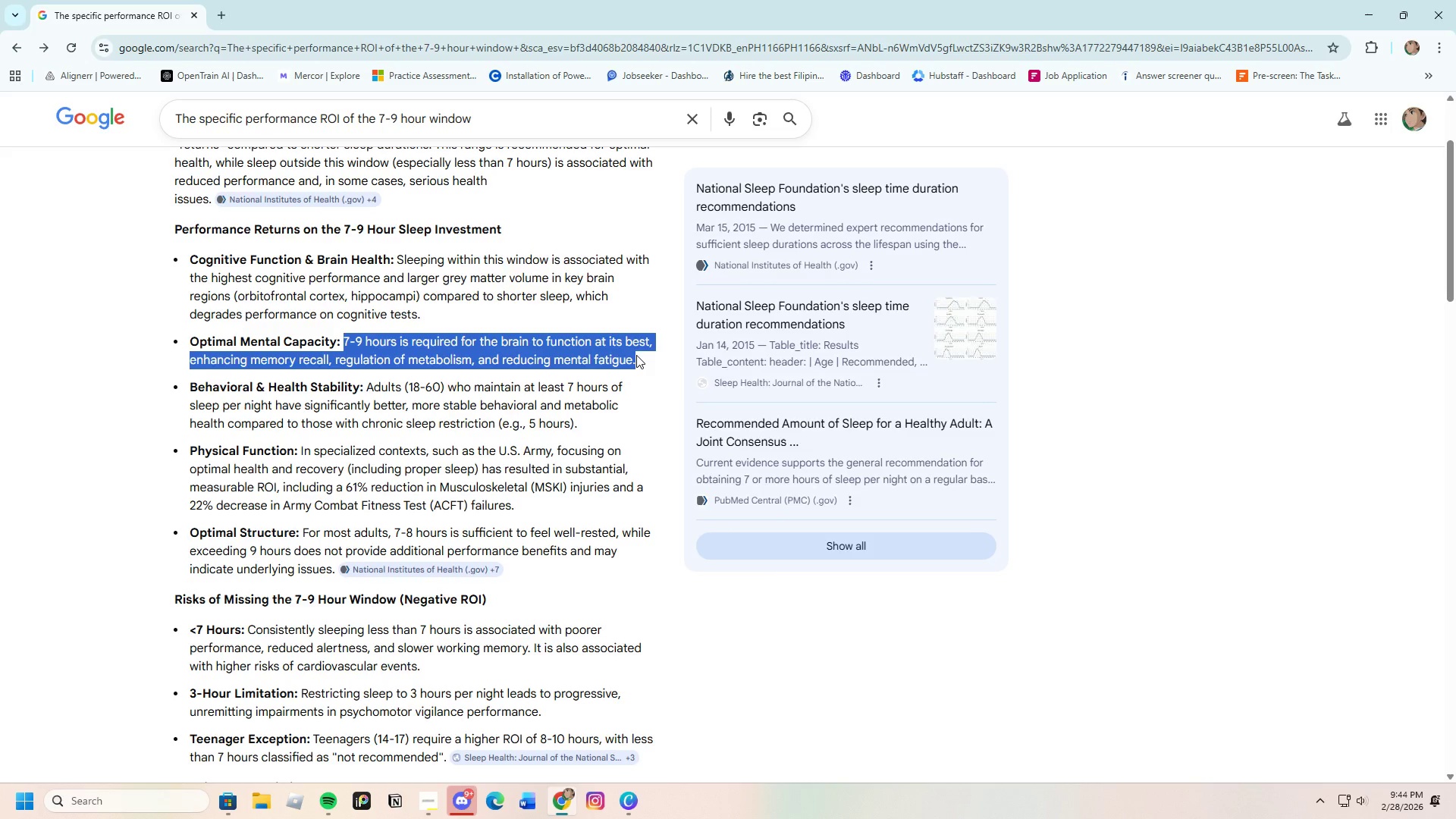 
right_click([636, 355])
 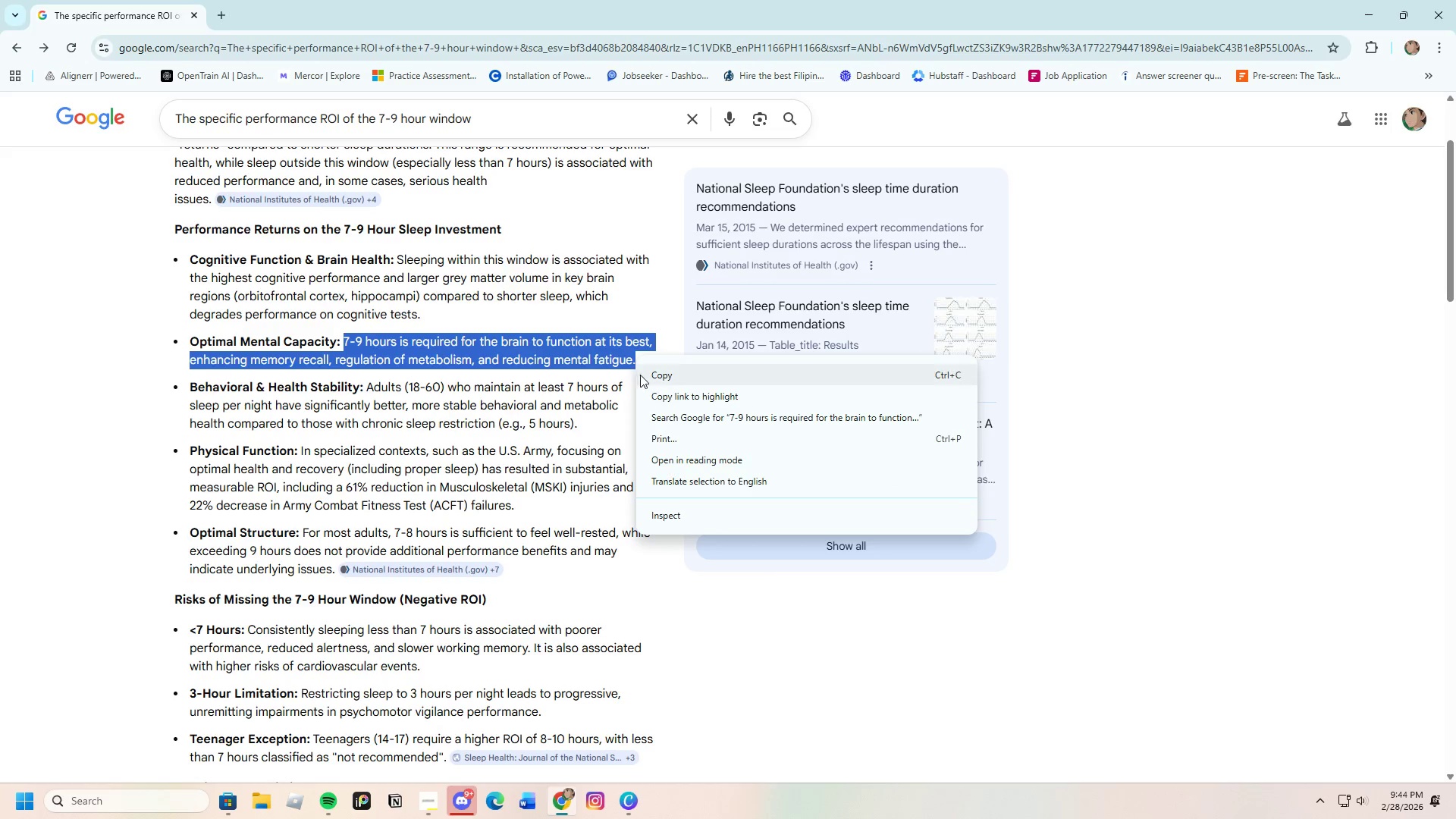 
left_click([643, 375])
 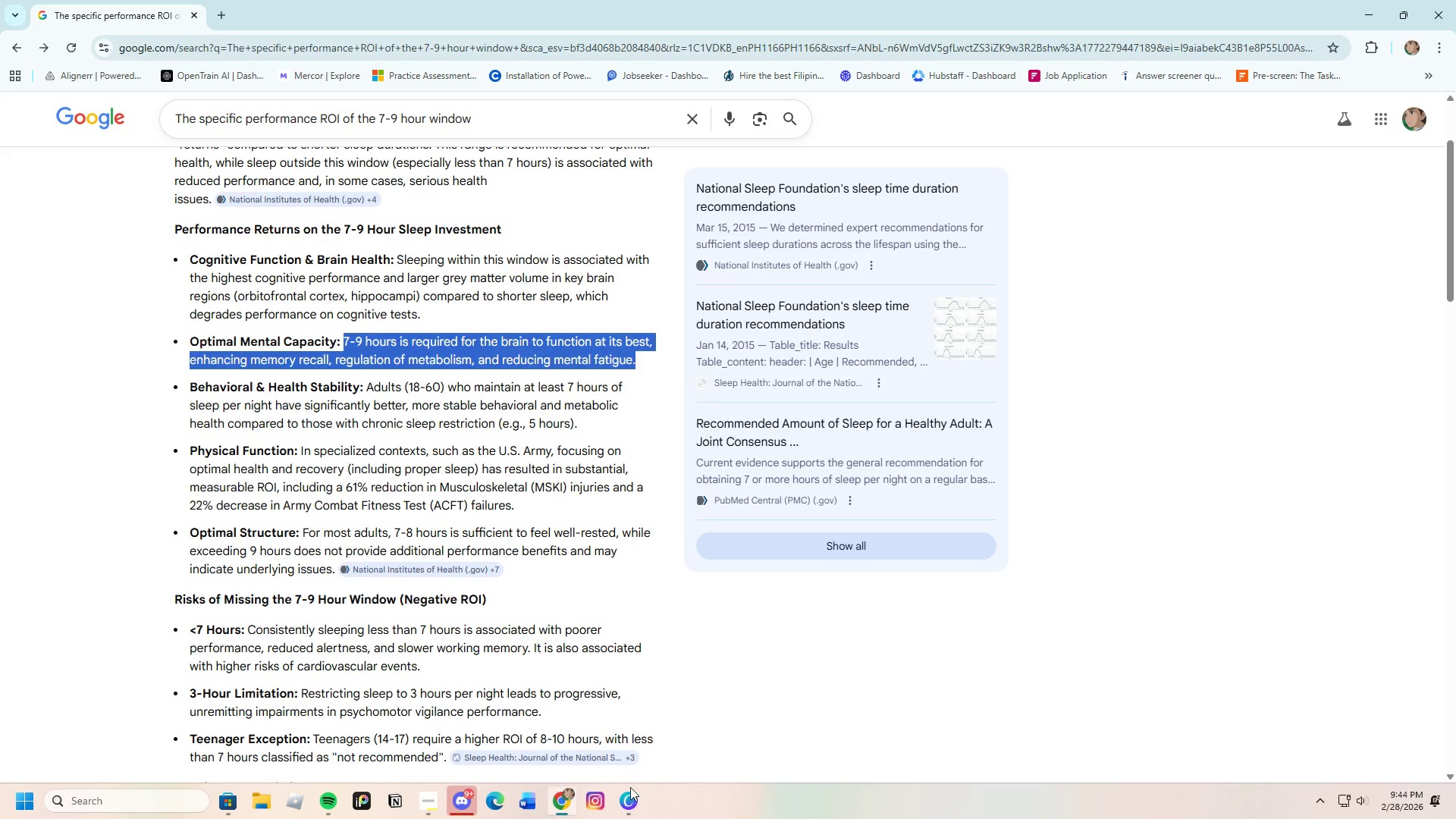 
left_click([629, 805])
 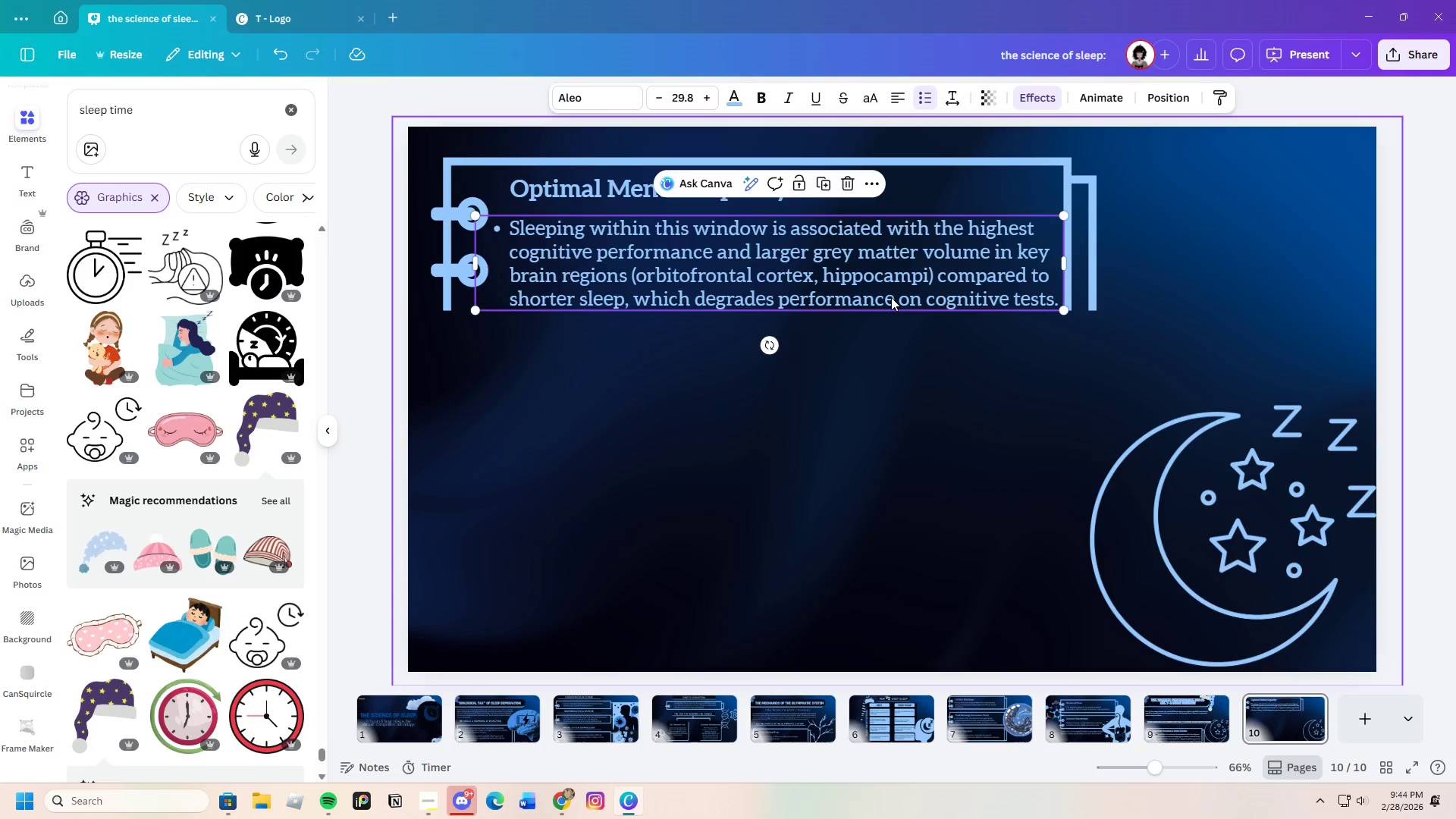 
left_click([890, 286])
 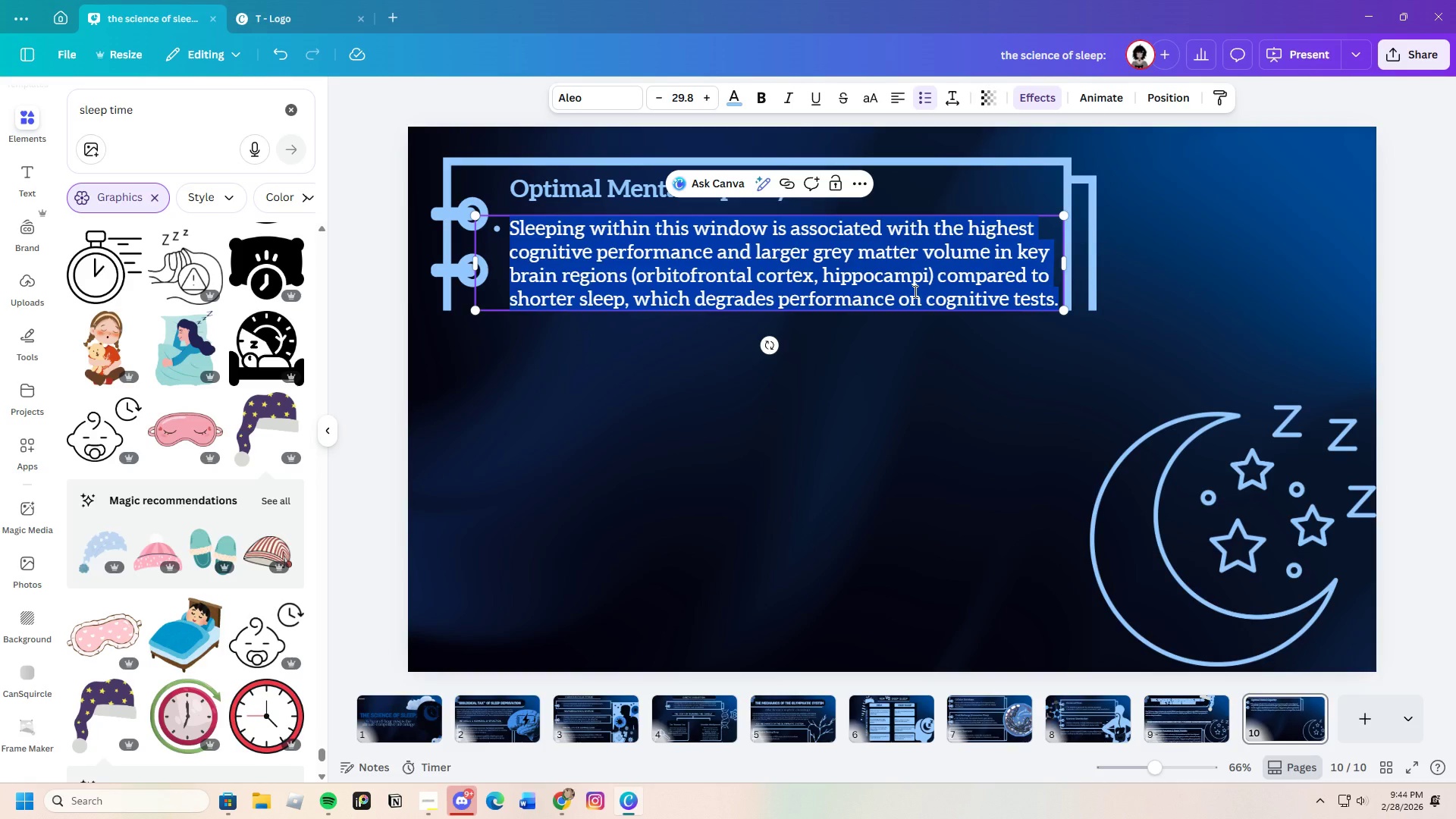 
key(Backspace)
 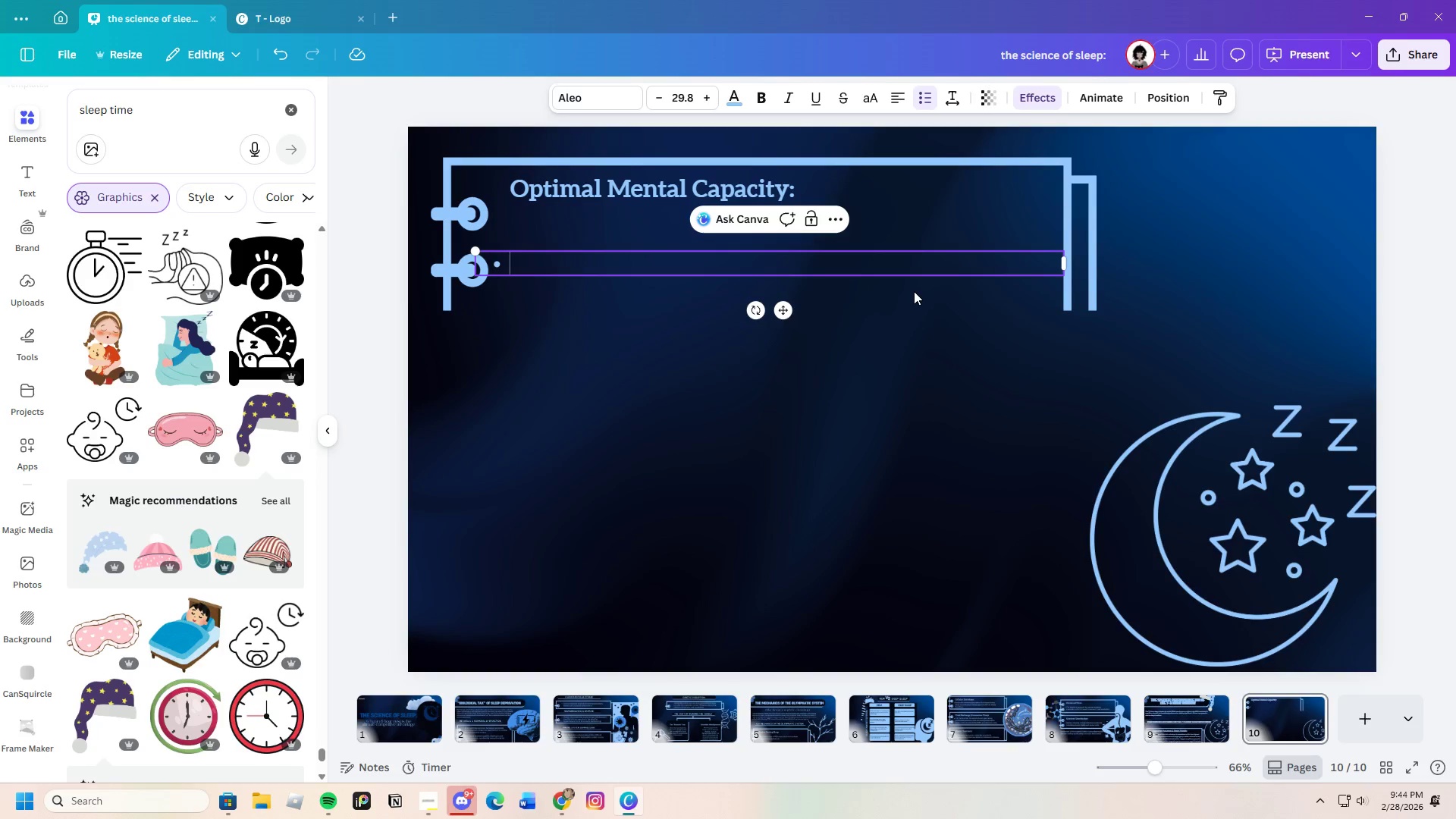 
key(Control+V)
 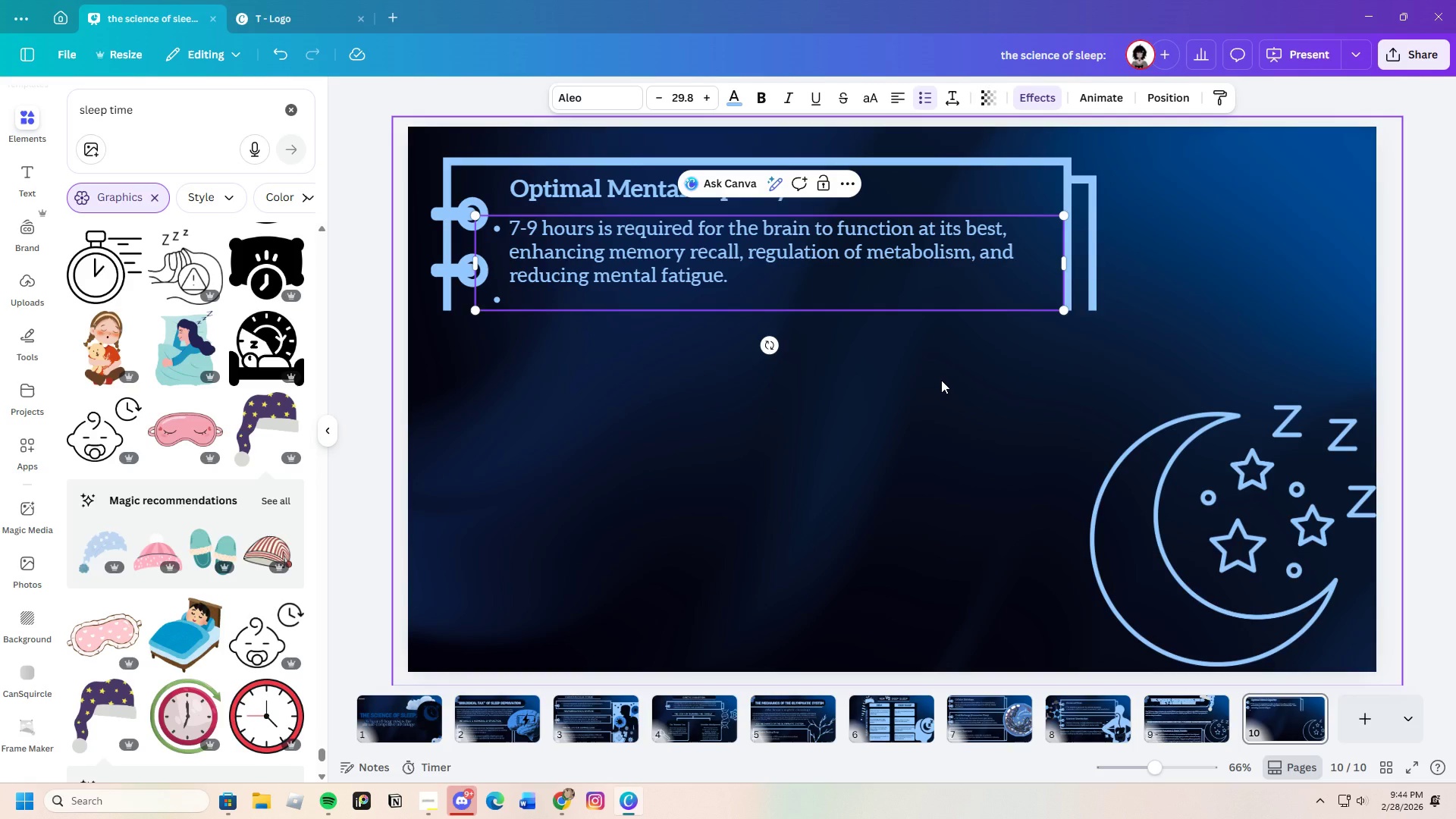 
key(Backspace)
 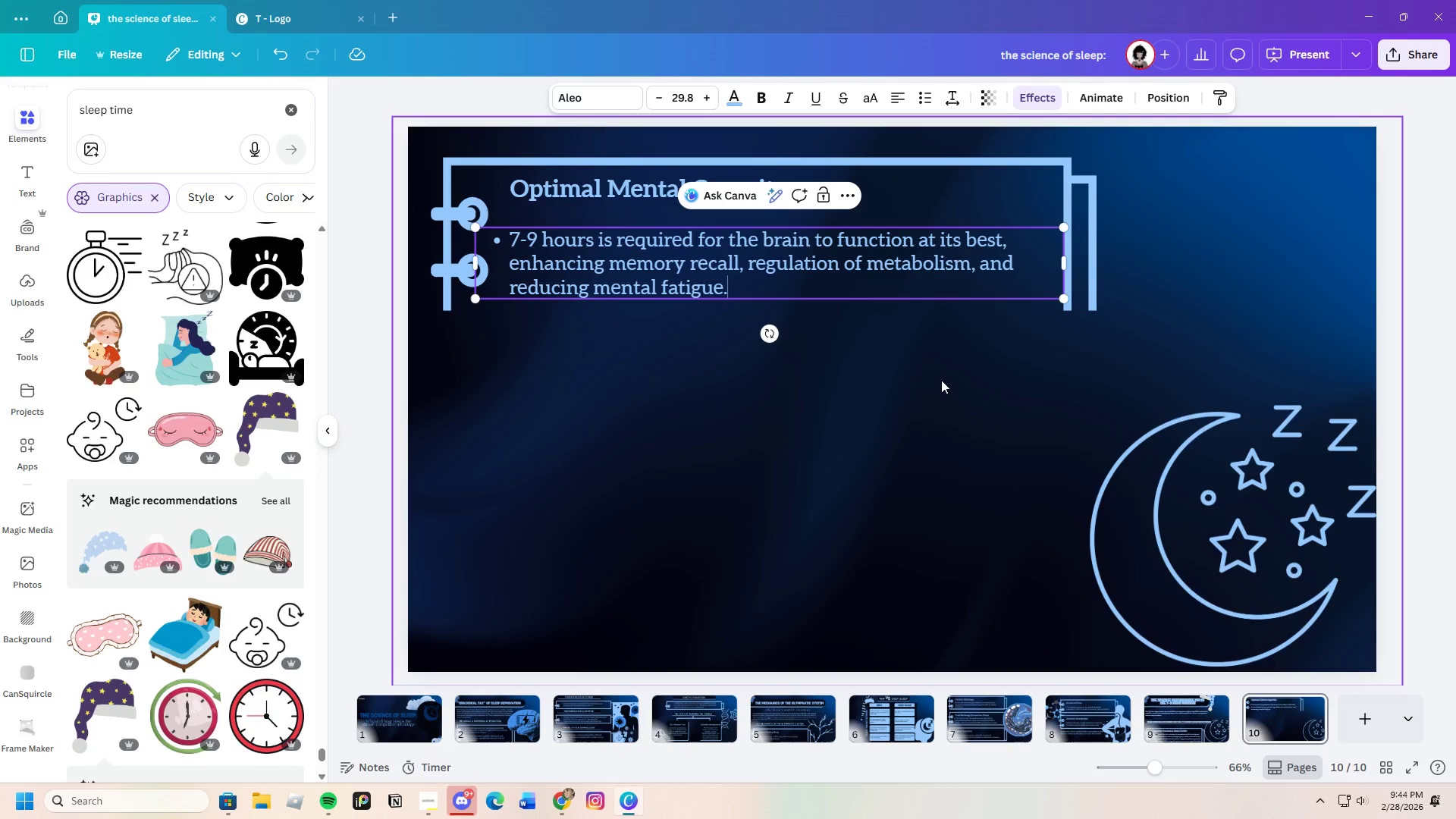 
key(Backspace)
 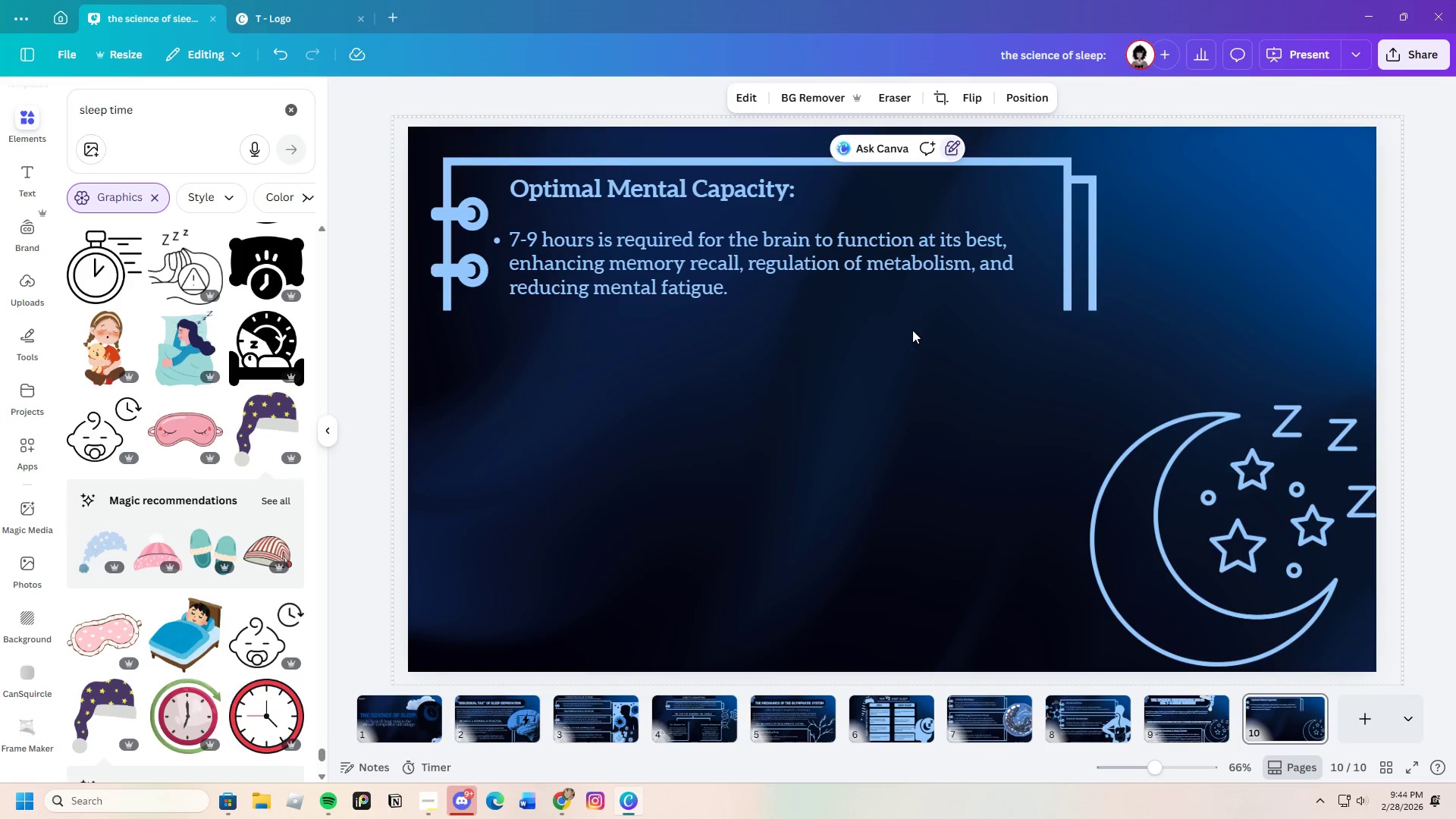 
double_click([883, 287])
 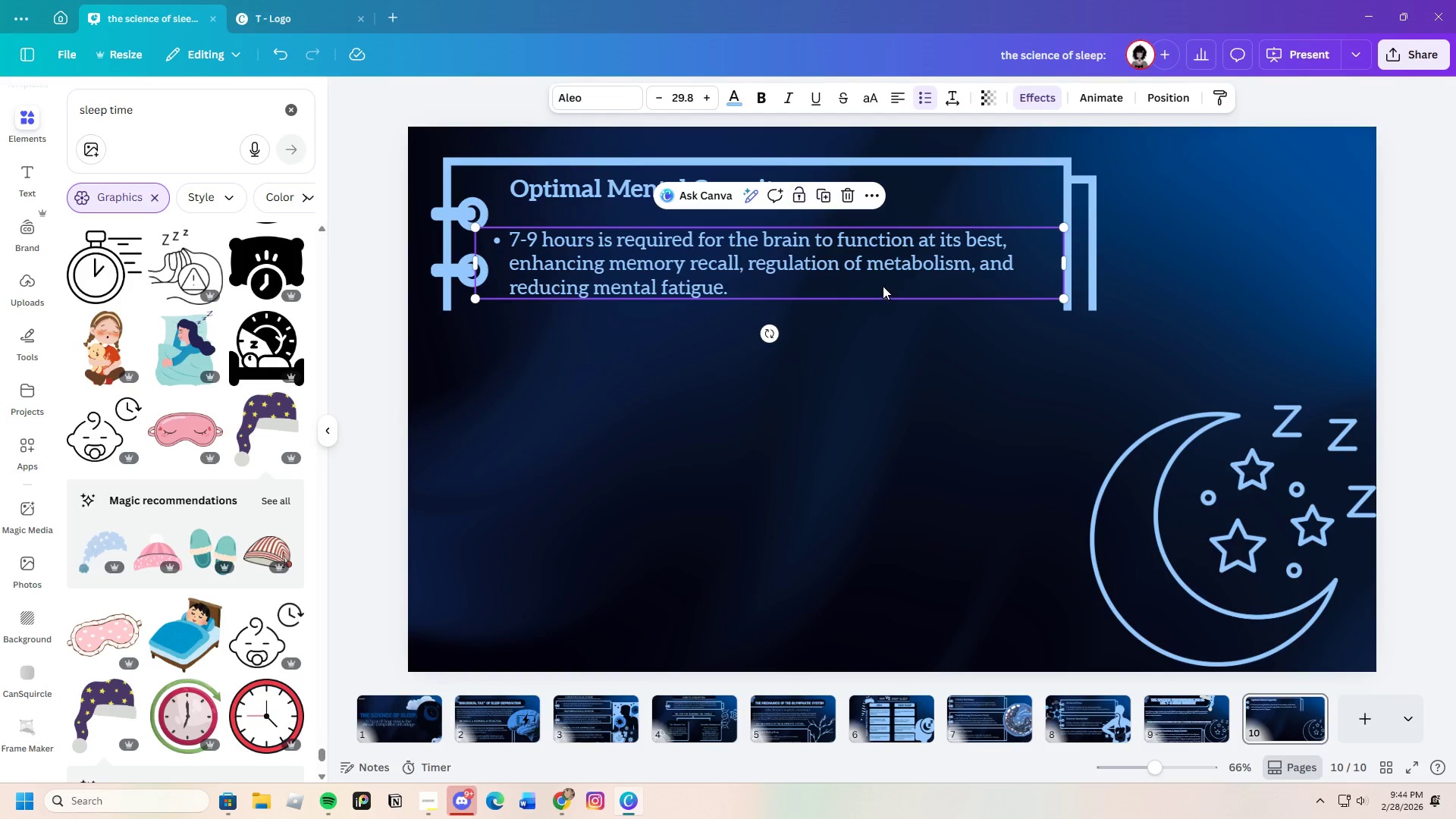 
left_click_drag(start_coordinate=[883, 286], to_coordinate=[886, 276])
 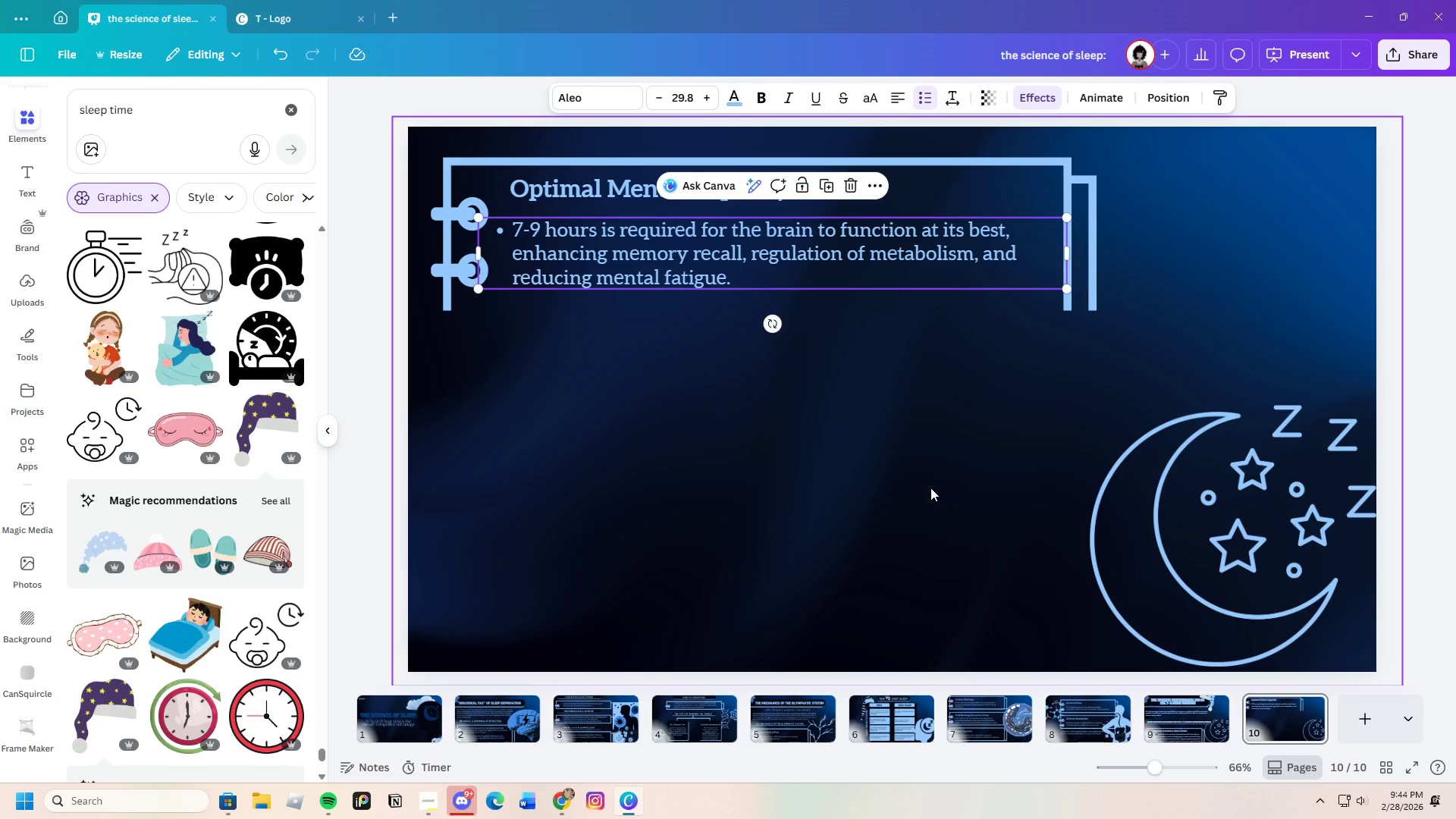 
left_click([930, 488])
 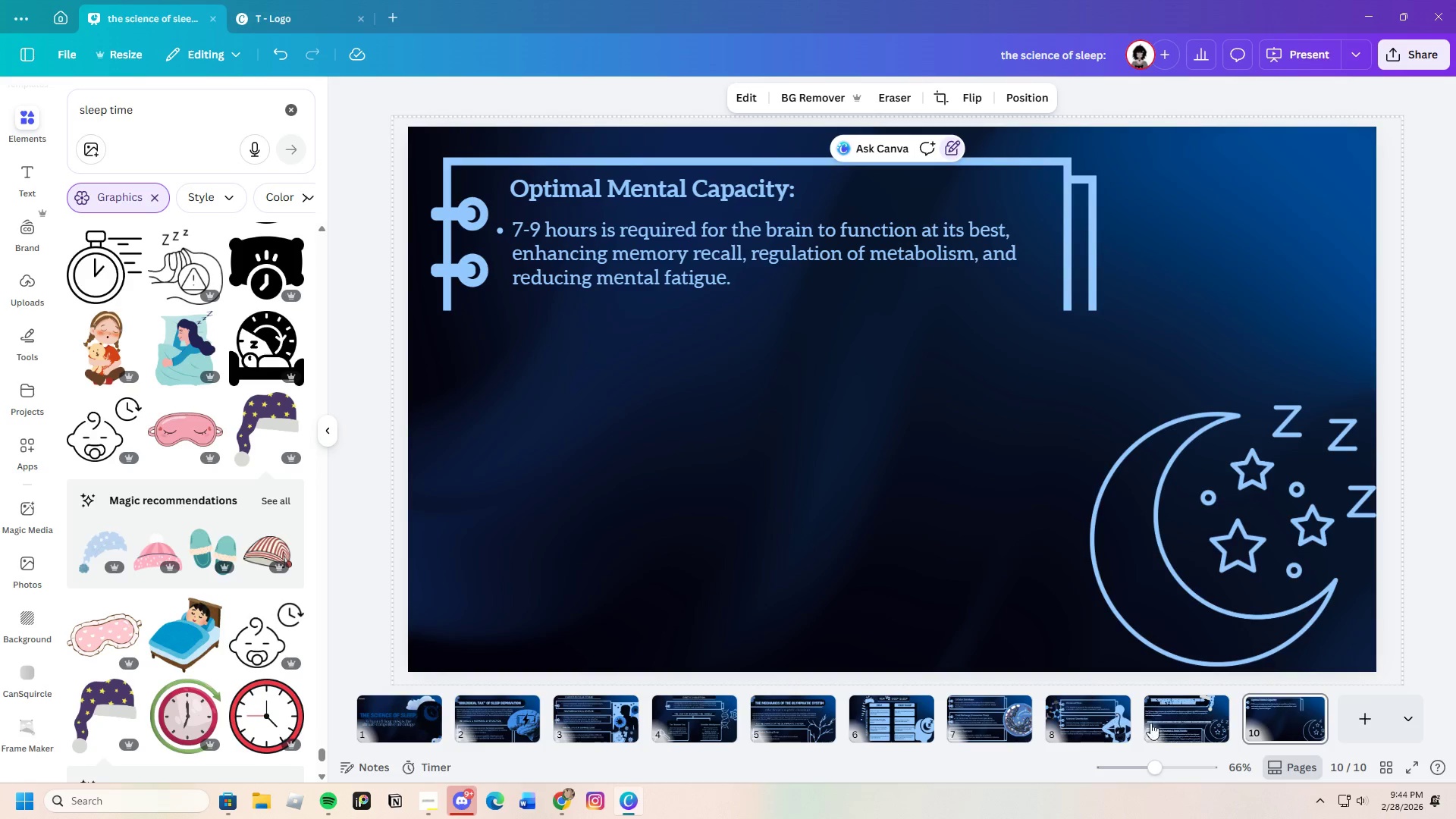 
left_click([1205, 731])
 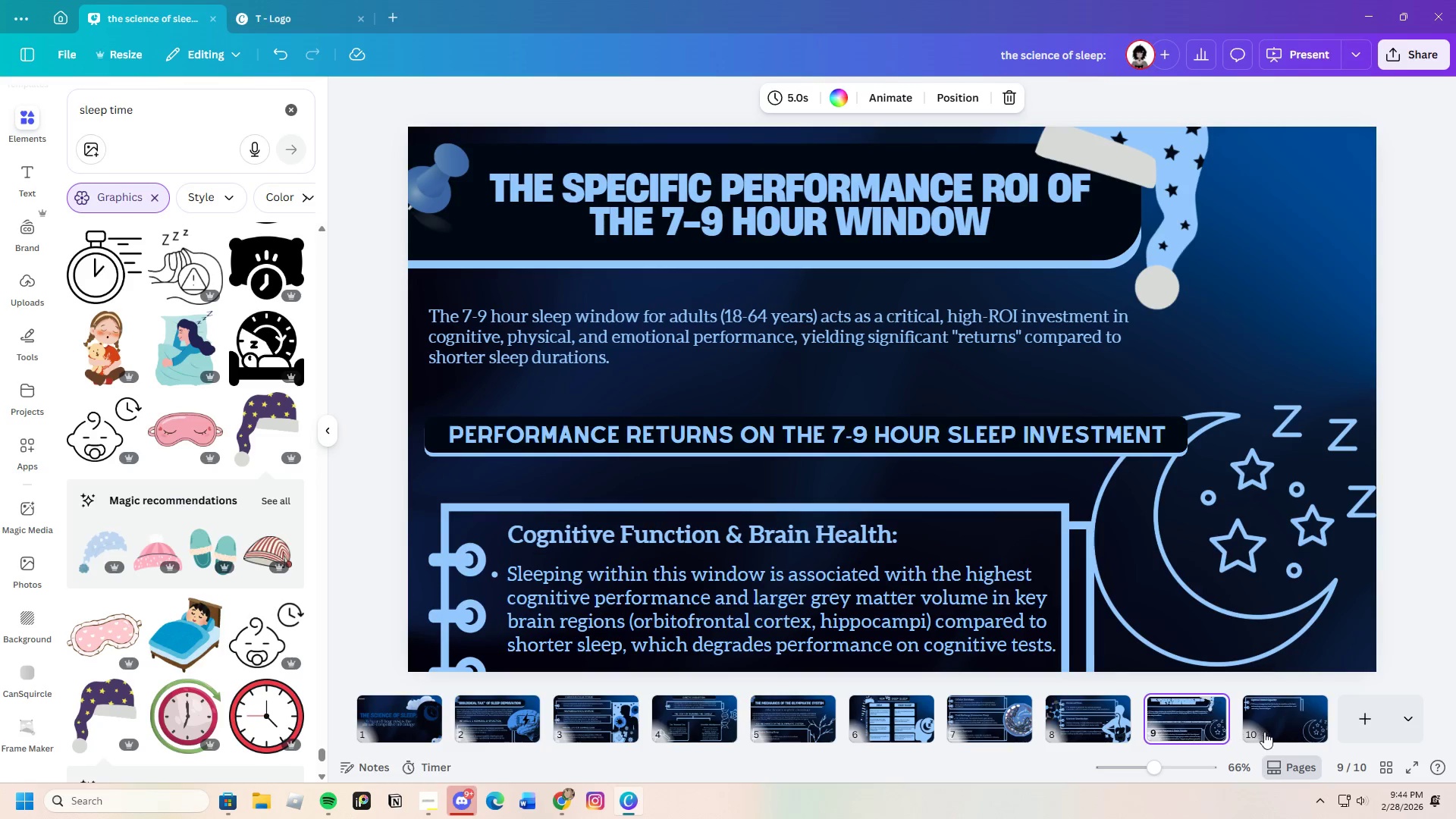 
left_click([1275, 730])
 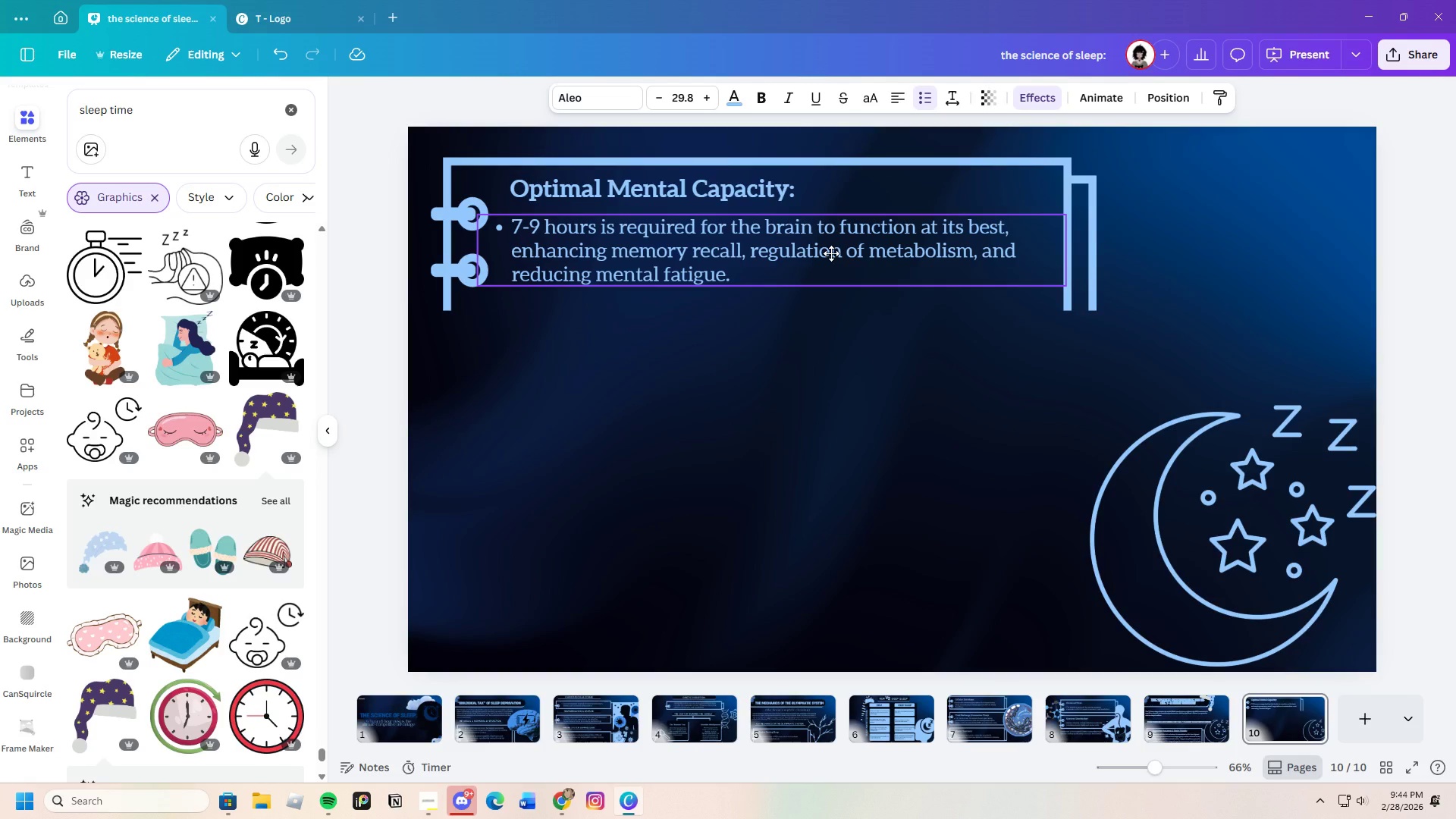 
left_click([901, 362])
 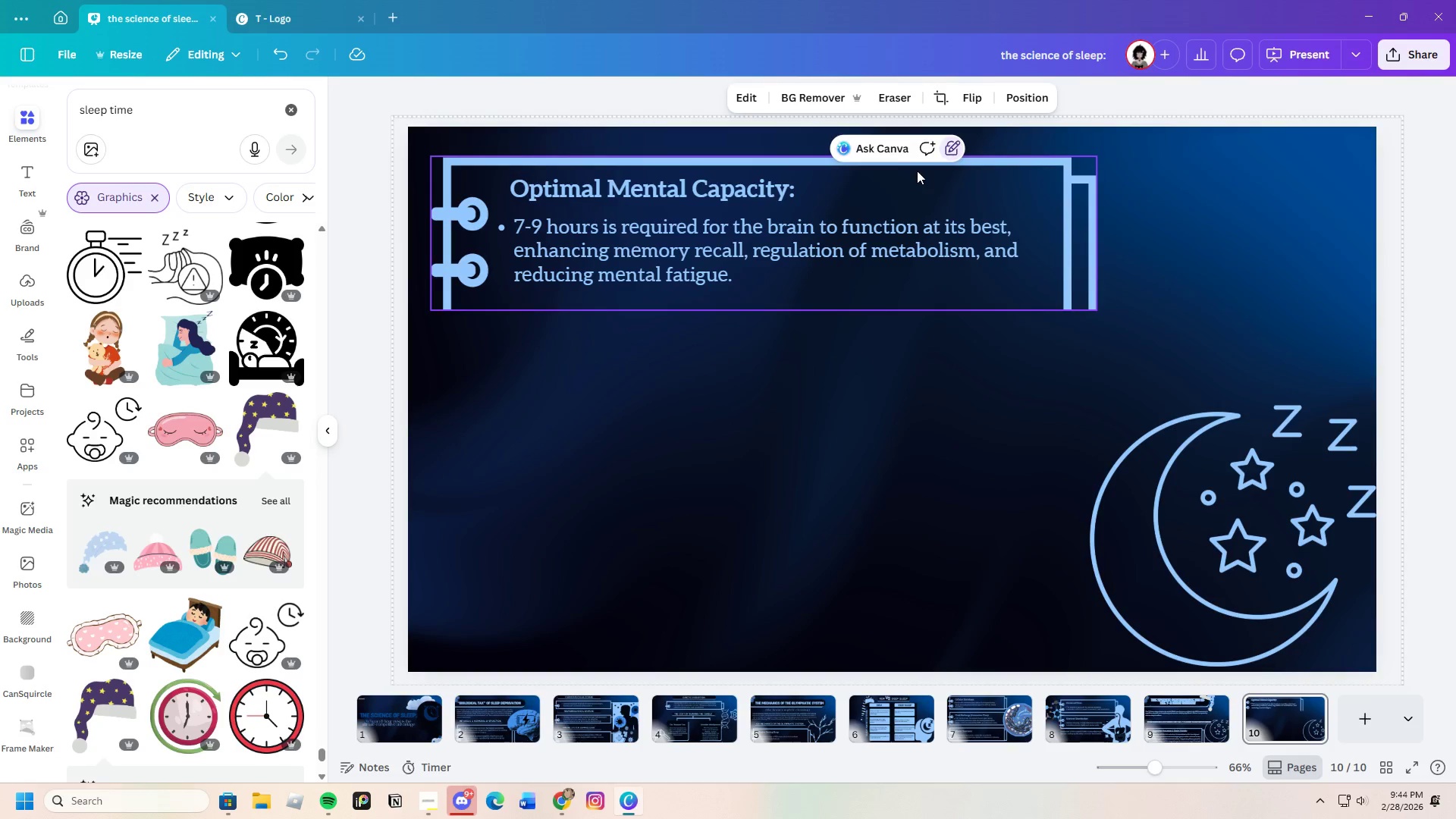 
left_click([918, 172])
 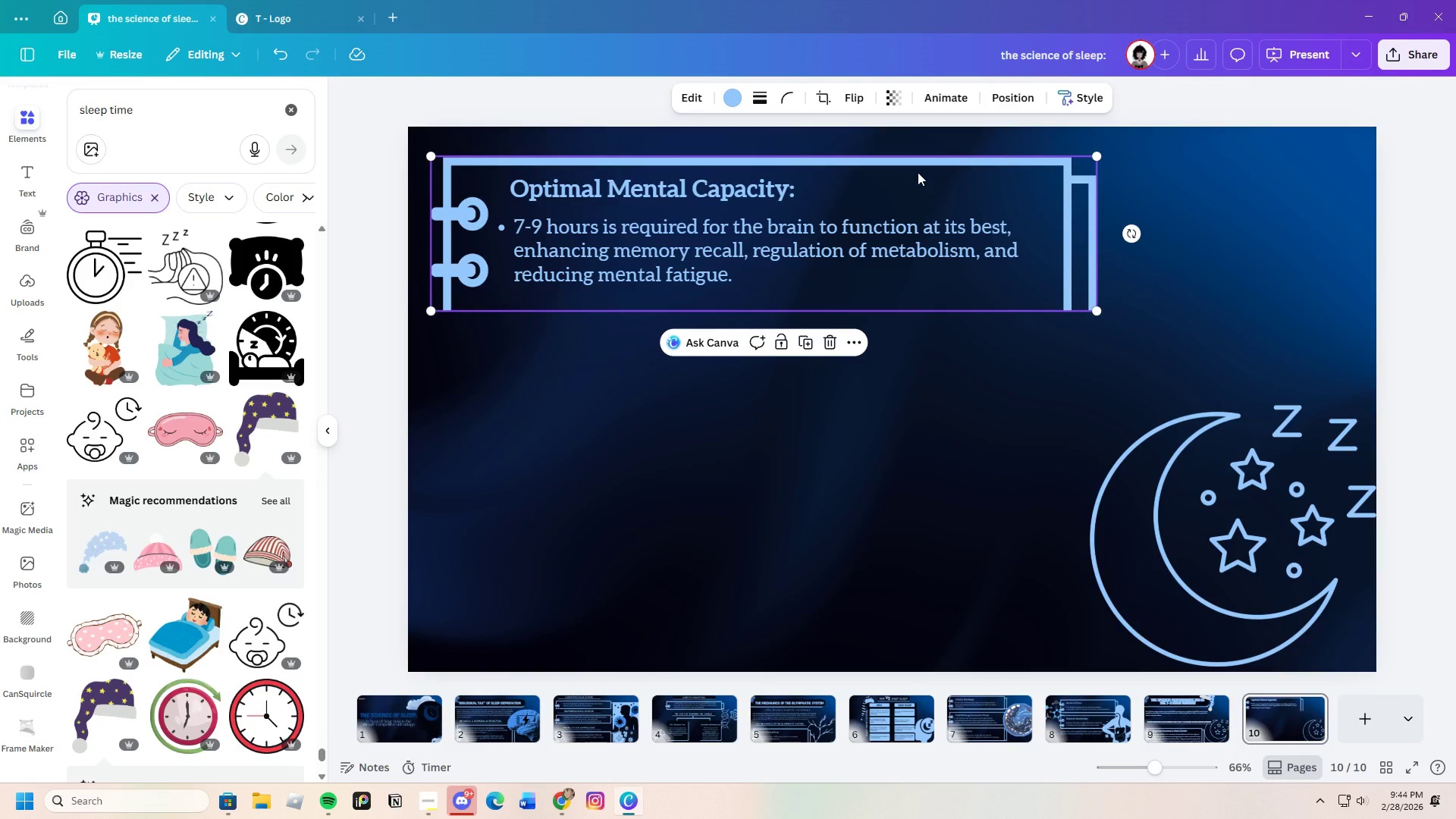 
key(Control+C)
 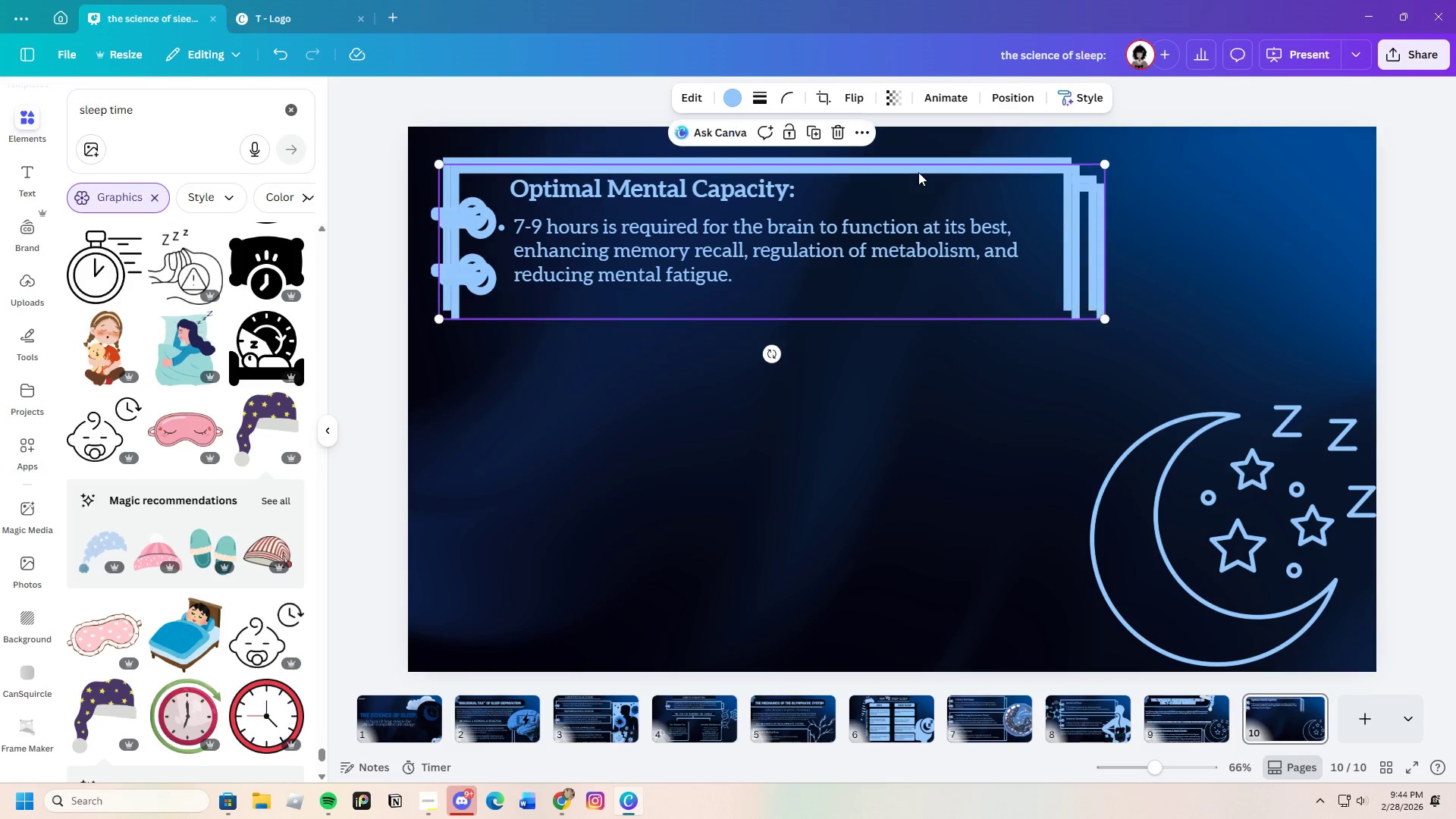 
key(Control+V)
 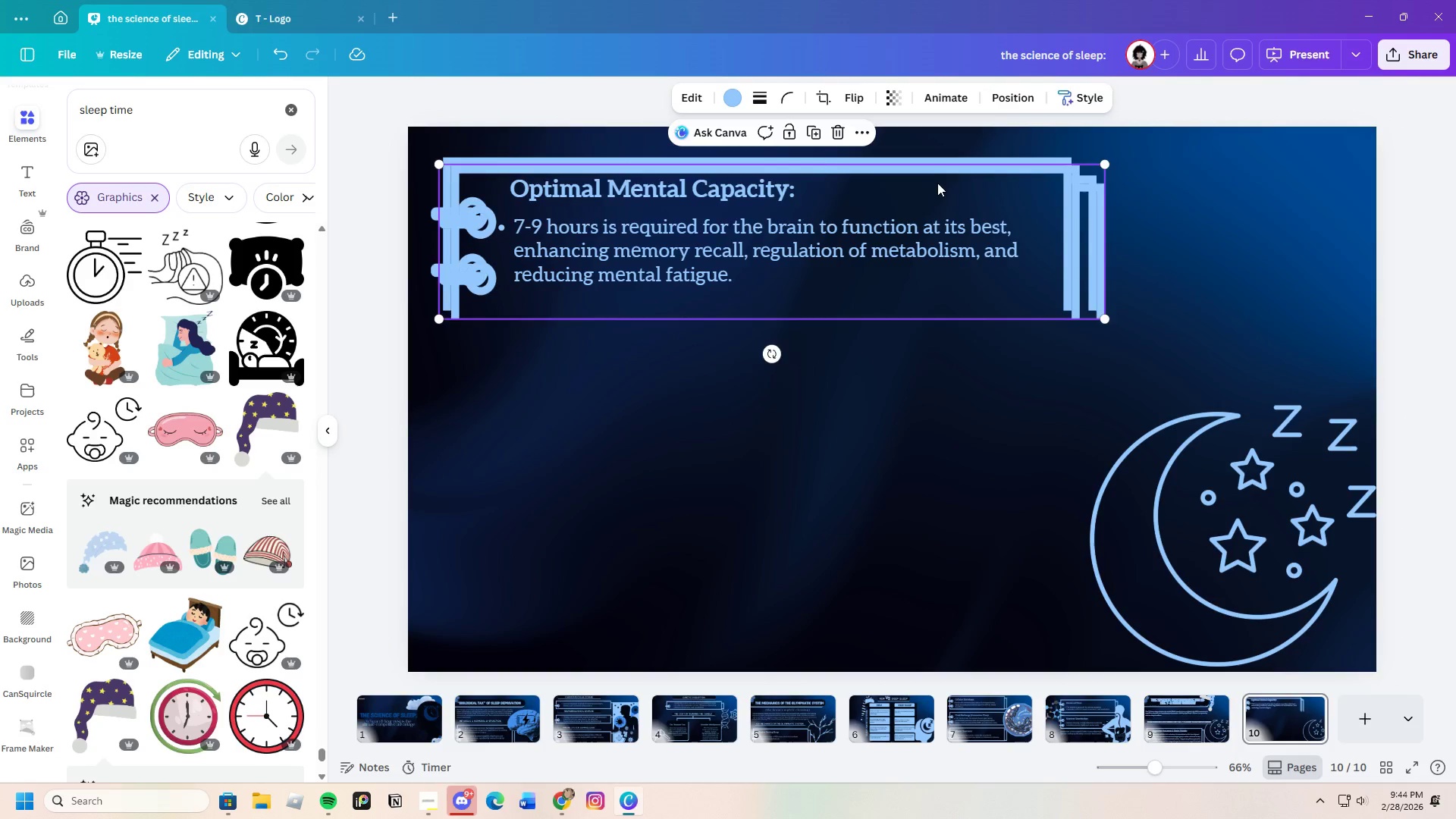 
left_click_drag(start_coordinate=[937, 183], to_coordinate=[933, 353])
 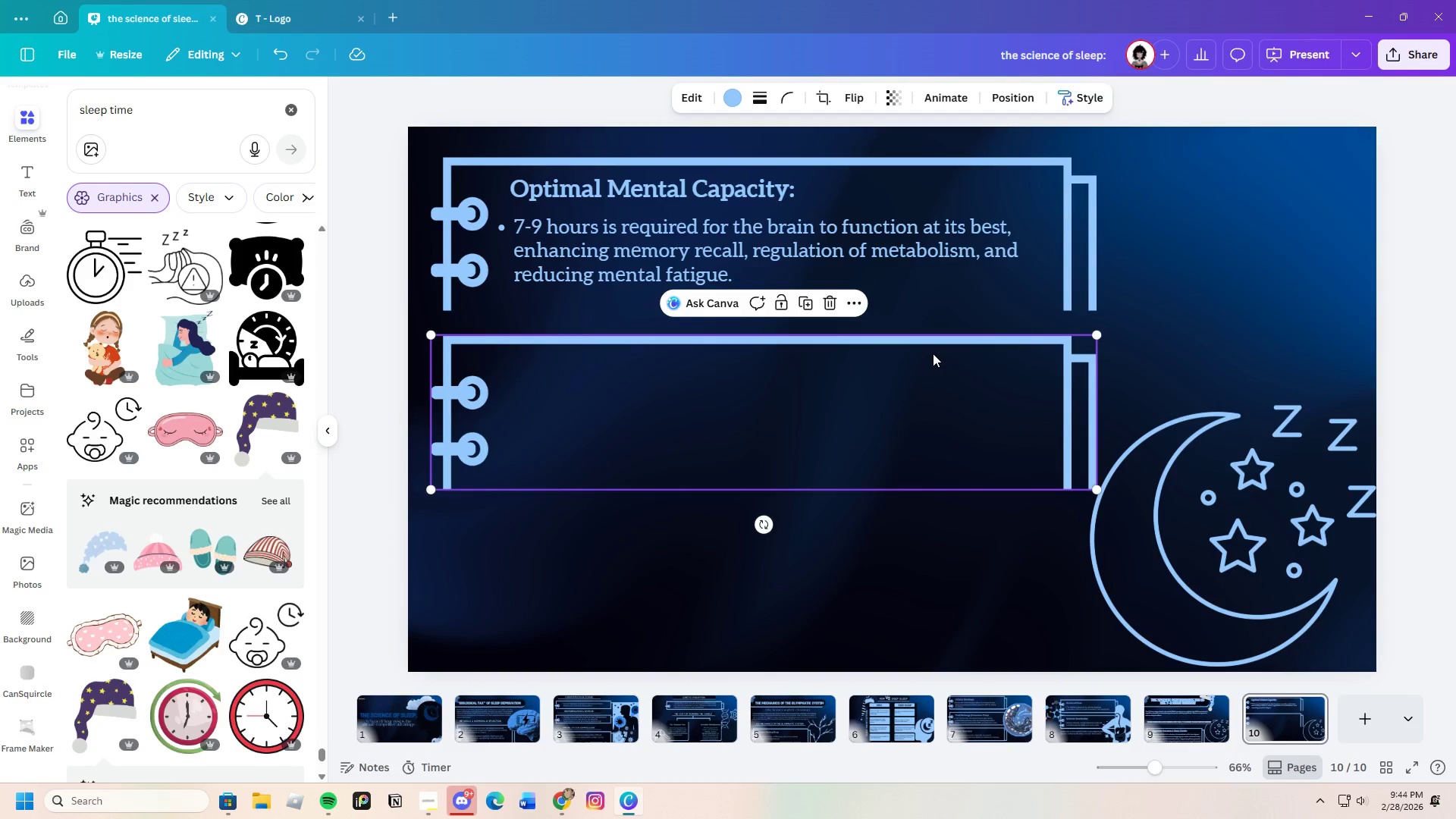 
left_click([933, 353])
 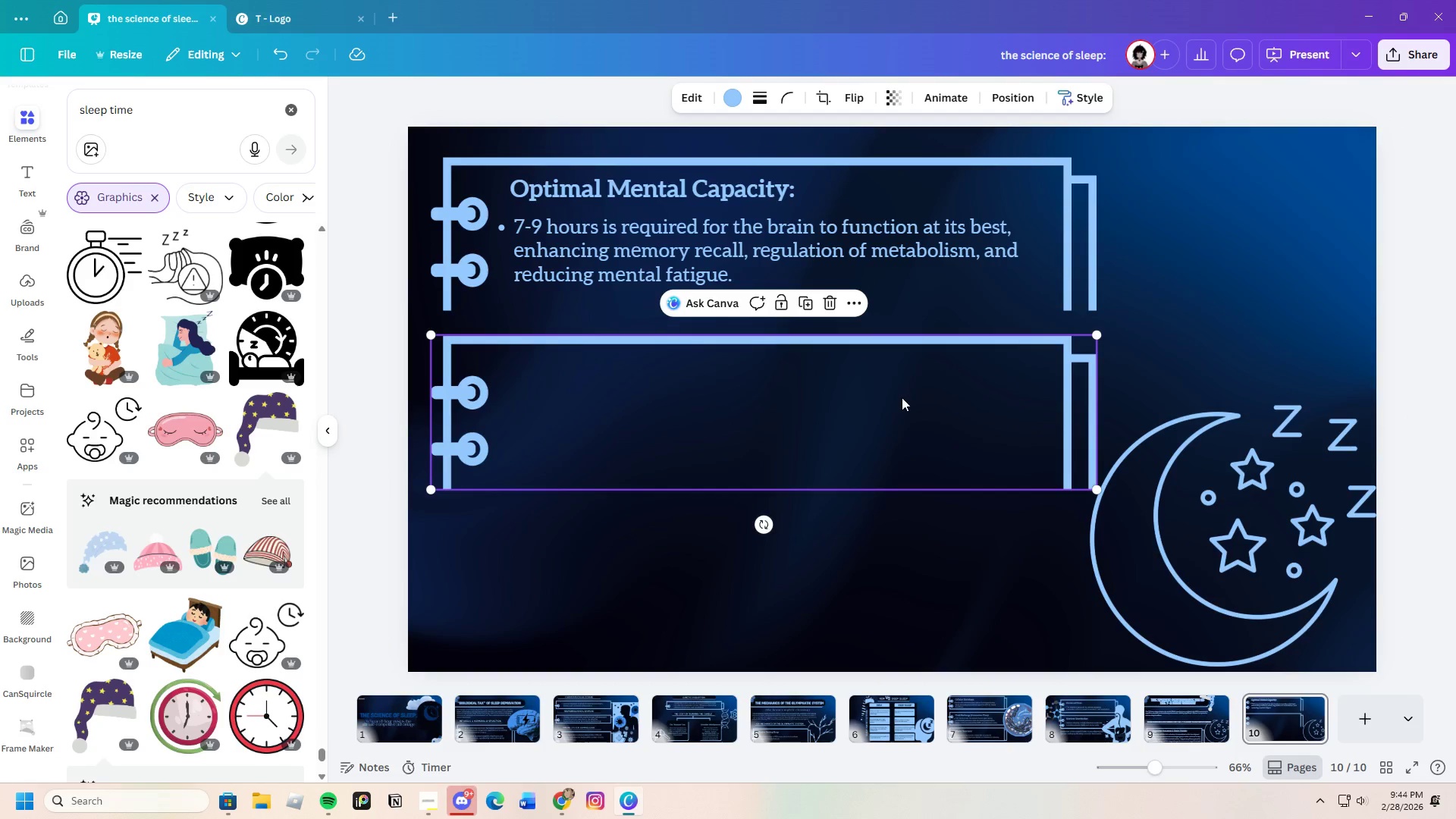 
double_click([902, 397])
 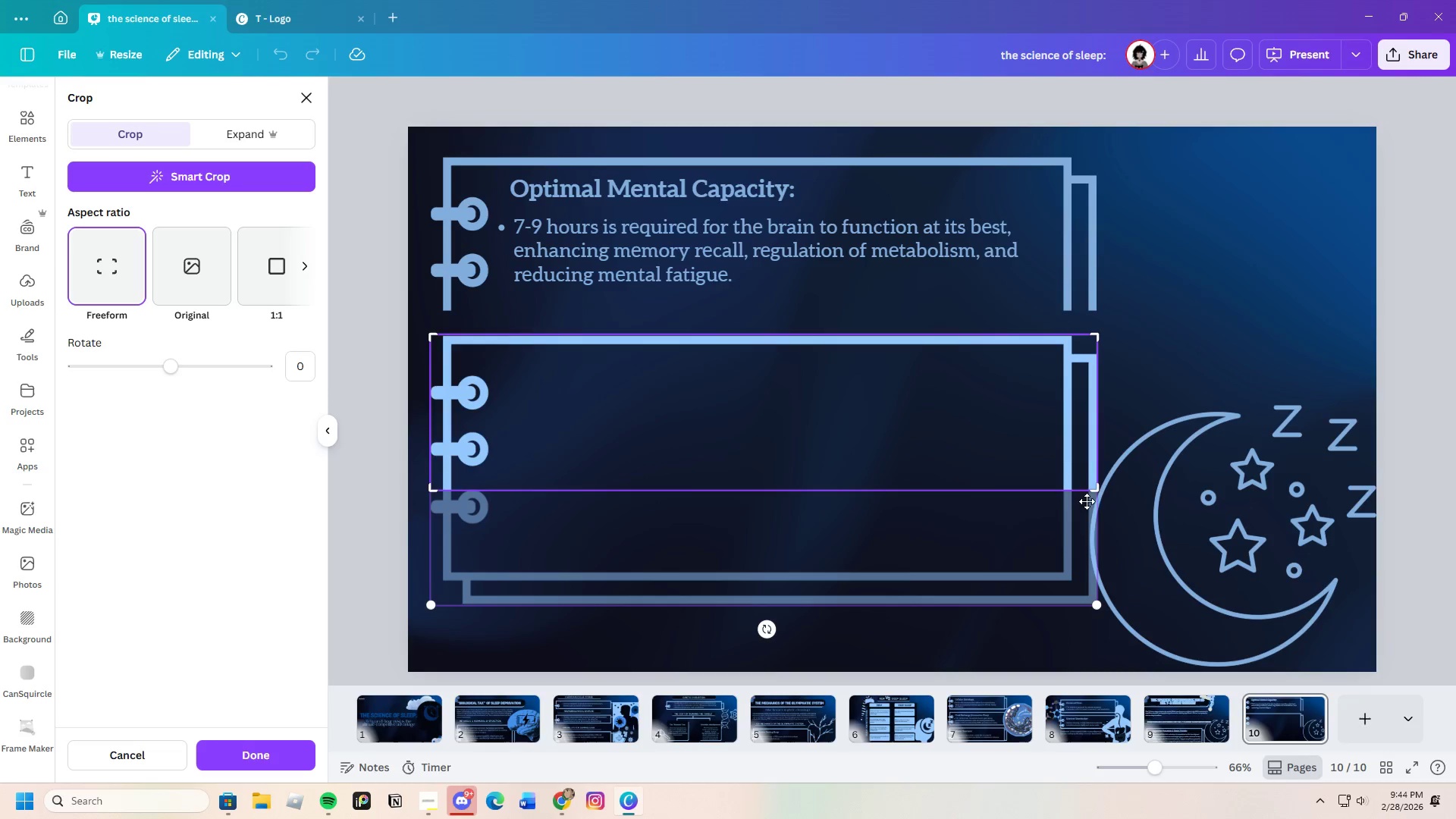 
left_click_drag(start_coordinate=[1094, 491], to_coordinate=[1122, 375])
 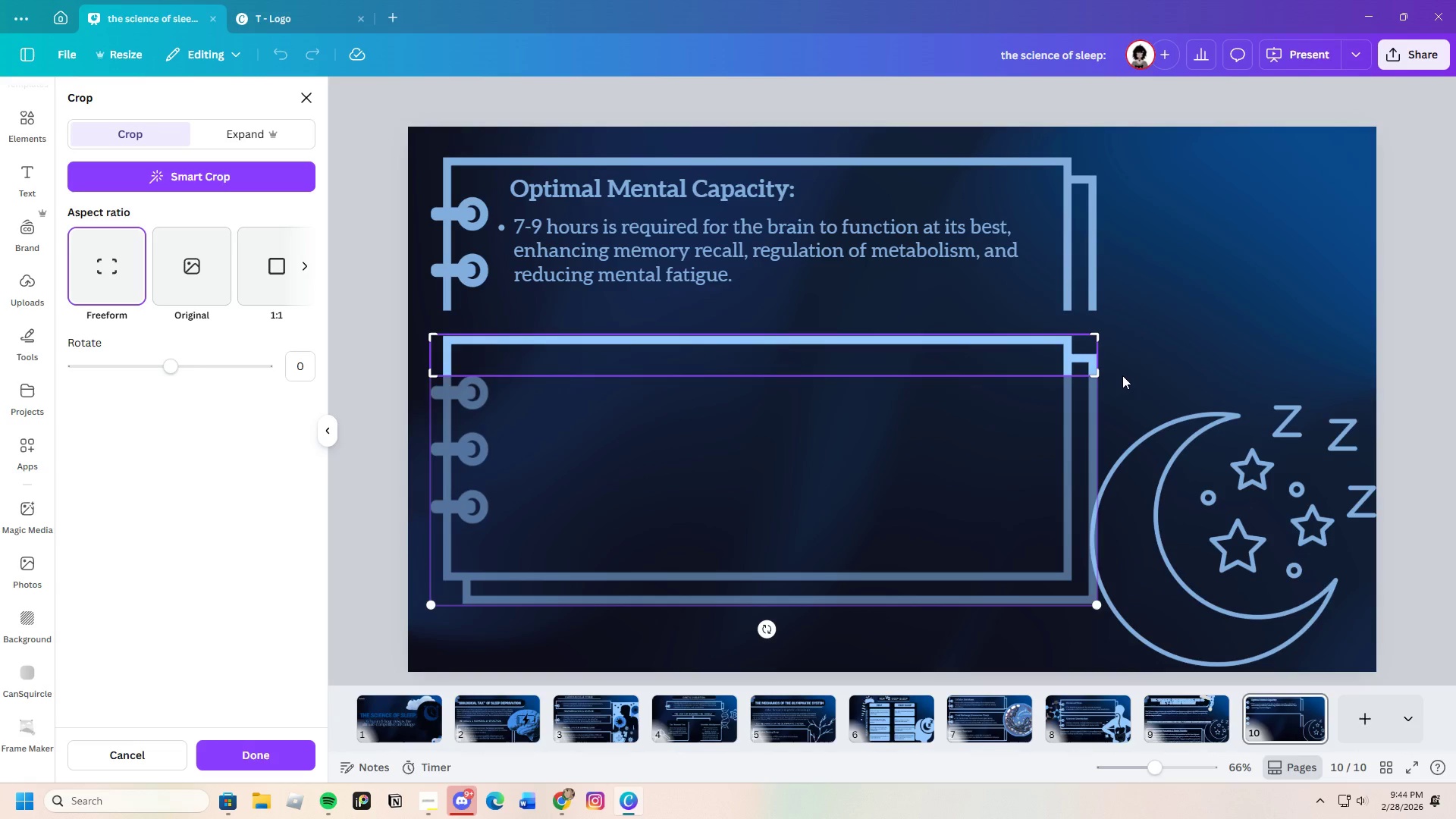 
key(Enter)
 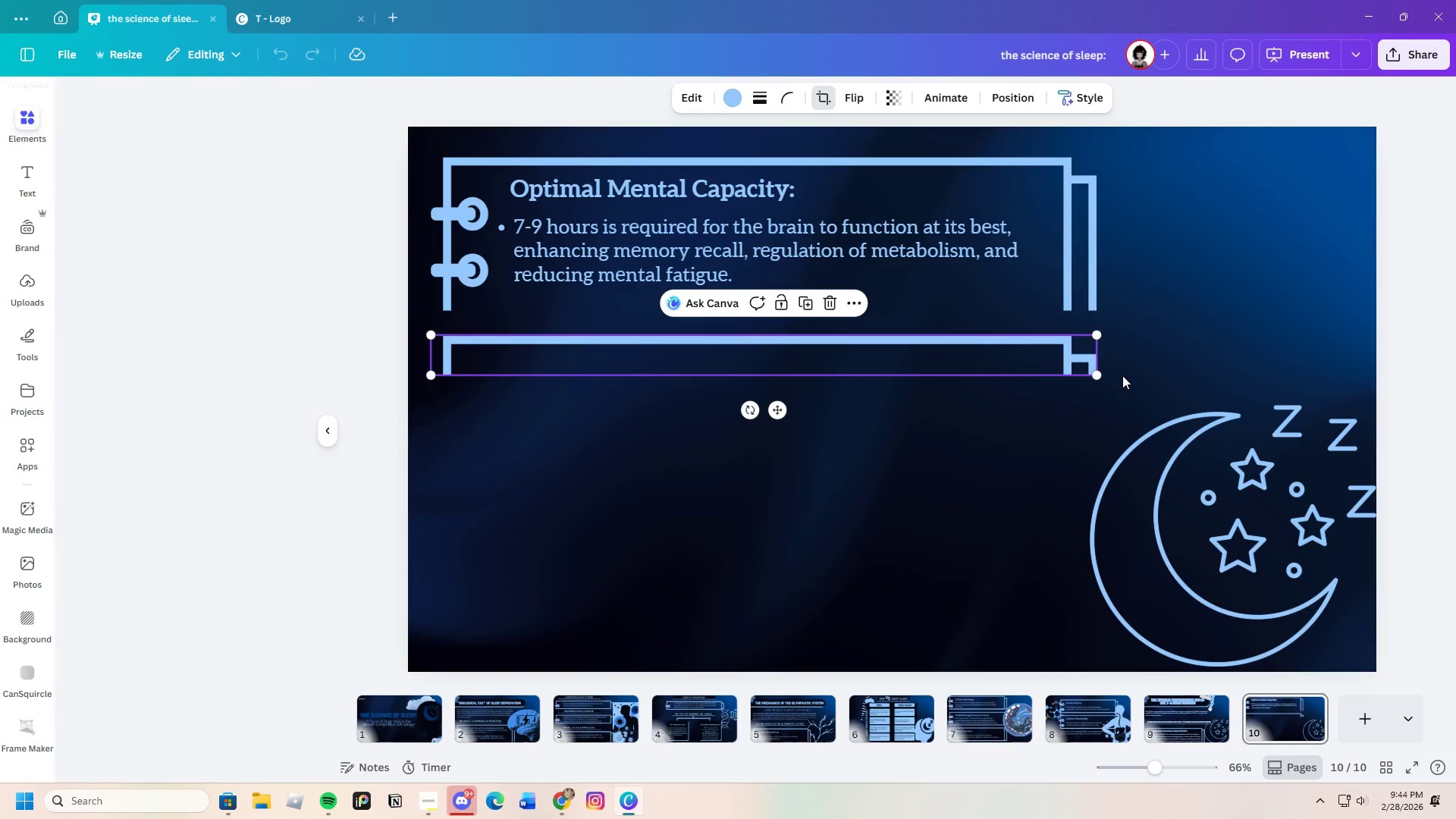 
key(Enter)
 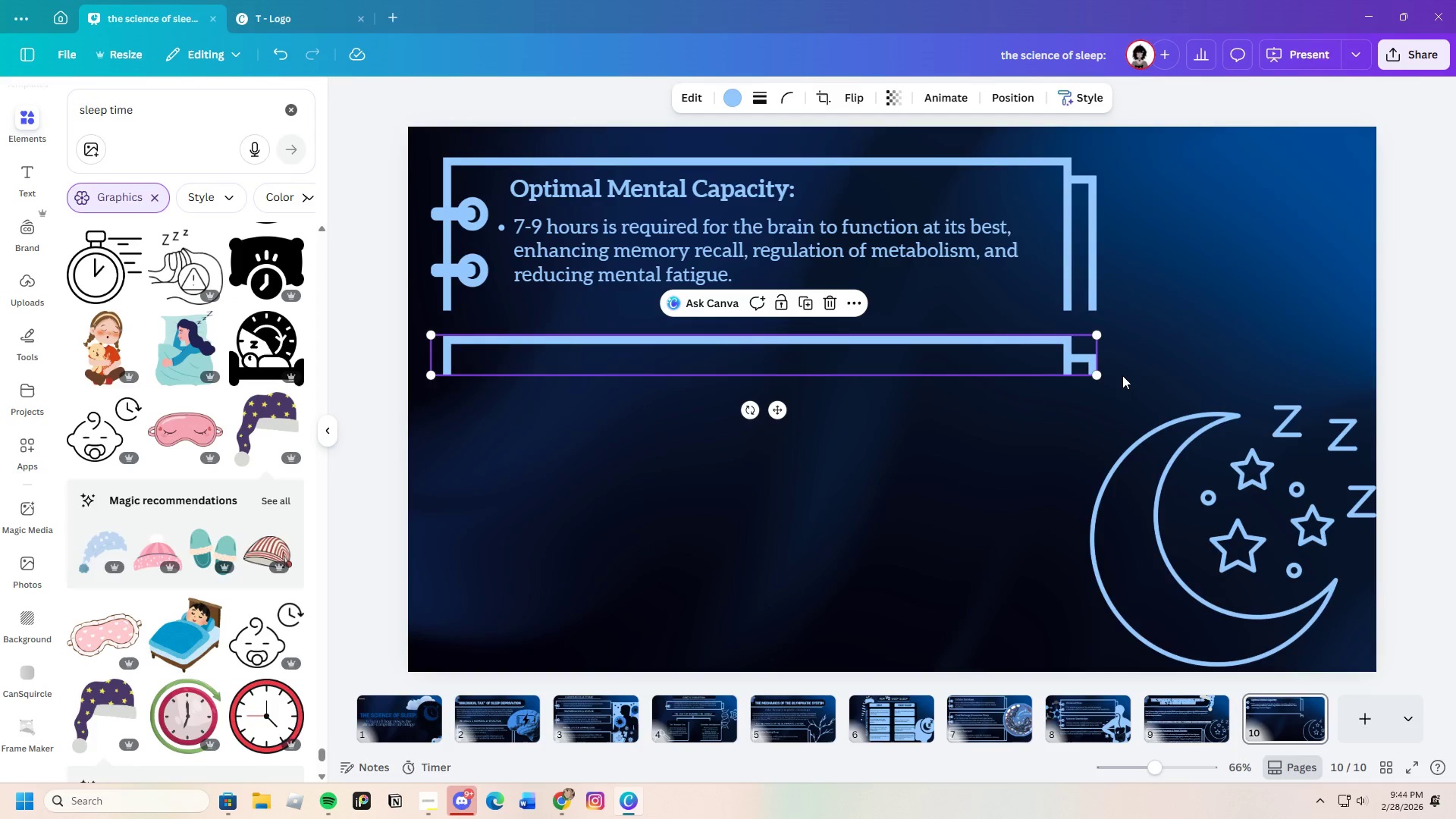 
key(Enter)
 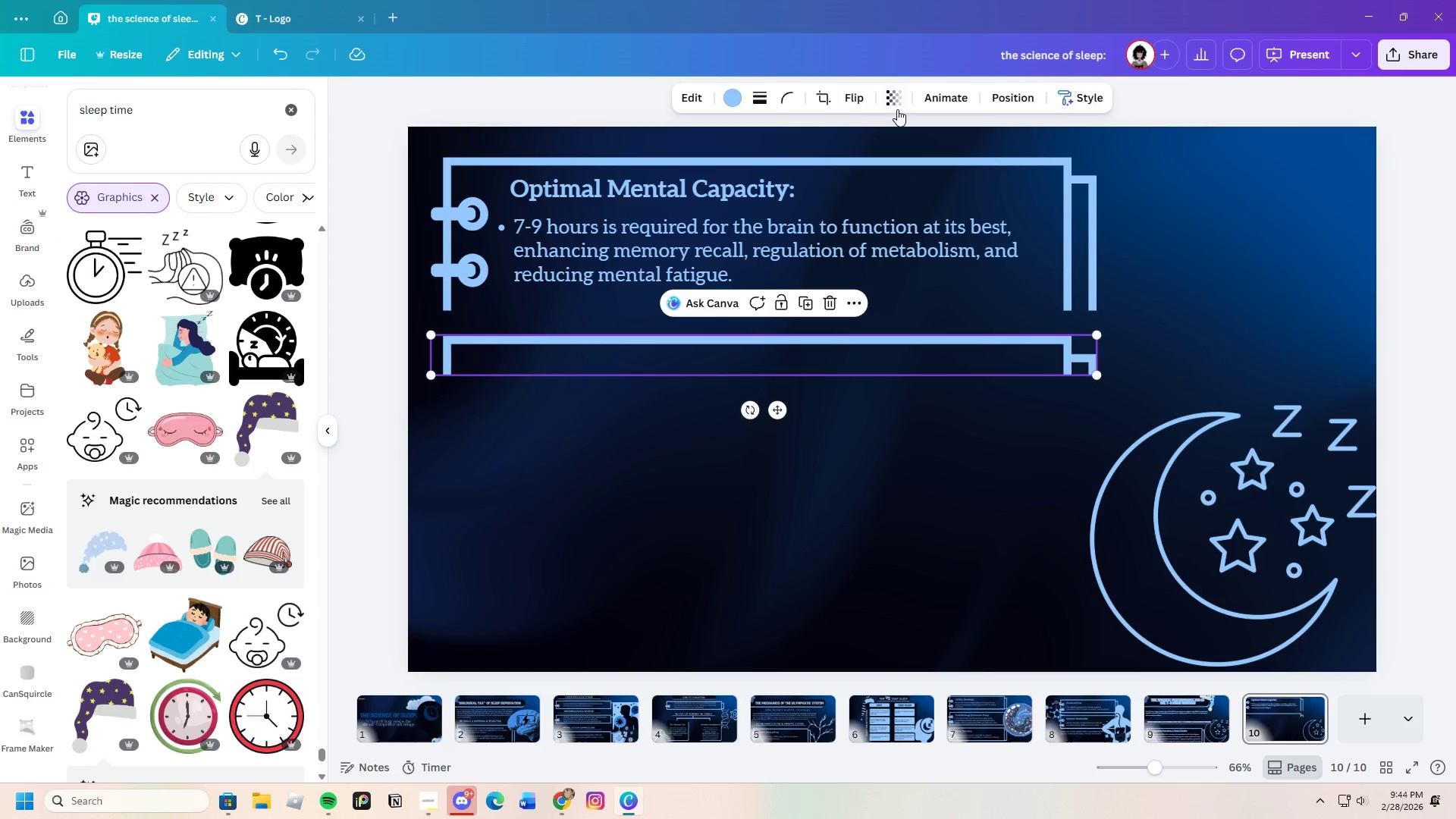 
left_click([852, 99])
 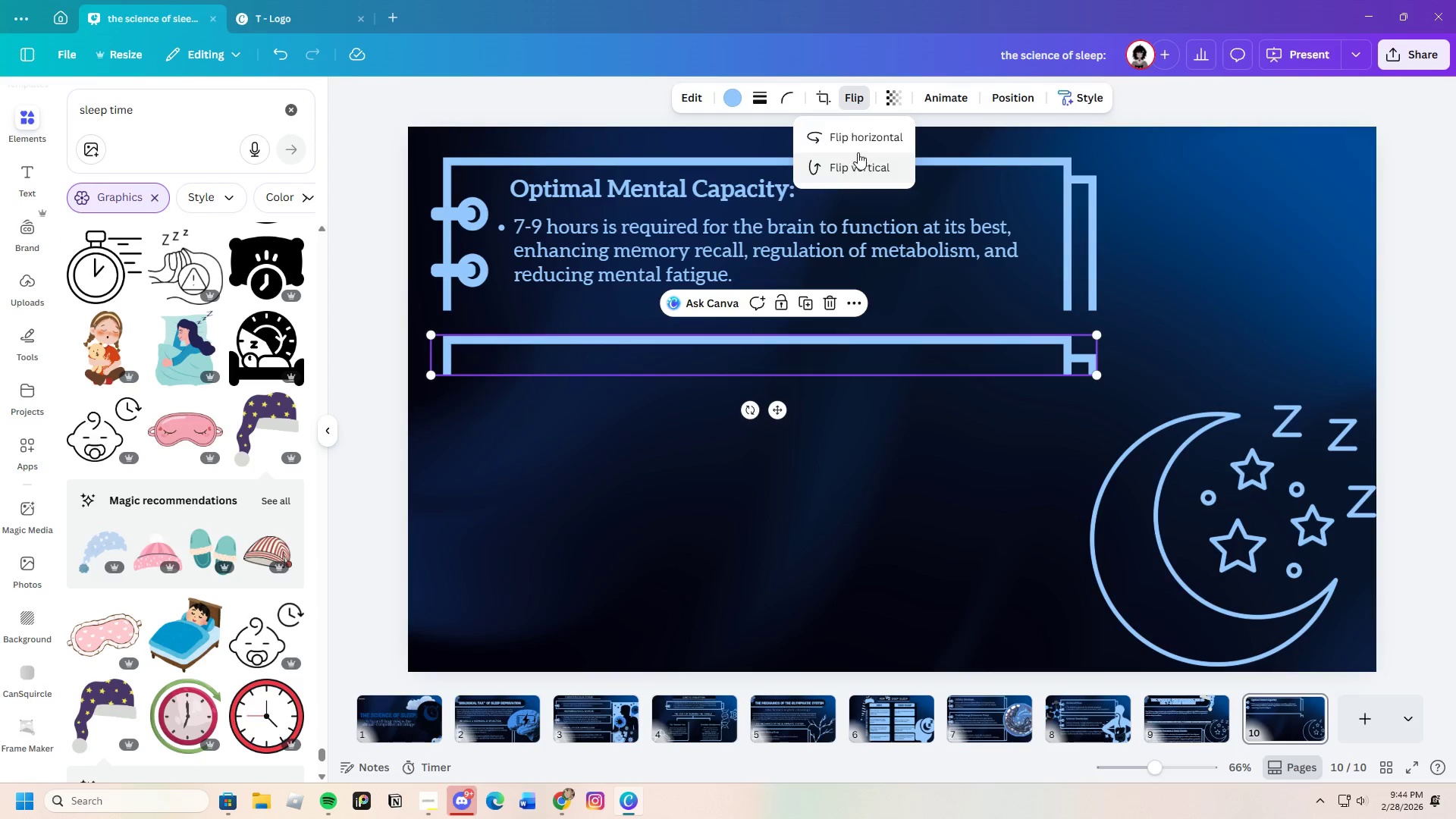 
left_click([858, 161])
 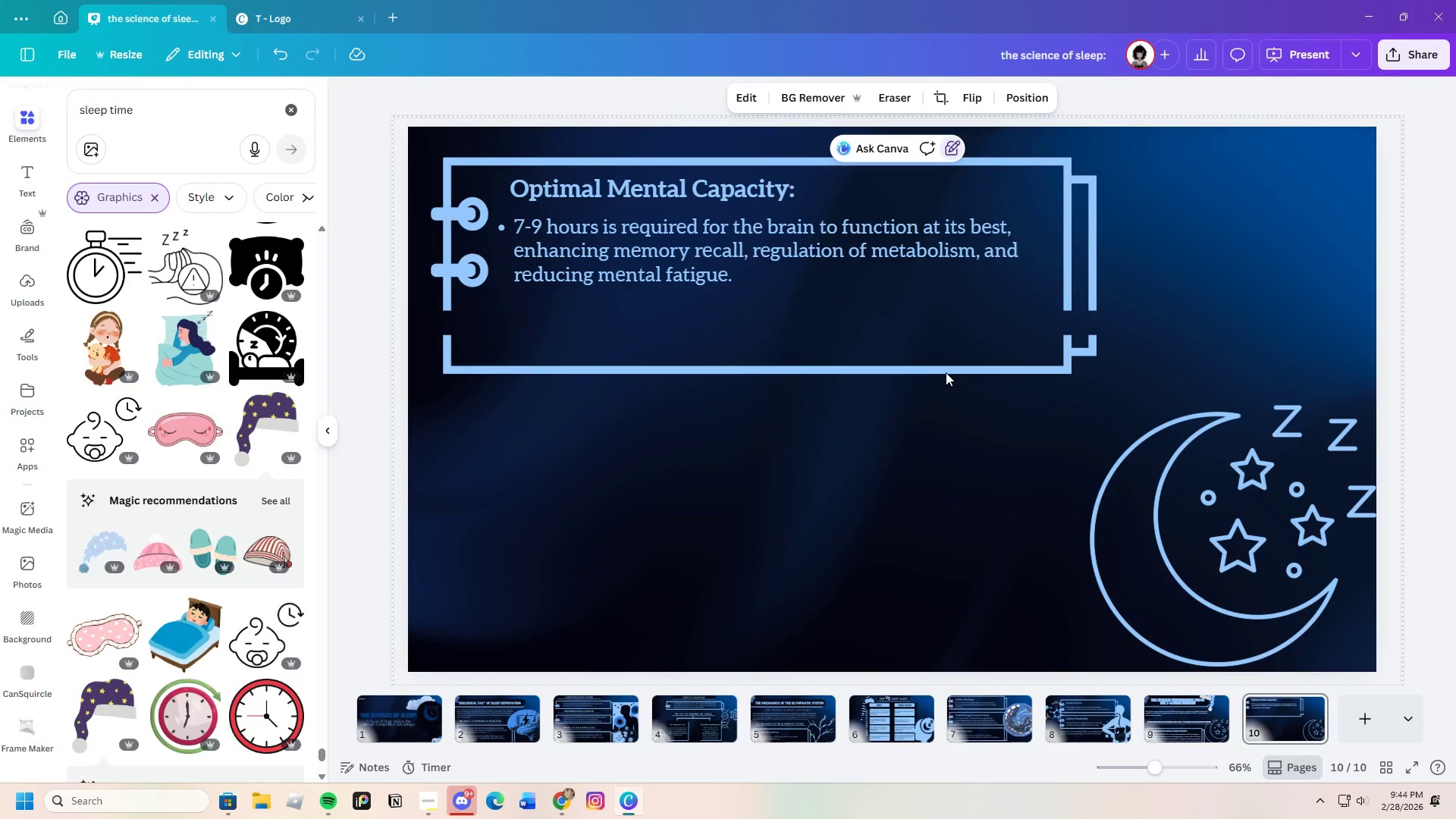 
left_click_drag(start_coordinate=[946, 364], to_coordinate=[948, 316])
 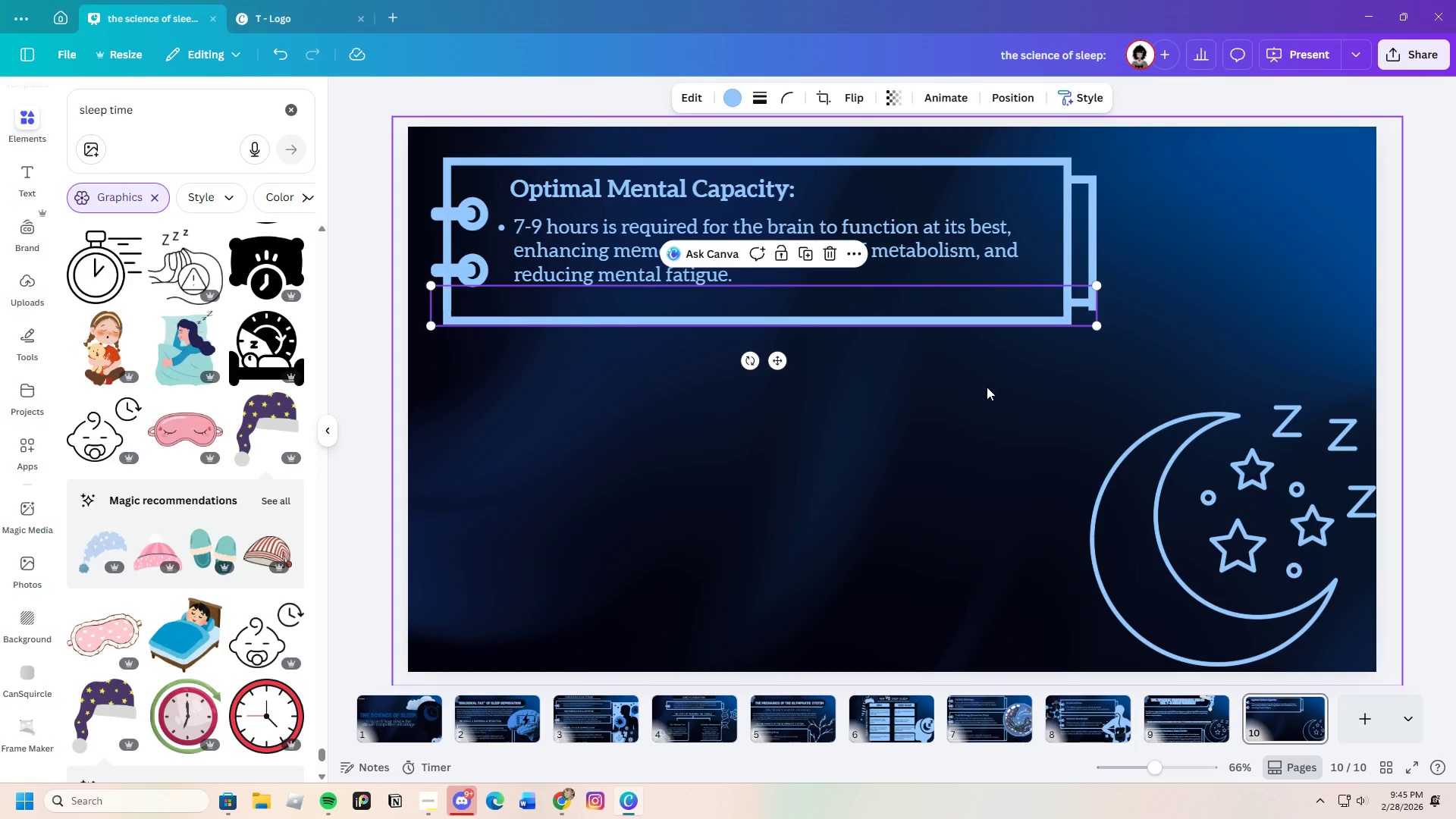 
left_click([987, 387])
 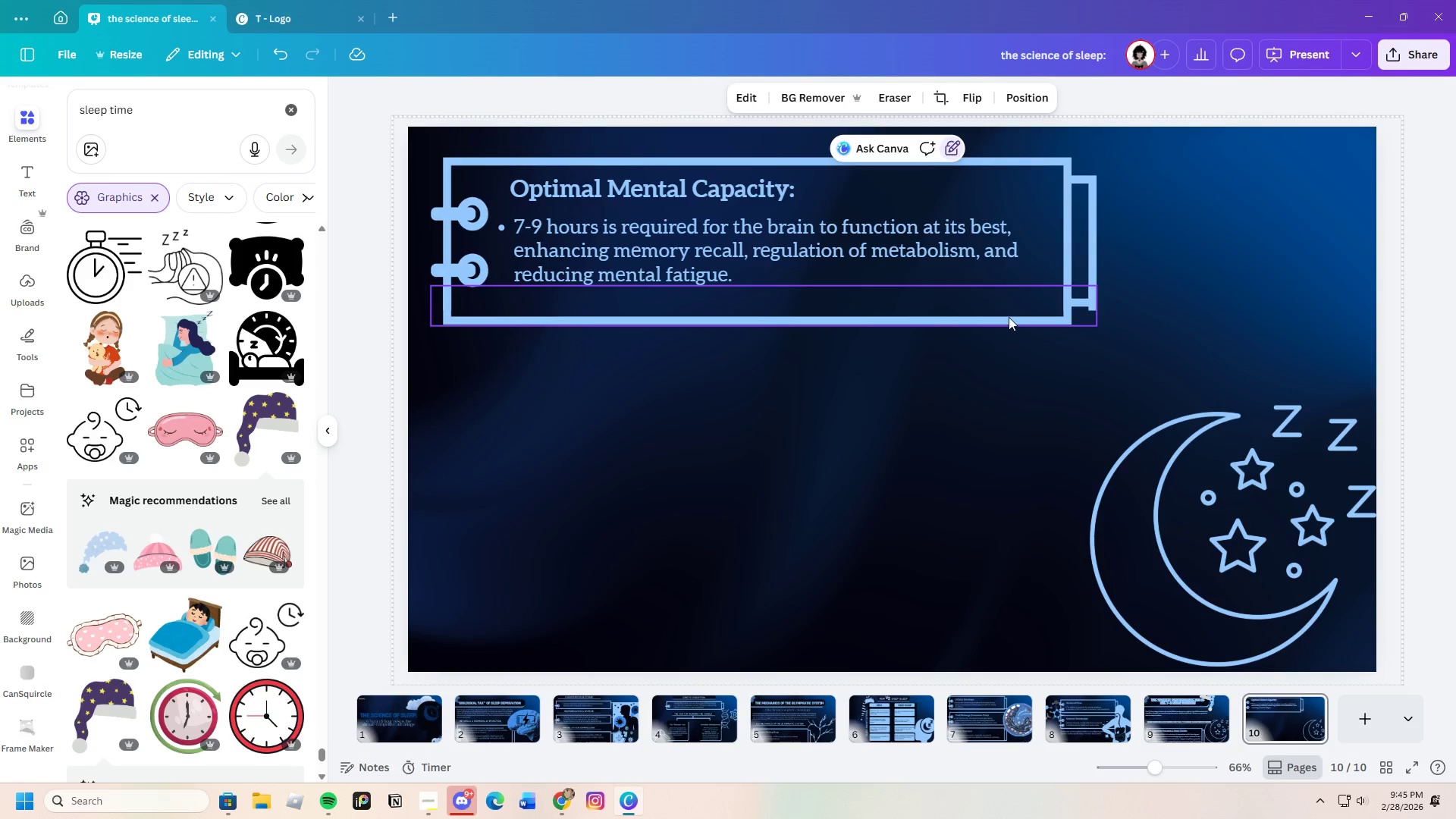 
left_click_drag(start_coordinate=[996, 321], to_coordinate=[995, 325])
 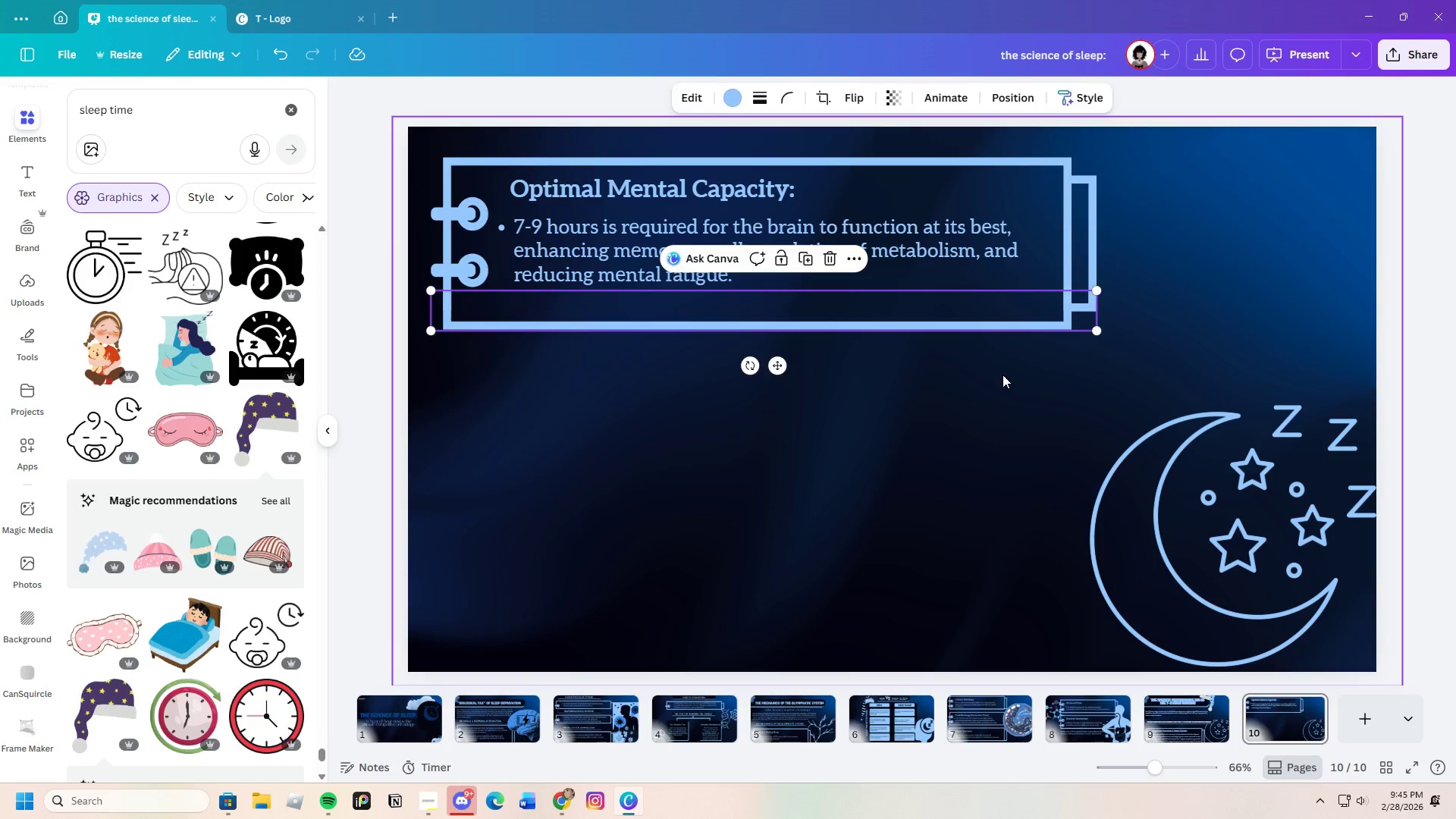 
left_click([1003, 375])
 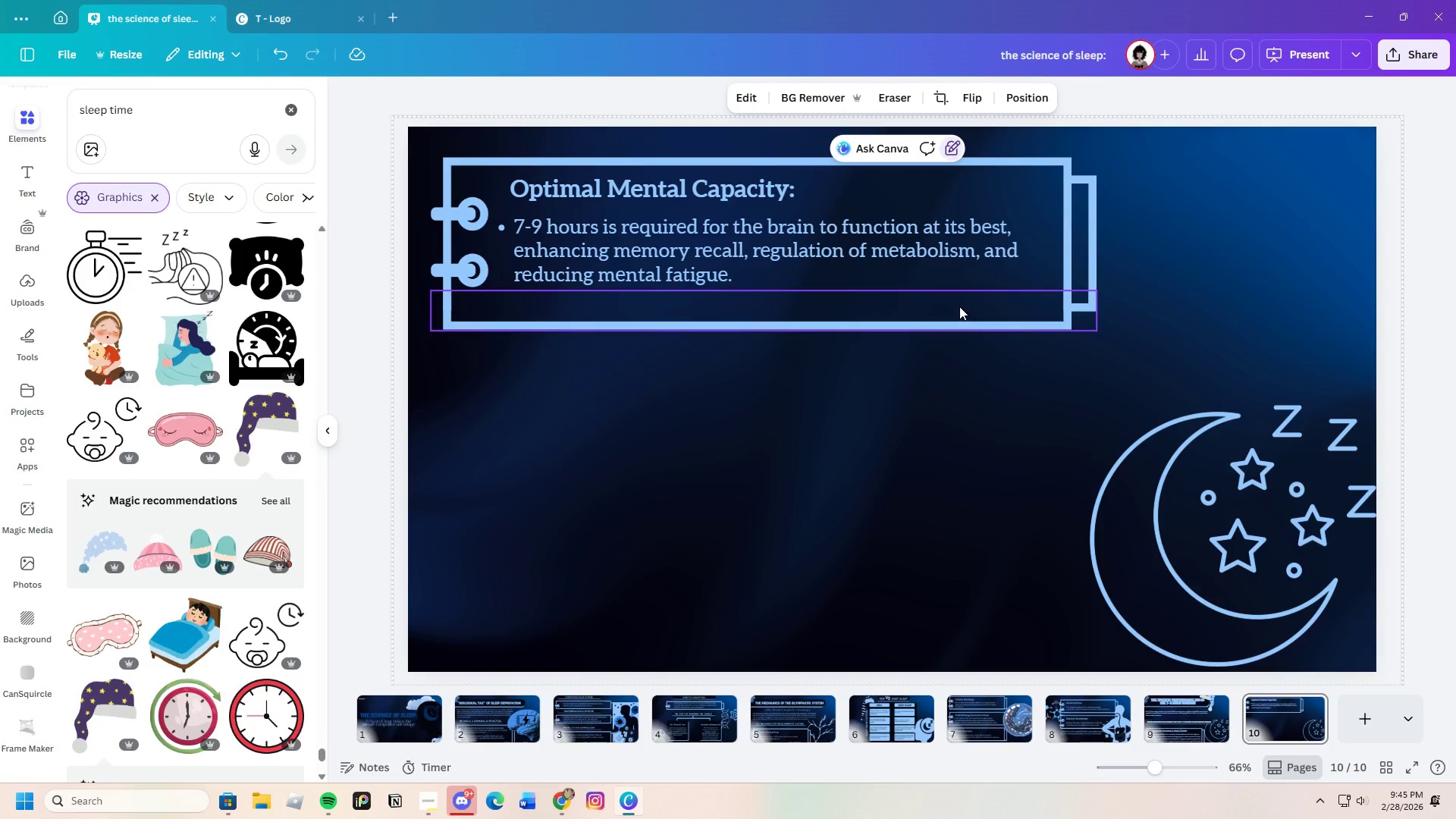 
left_click_drag(start_coordinate=[959, 306], to_coordinate=[959, 344])
 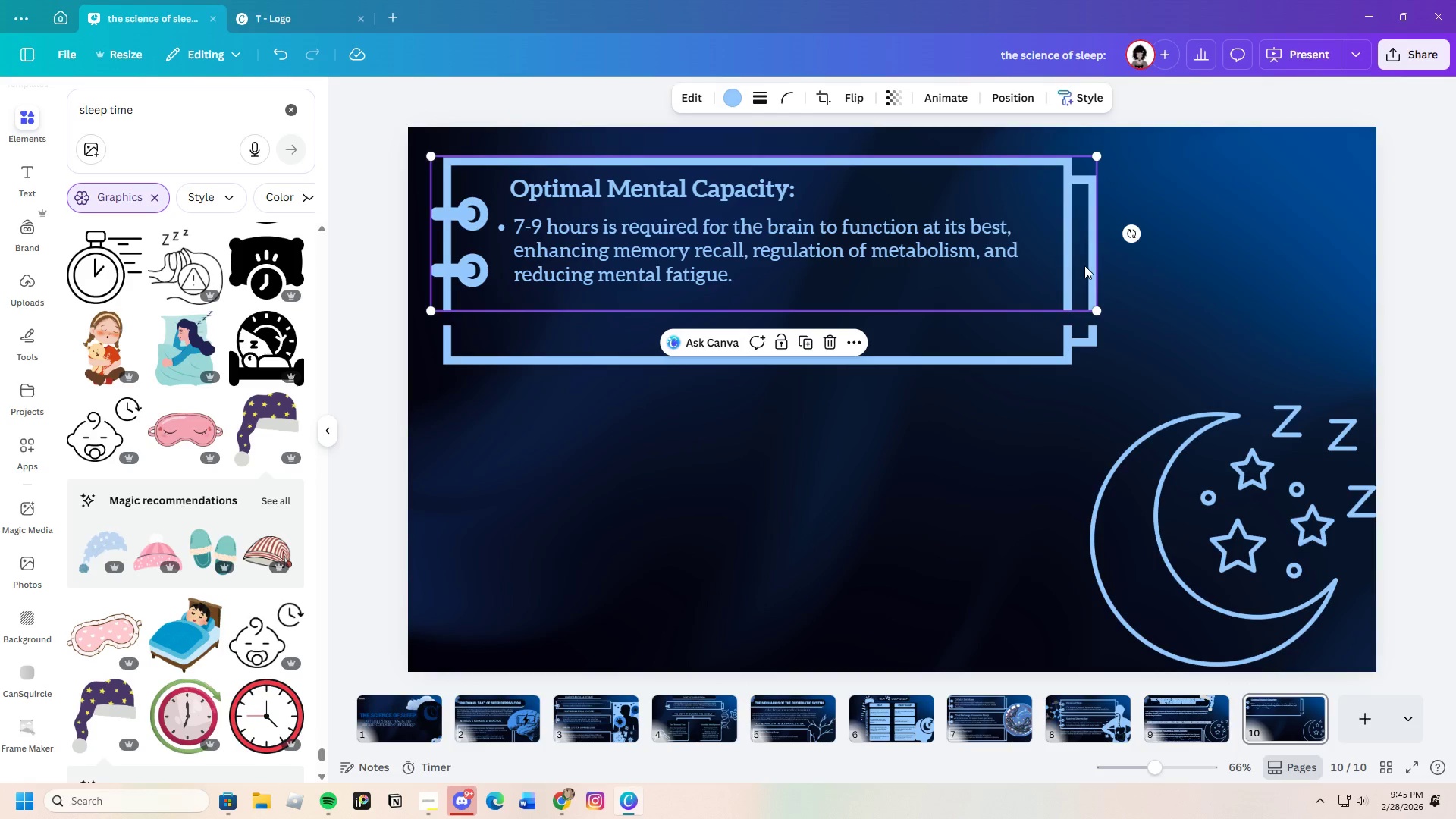 
double_click([1084, 265])
 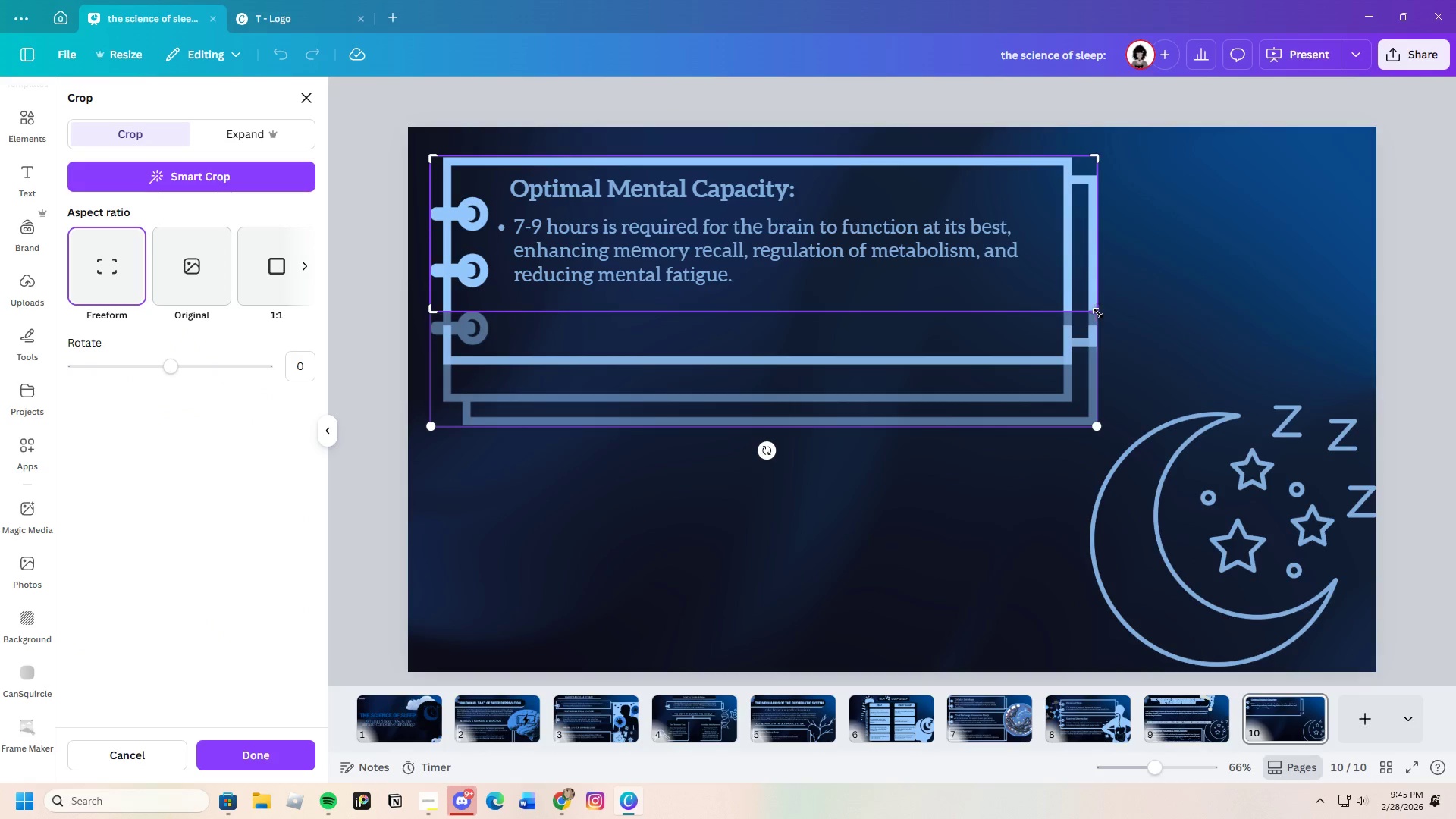 
left_click_drag(start_coordinate=[1097, 312], to_coordinate=[1098, 290])
 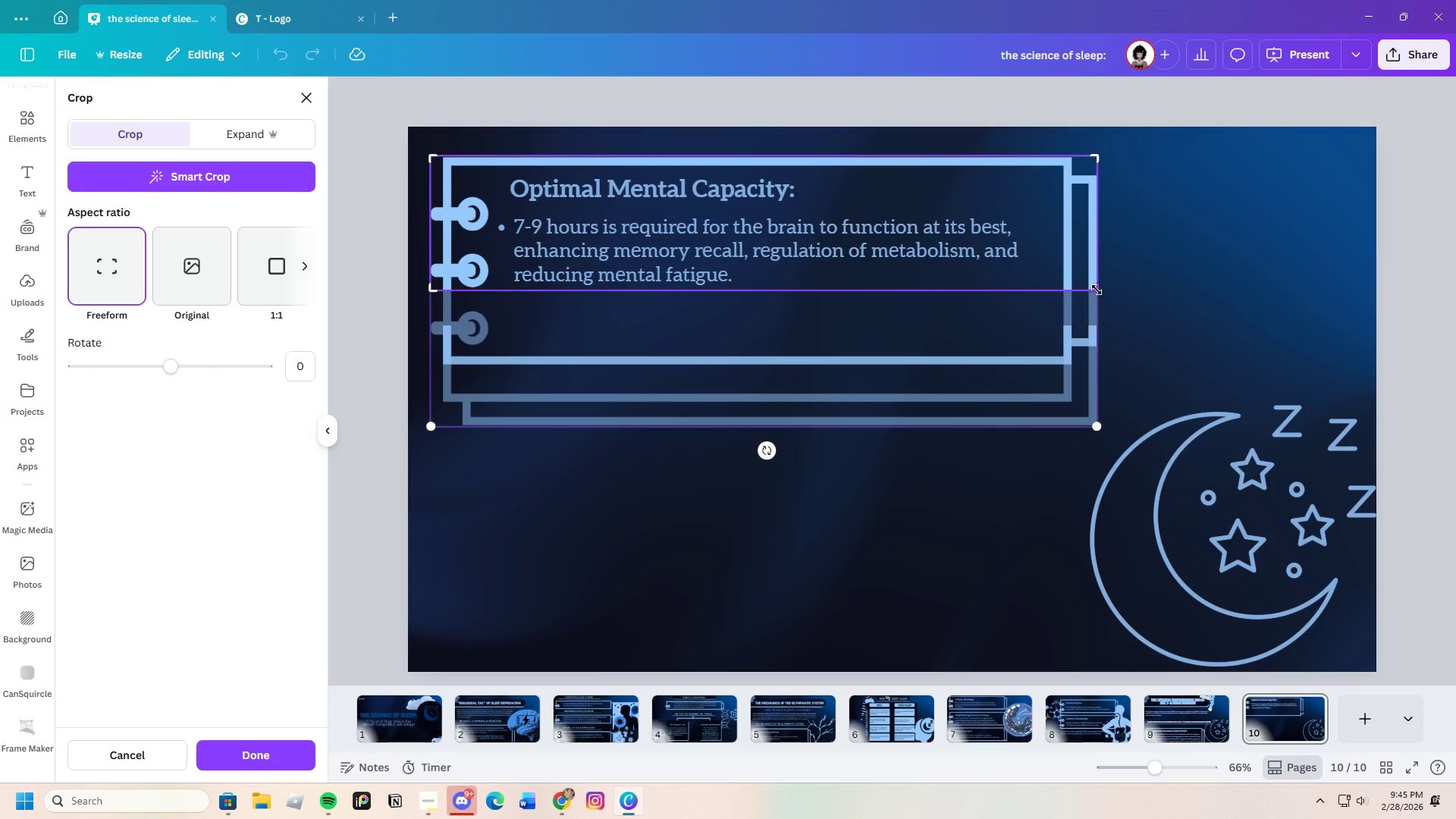 
key(Enter)
 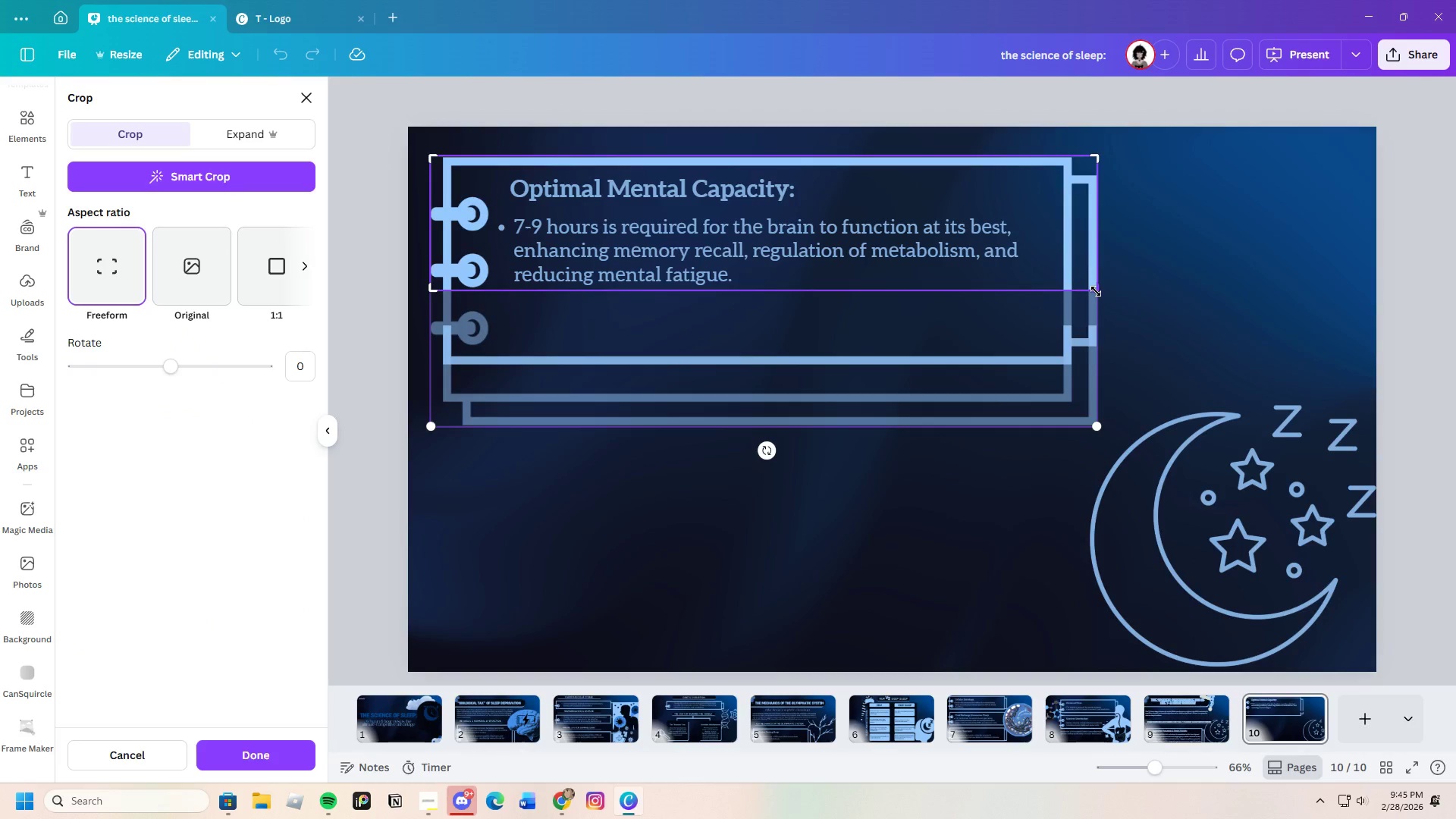 
key(Enter)
 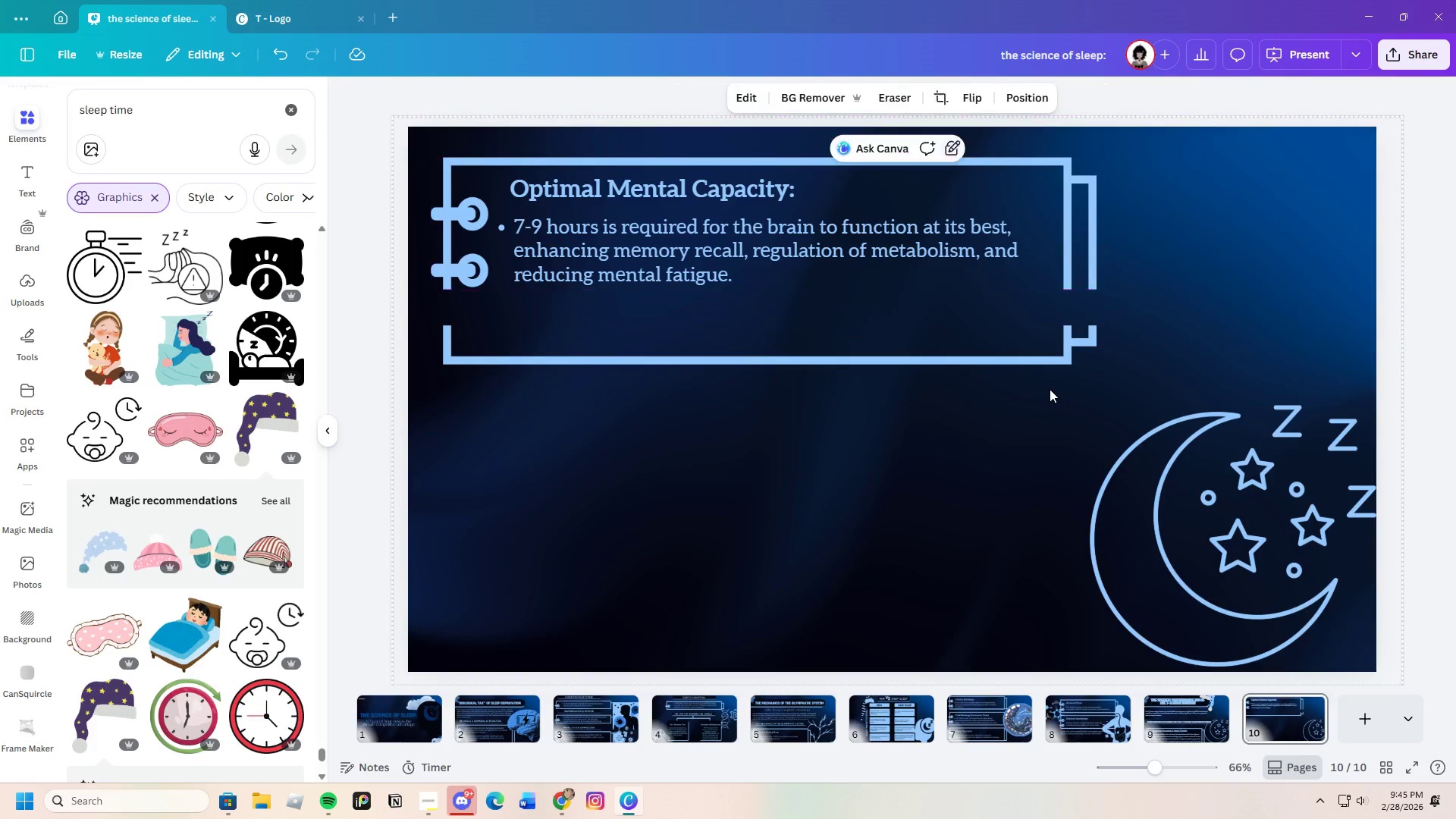 
double_click([1031, 350])
 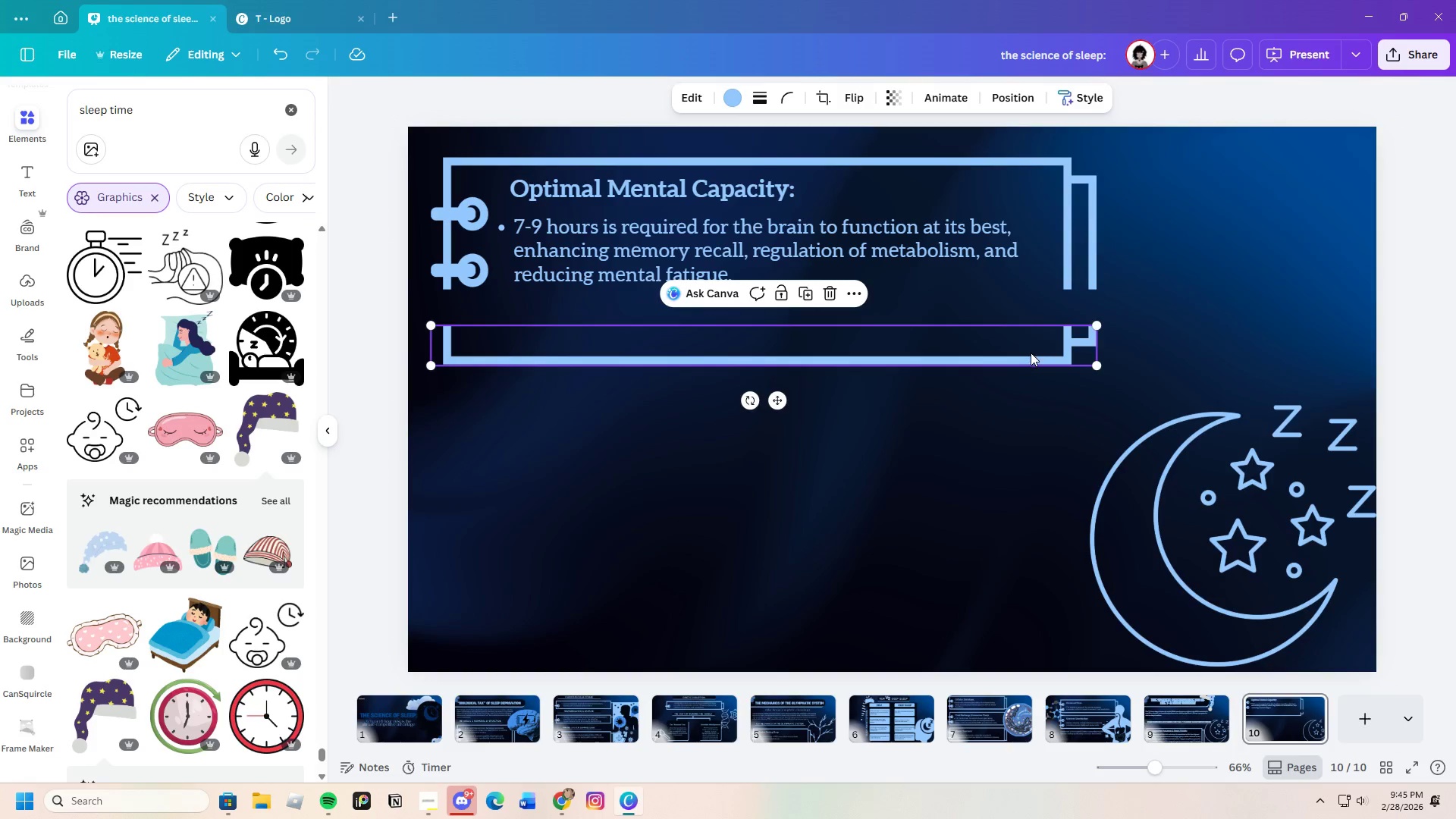 
left_click_drag(start_coordinate=[1031, 353], to_coordinate=[1033, 301])
 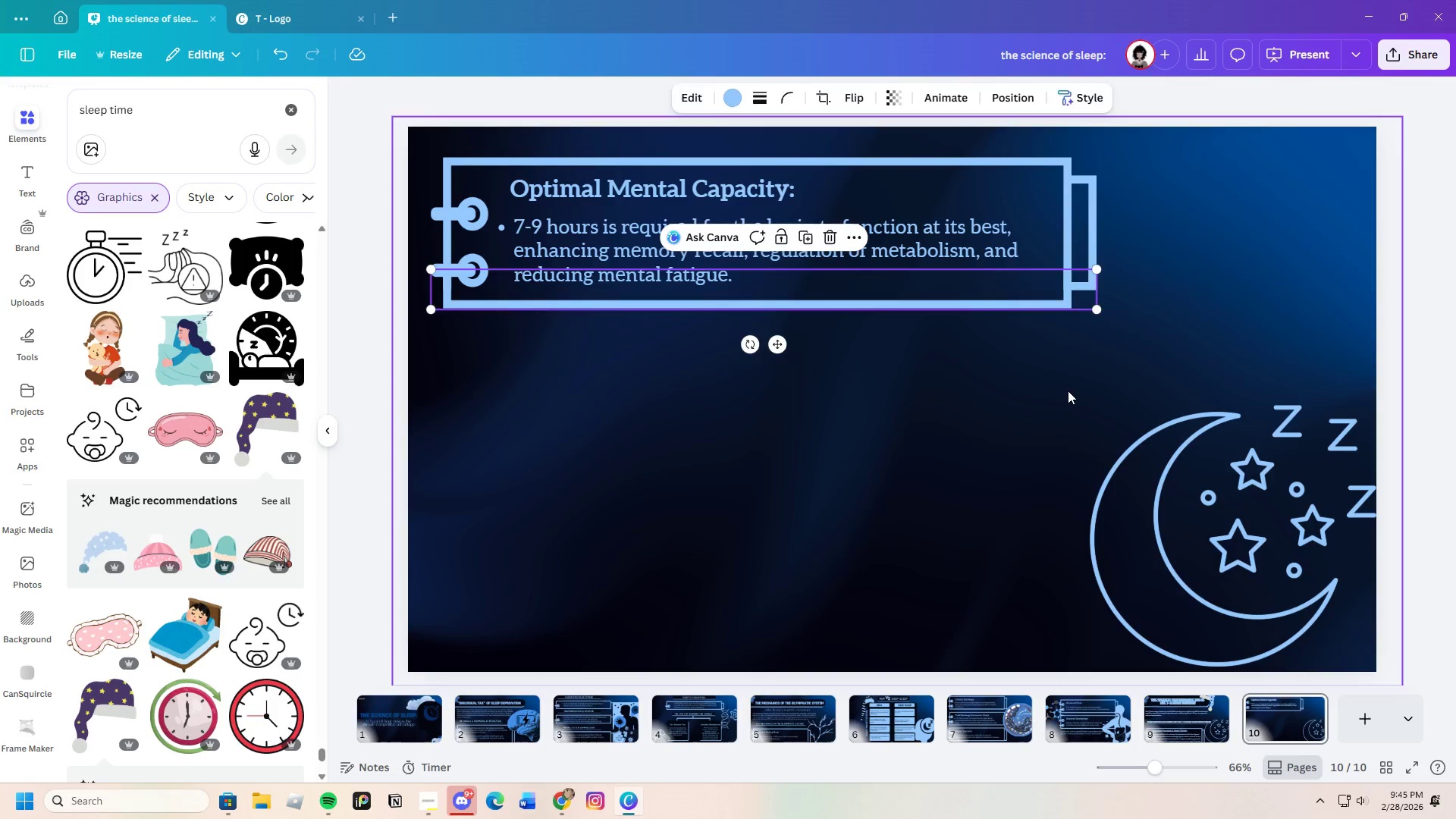 
left_click([1068, 391])
 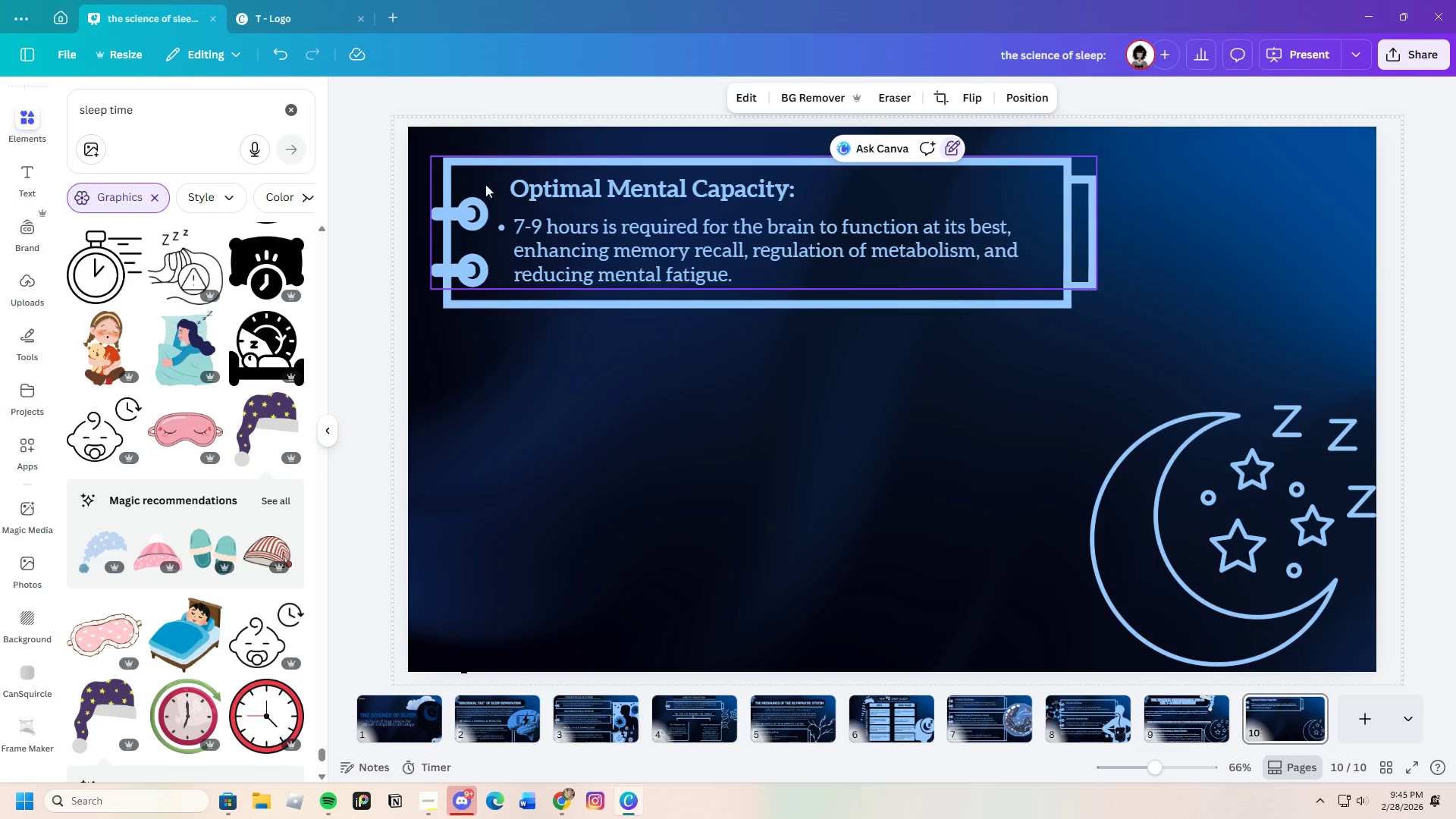 
left_click_drag(start_coordinate=[432, 138], to_coordinate=[989, 335])
 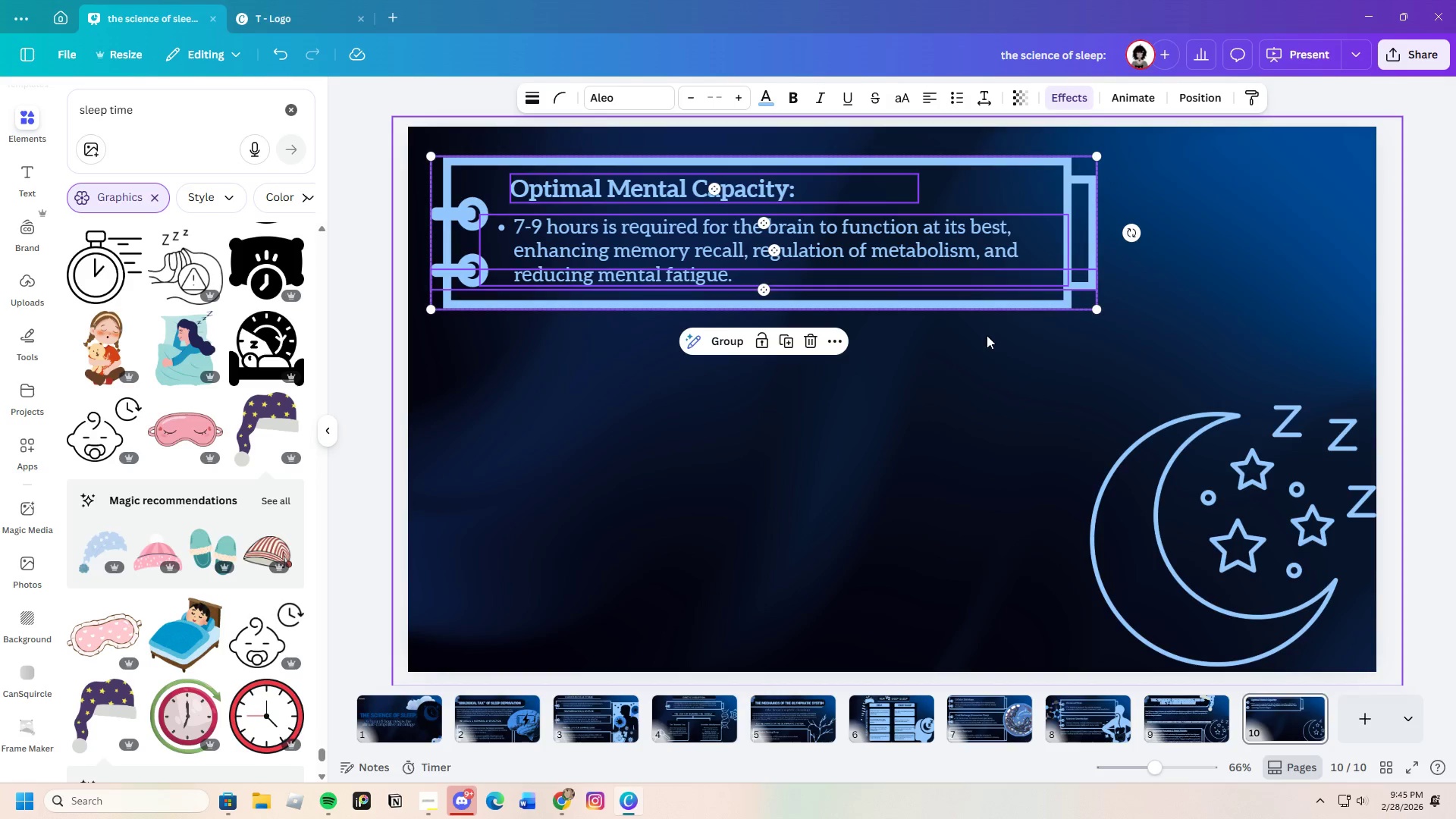 
key(Control+C)
 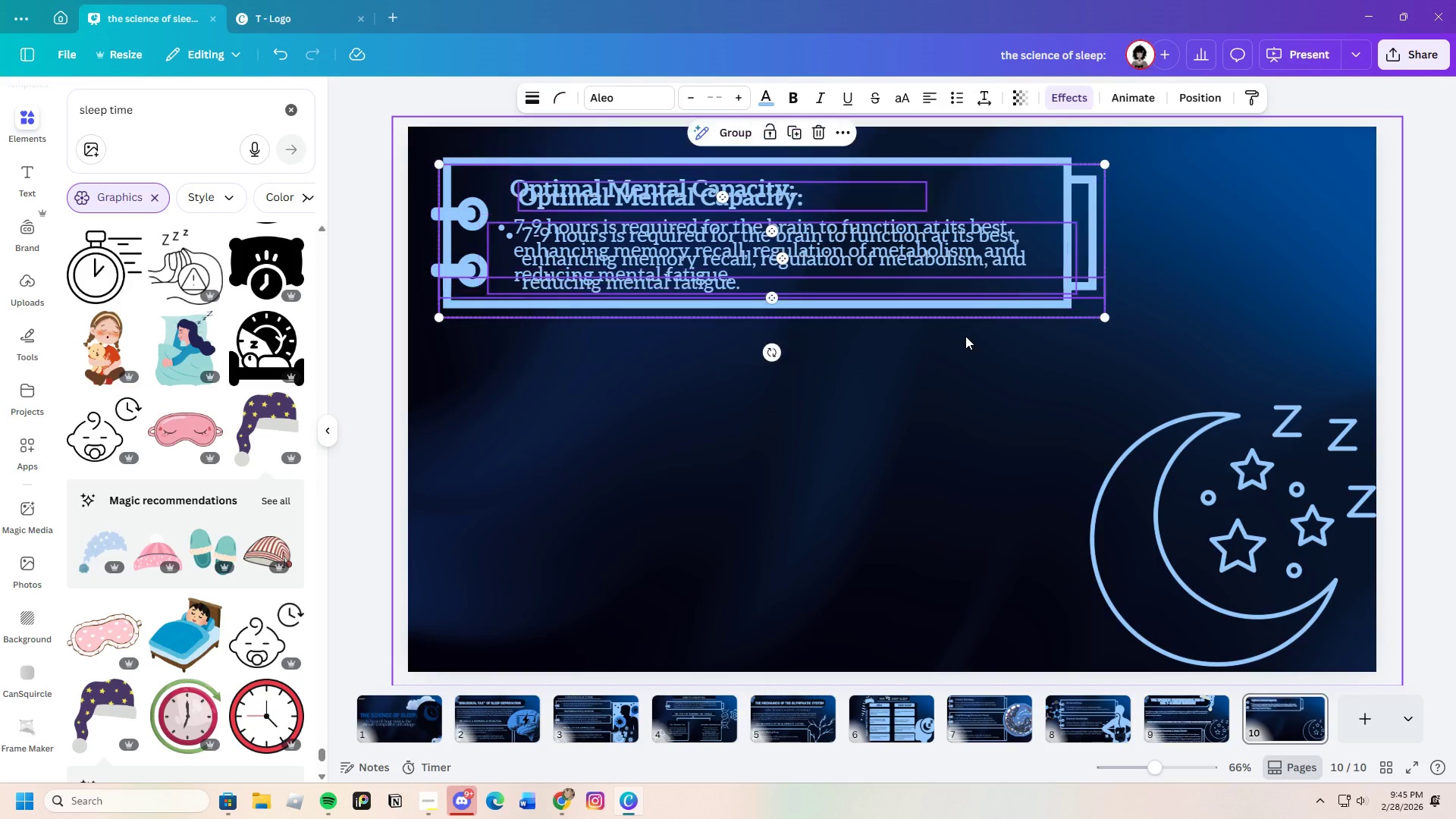 
key(Control+V)
 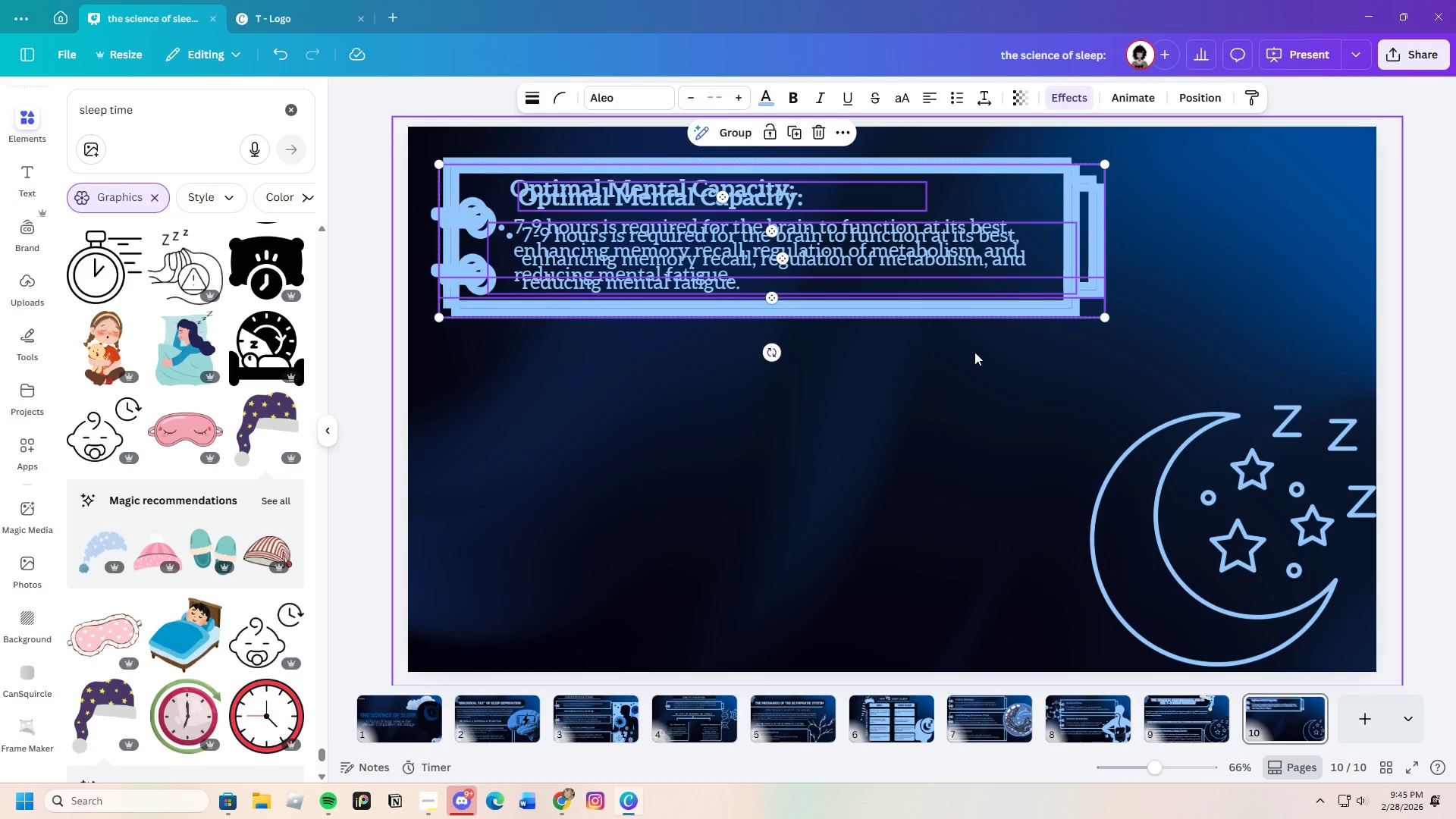 
left_click_drag(start_coordinate=[974, 336], to_coordinate=[964, 443])
 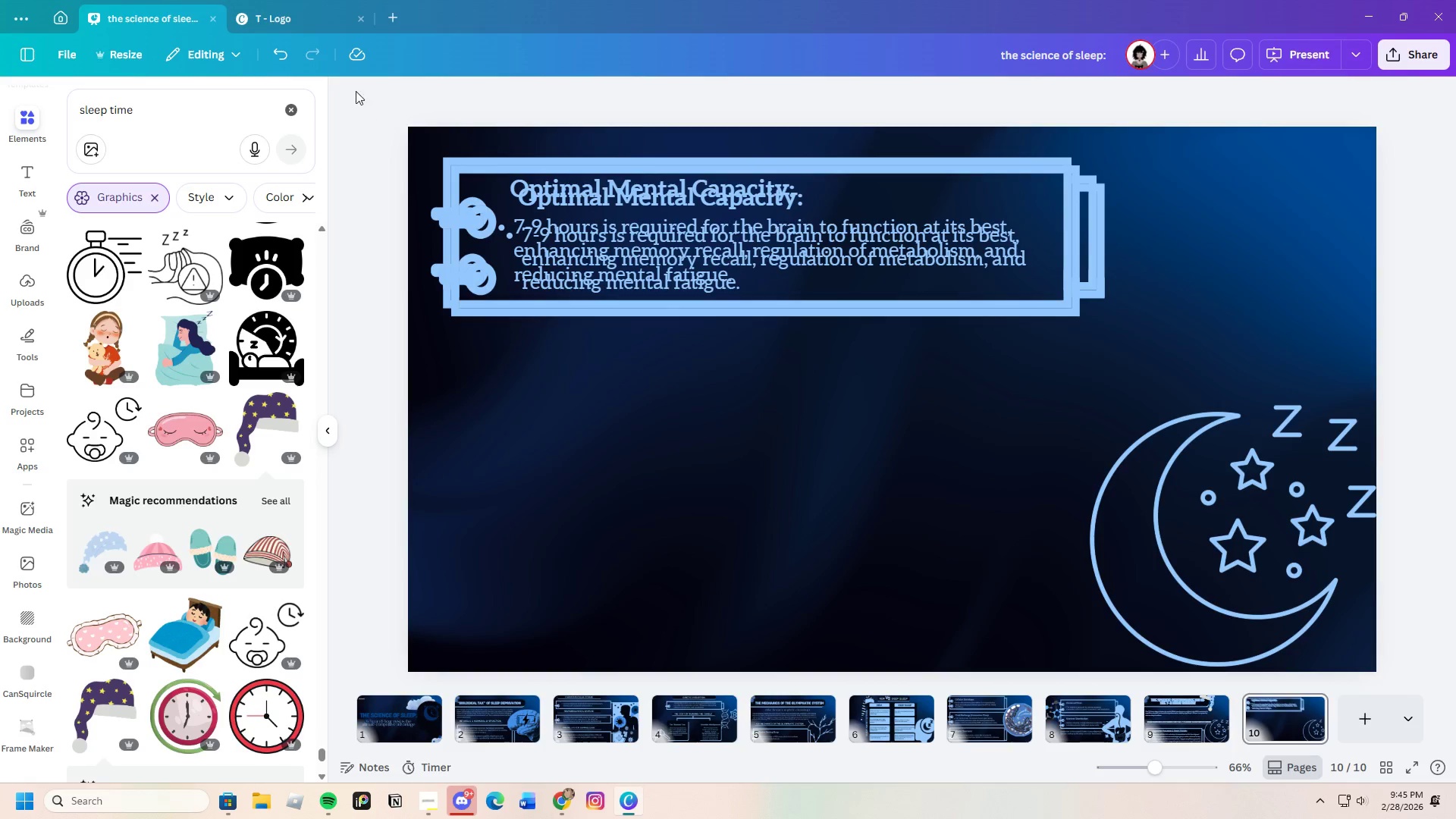 
left_click([281, 53])
 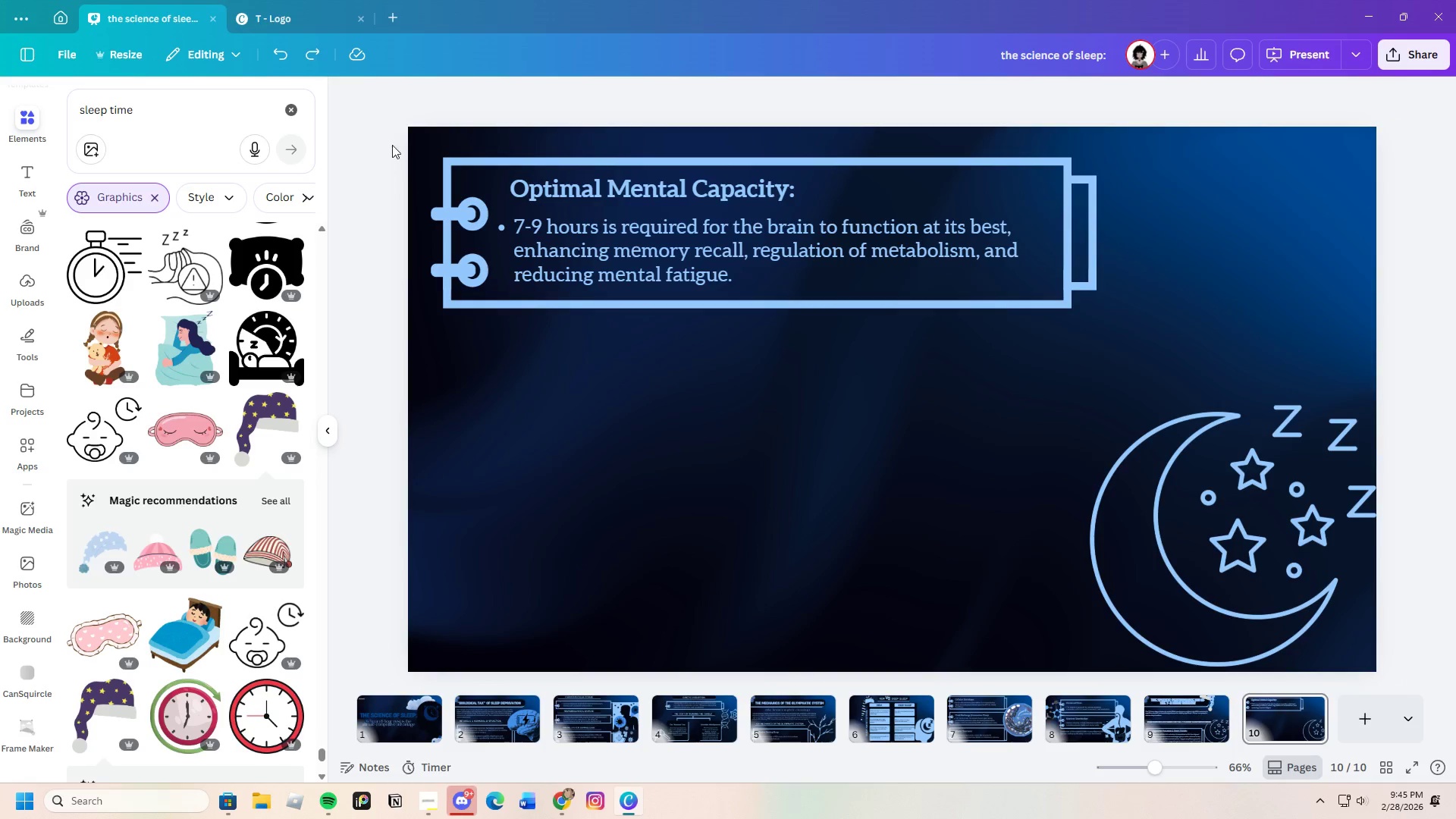 
left_click_drag(start_coordinate=[414, 138], to_coordinate=[1165, 328])
 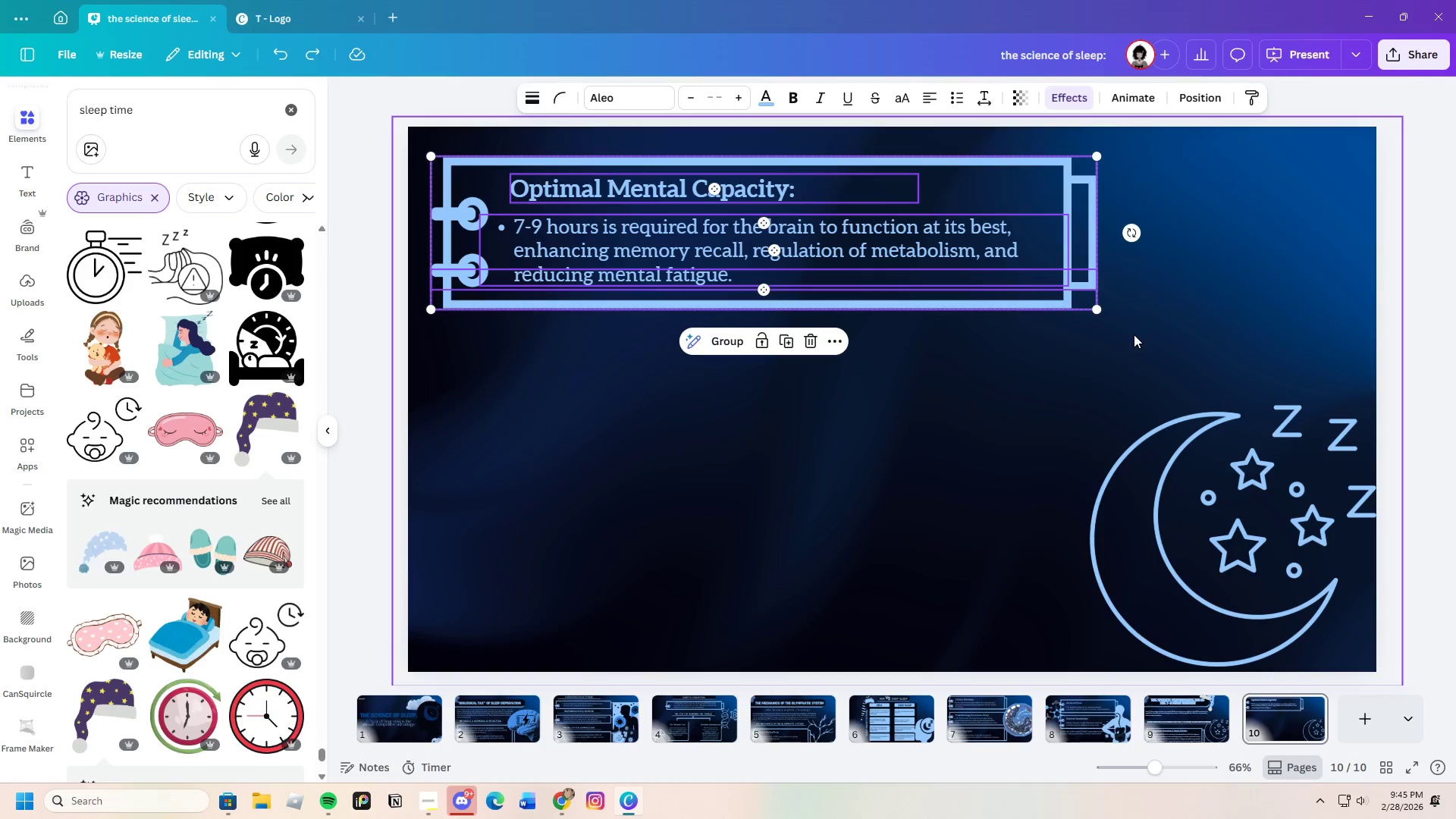 
key(Control+C)
 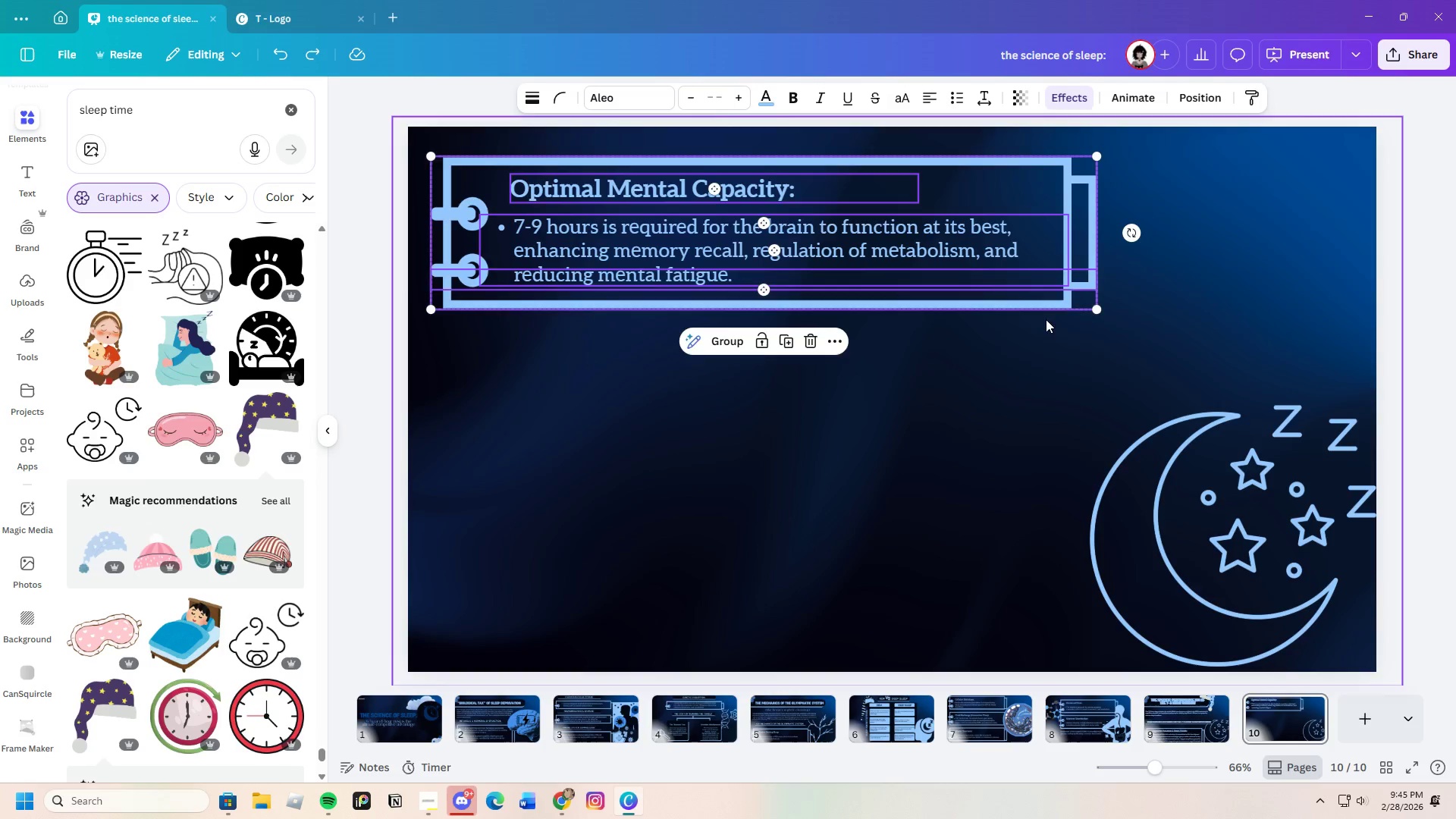 
key(Control+V)
 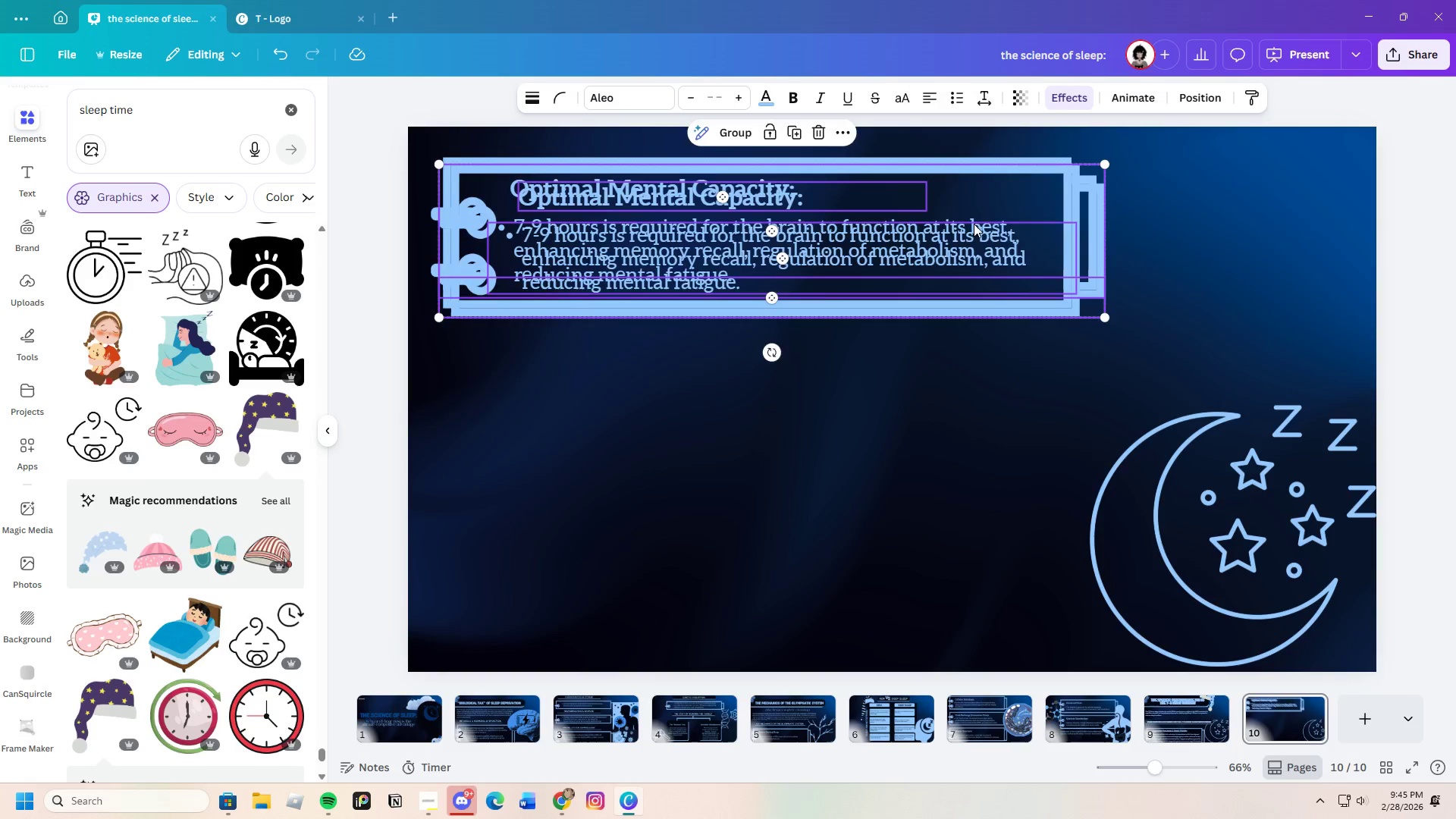 
left_click_drag(start_coordinate=[974, 224], to_coordinate=[968, 455])
 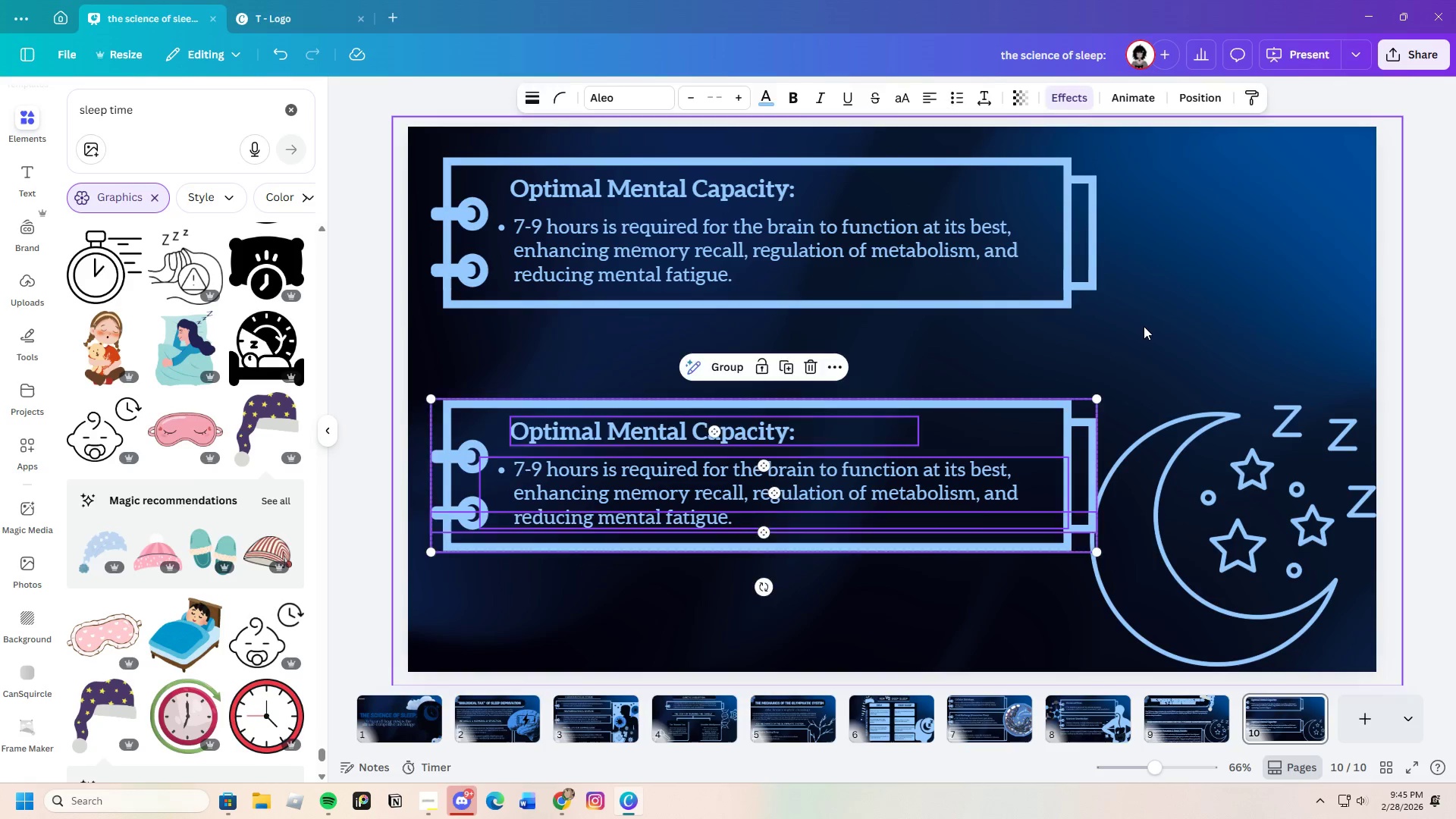 
left_click([1144, 326])
 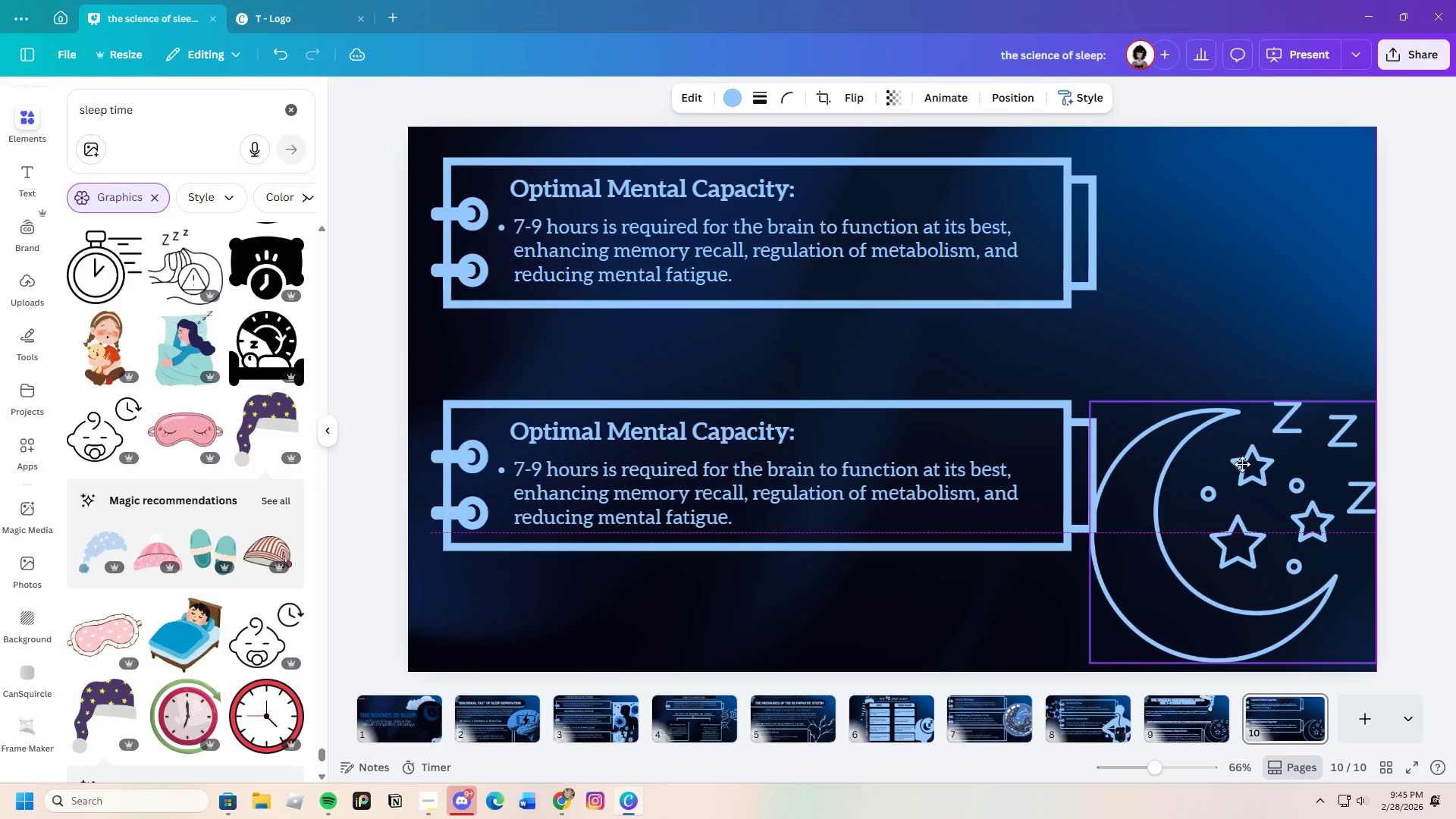 
wait(6.14)
 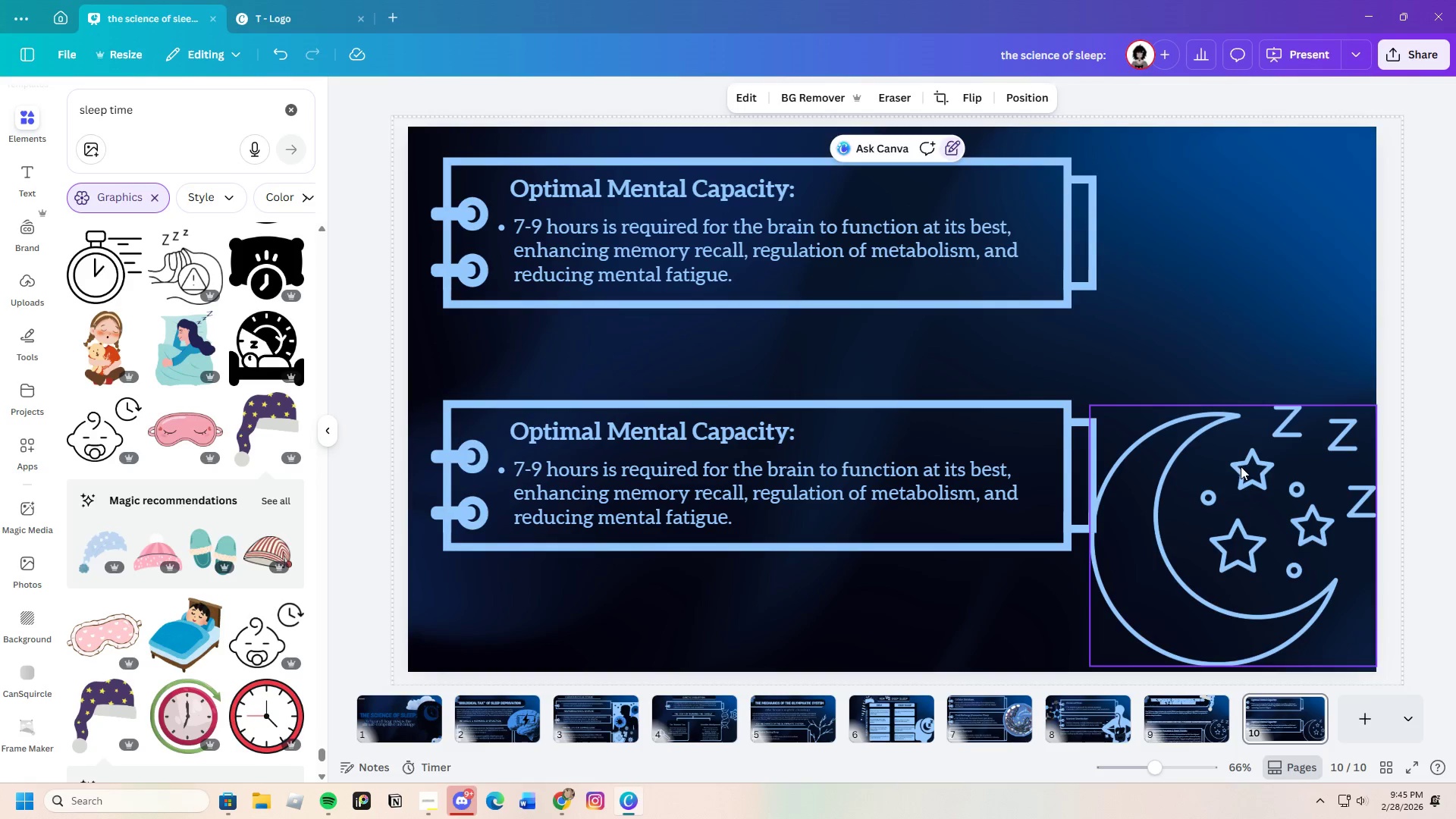 
left_click([1228, 291])
 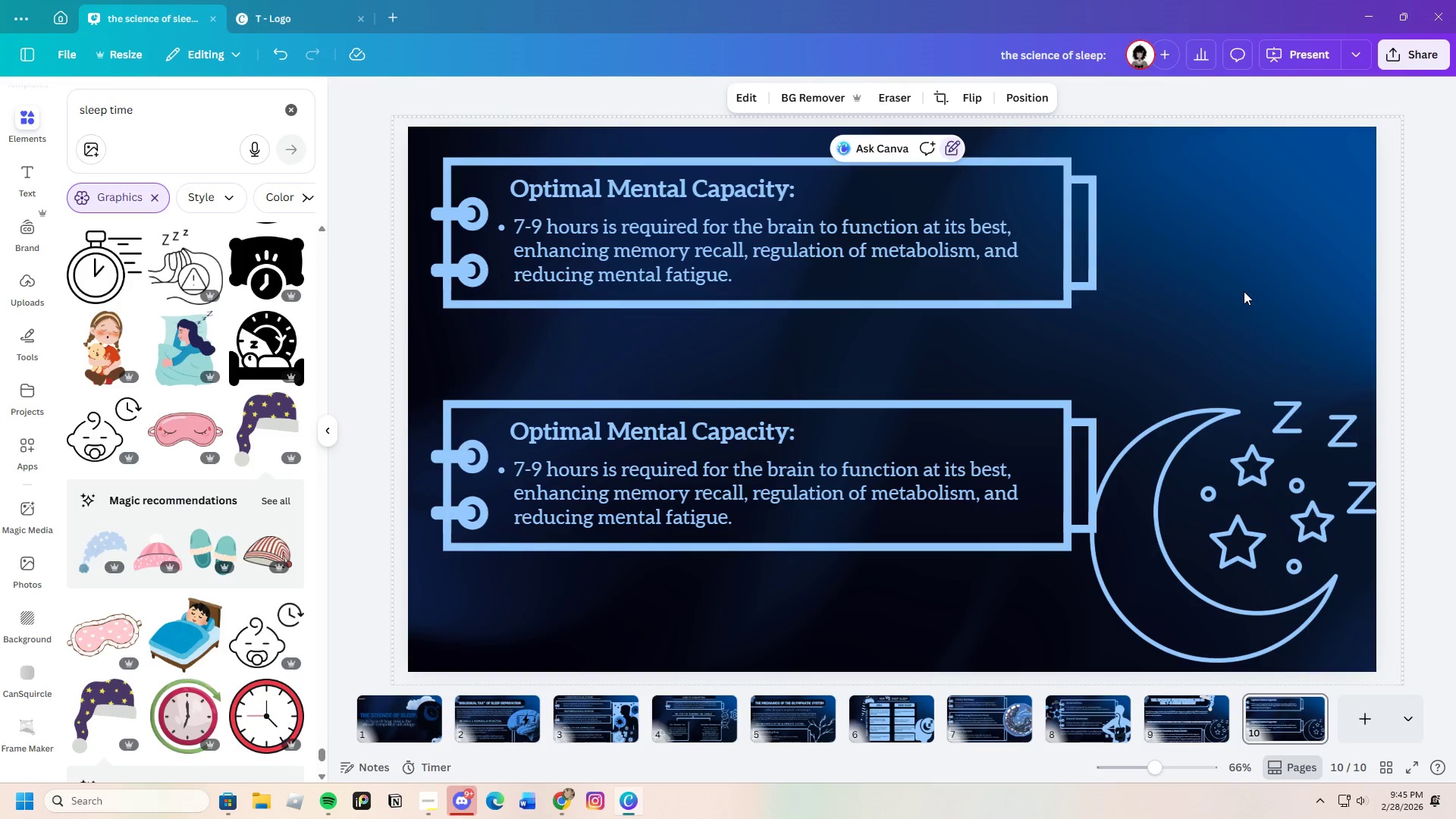 
wait(7.5)
 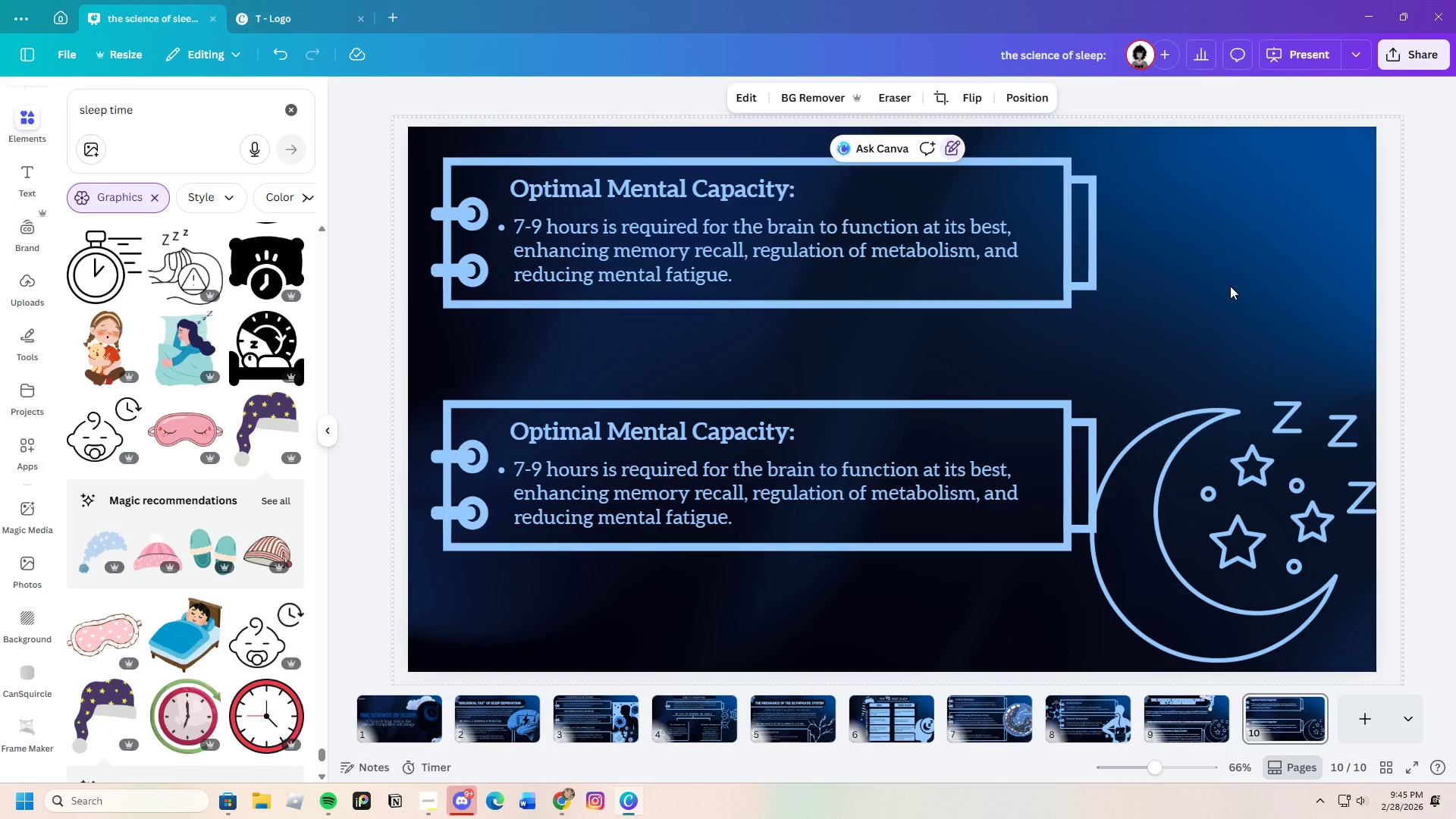 
left_click([560, 803])
 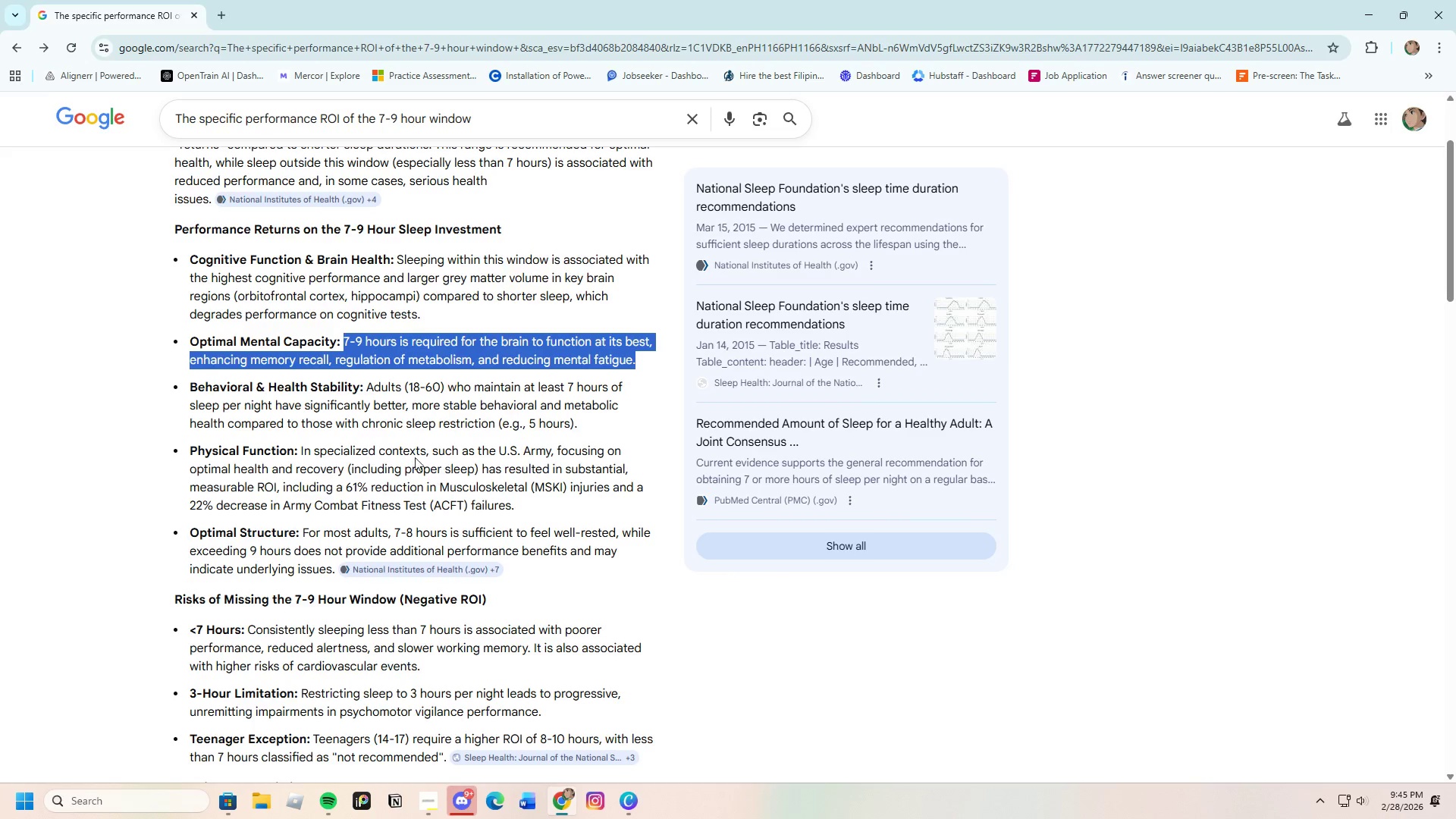 
left_click([347, 450])
 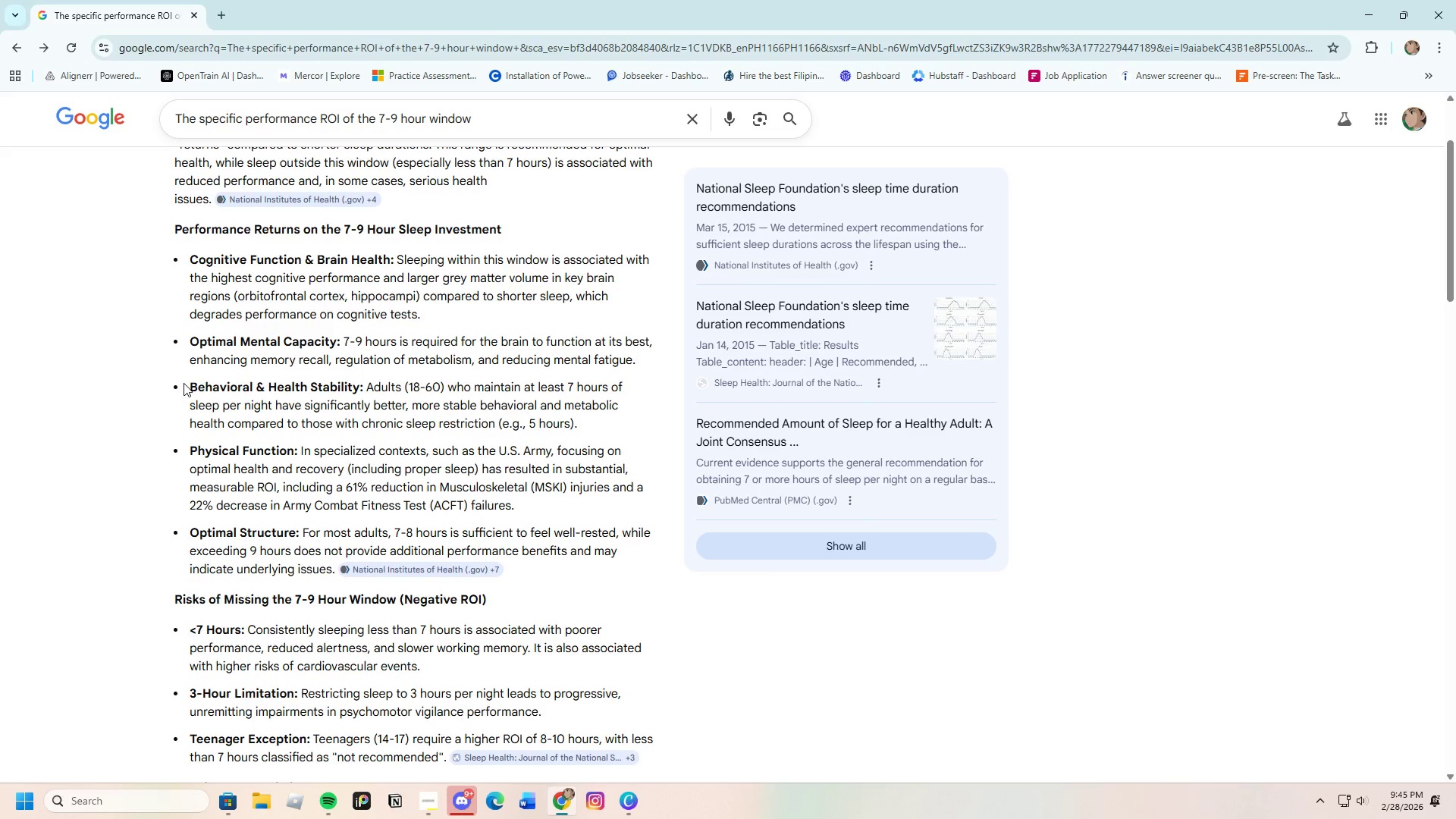 
left_click_drag(start_coordinate=[186, 383], to_coordinate=[362, 384])
 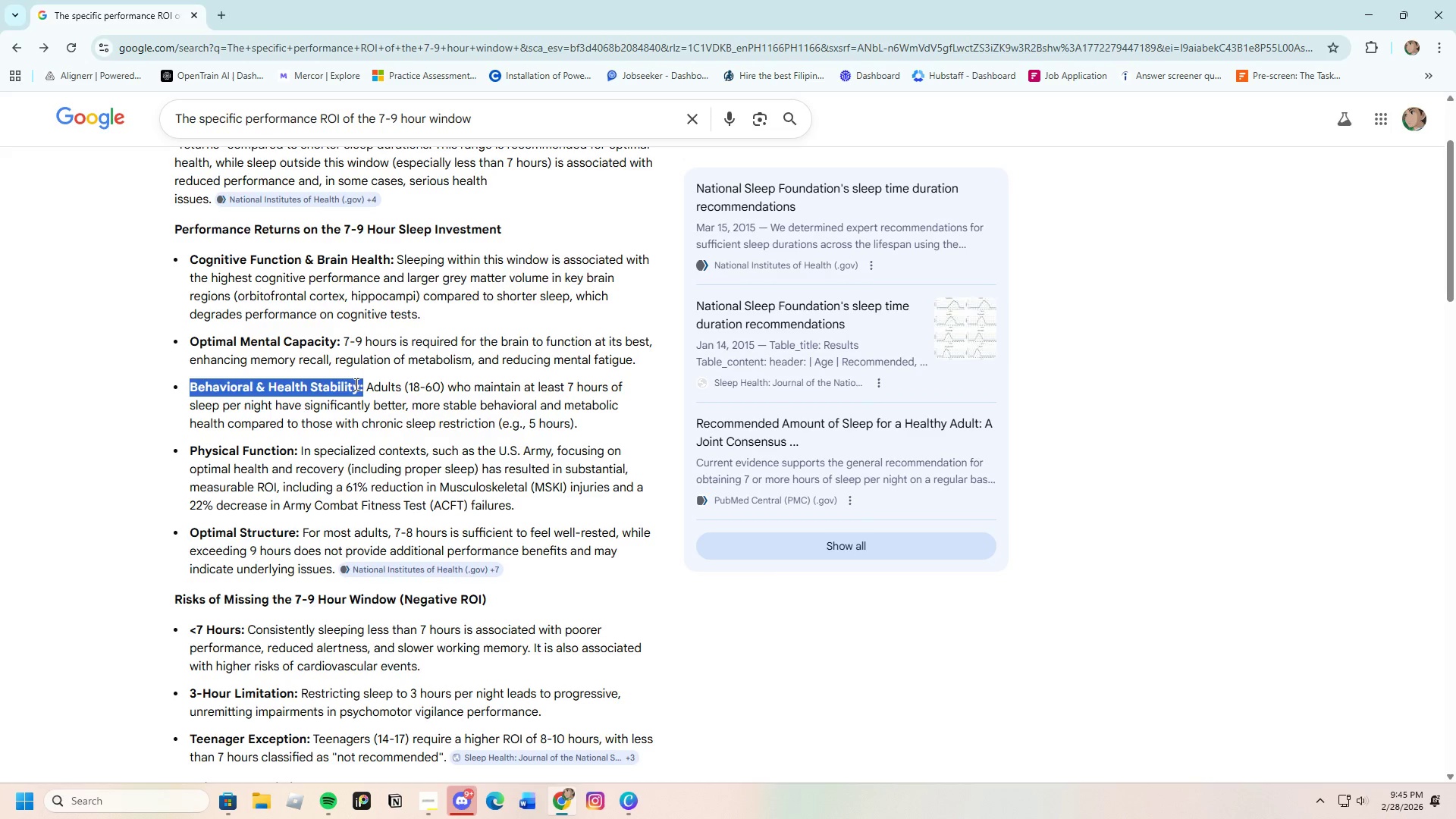 
right_click([355, 384])
 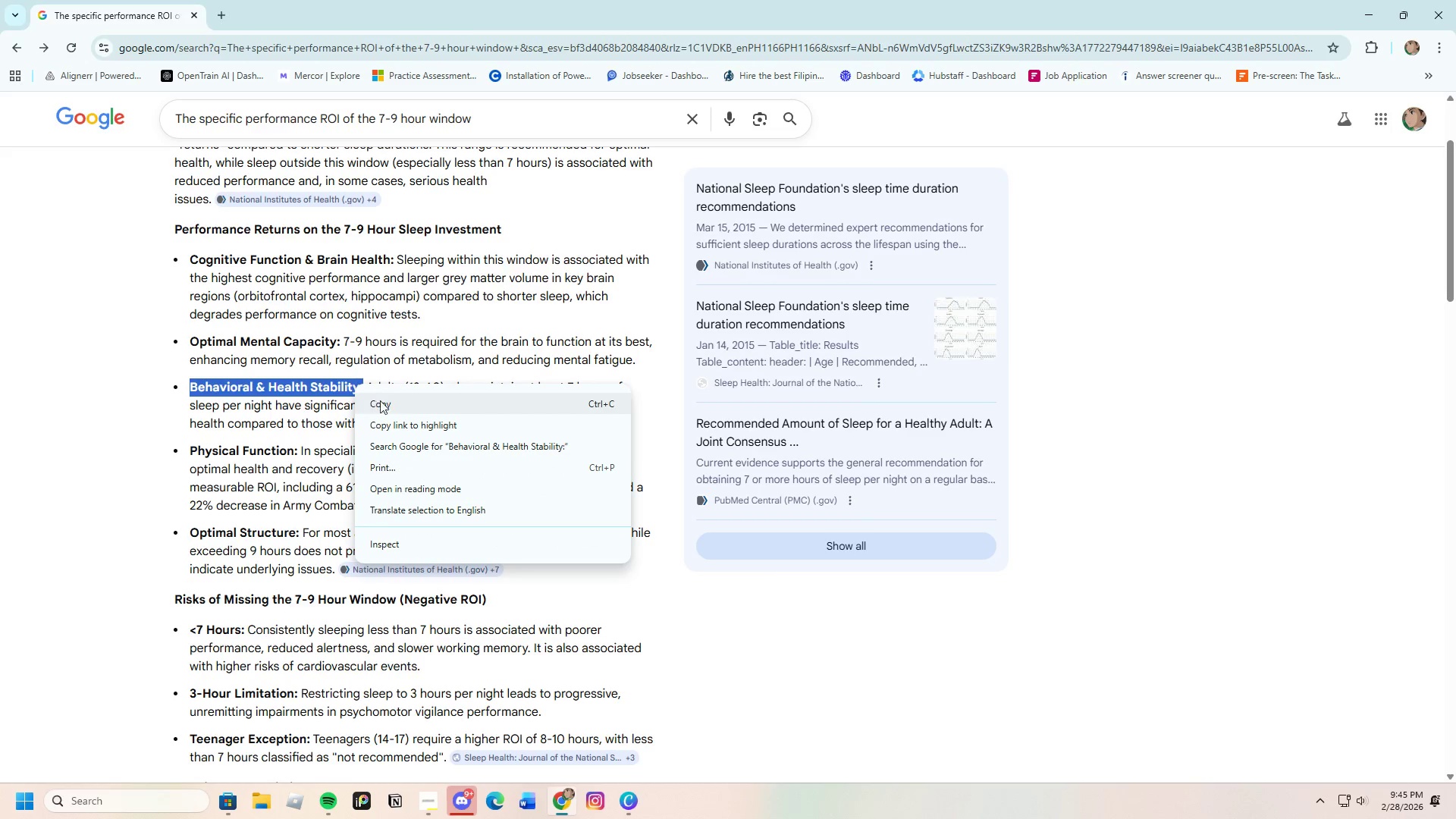 
left_click([390, 404])
 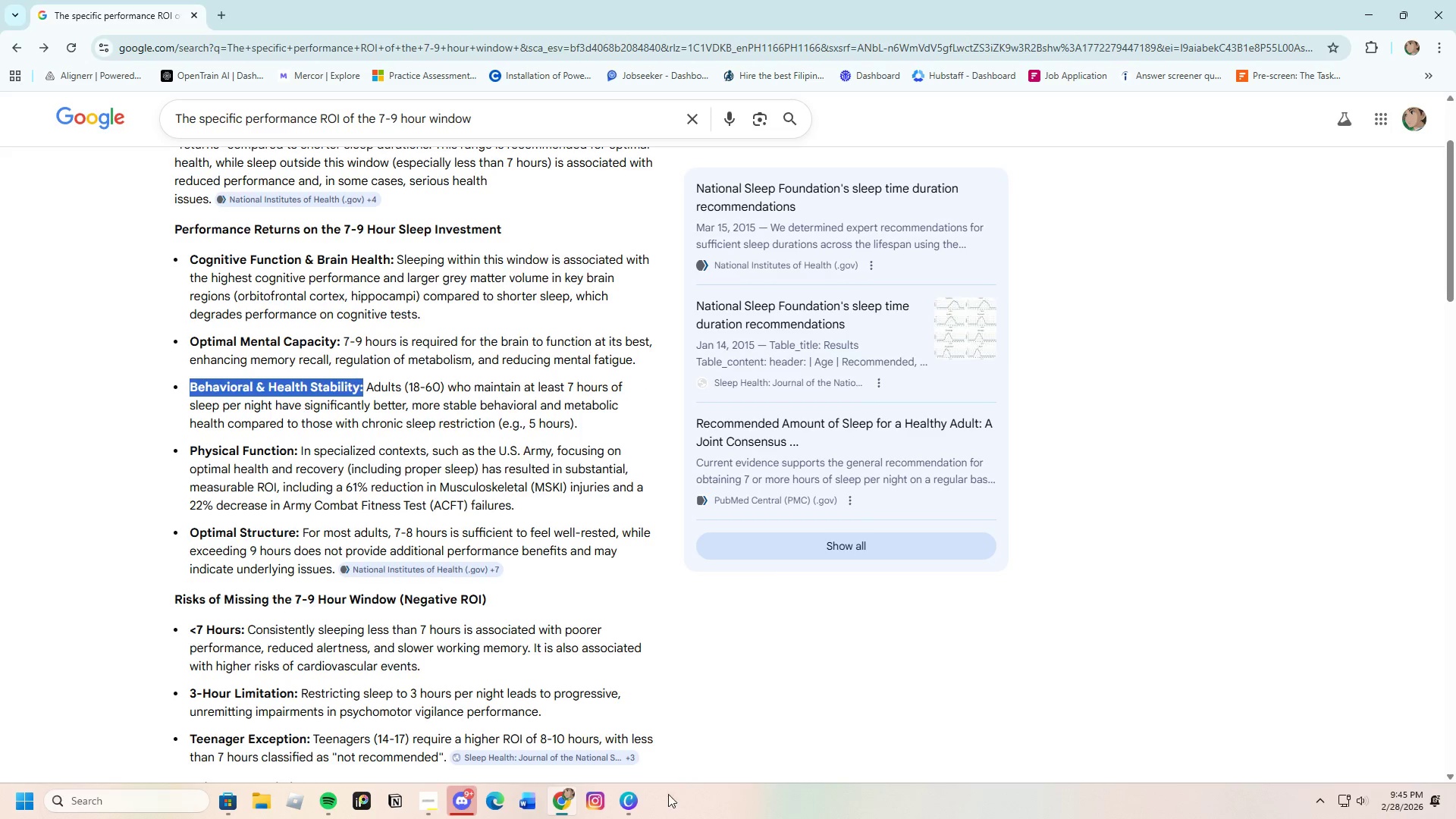 
left_click([627, 812])
 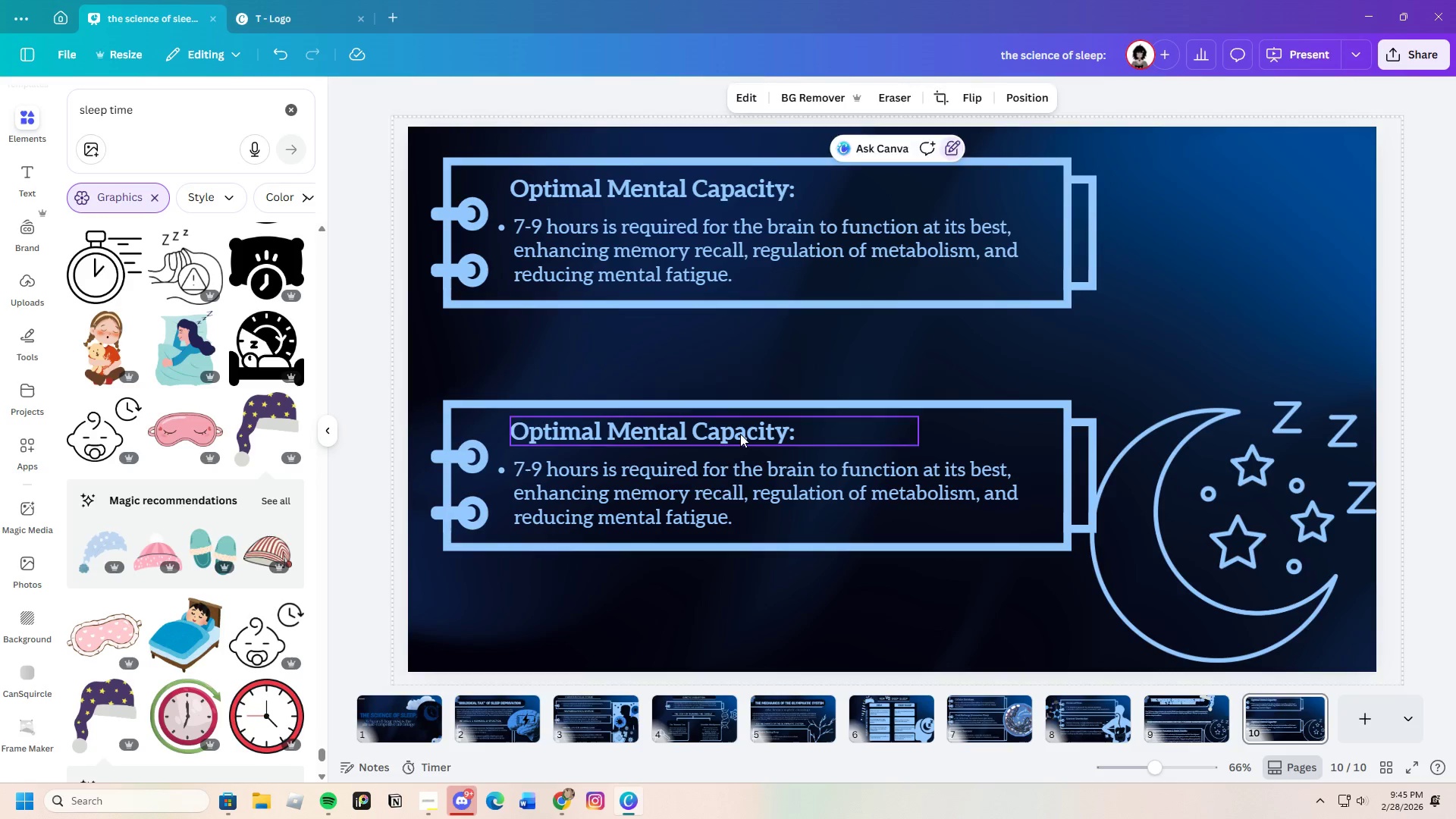 
double_click([740, 434])
 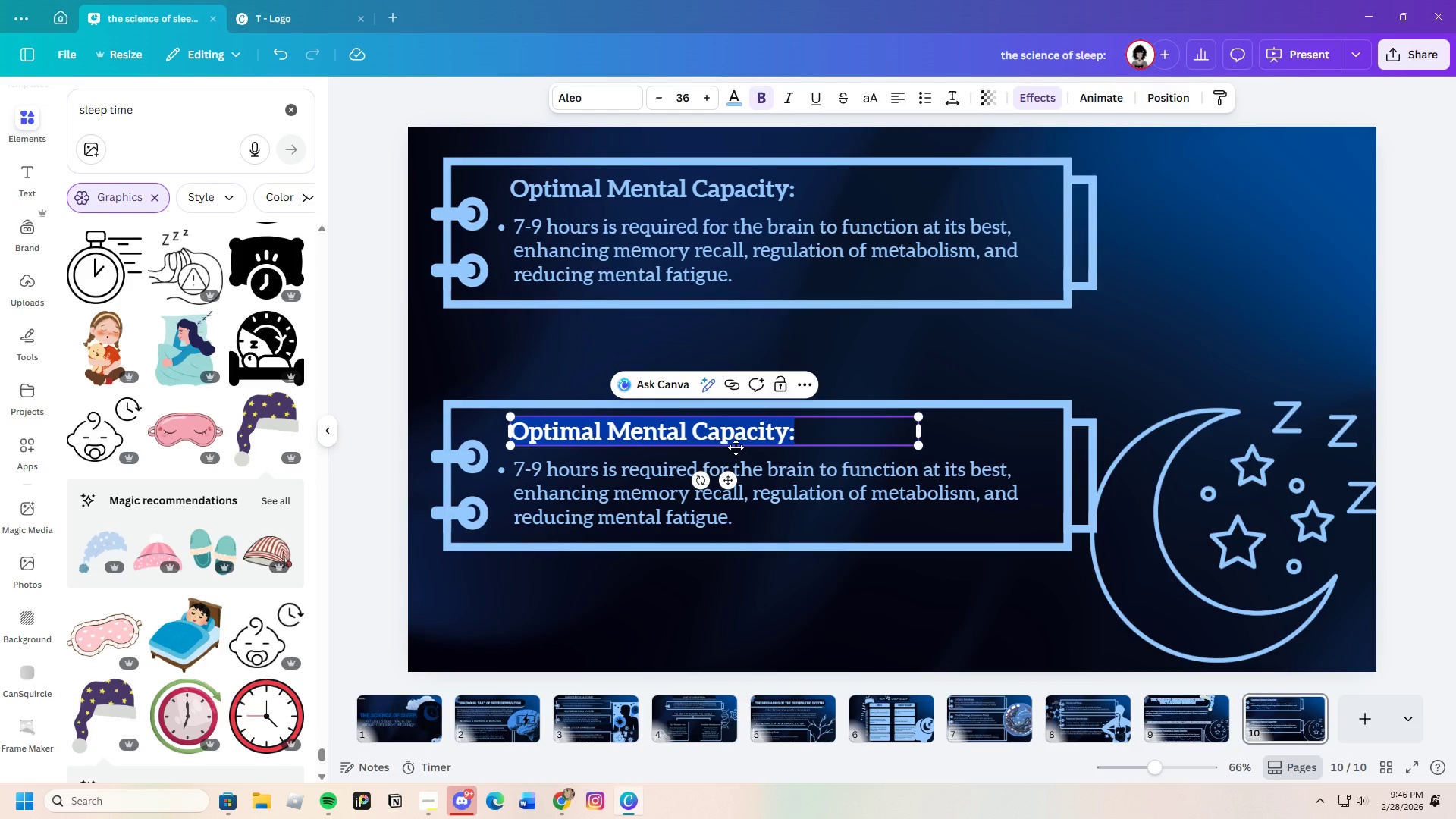 
key(Backspace)
 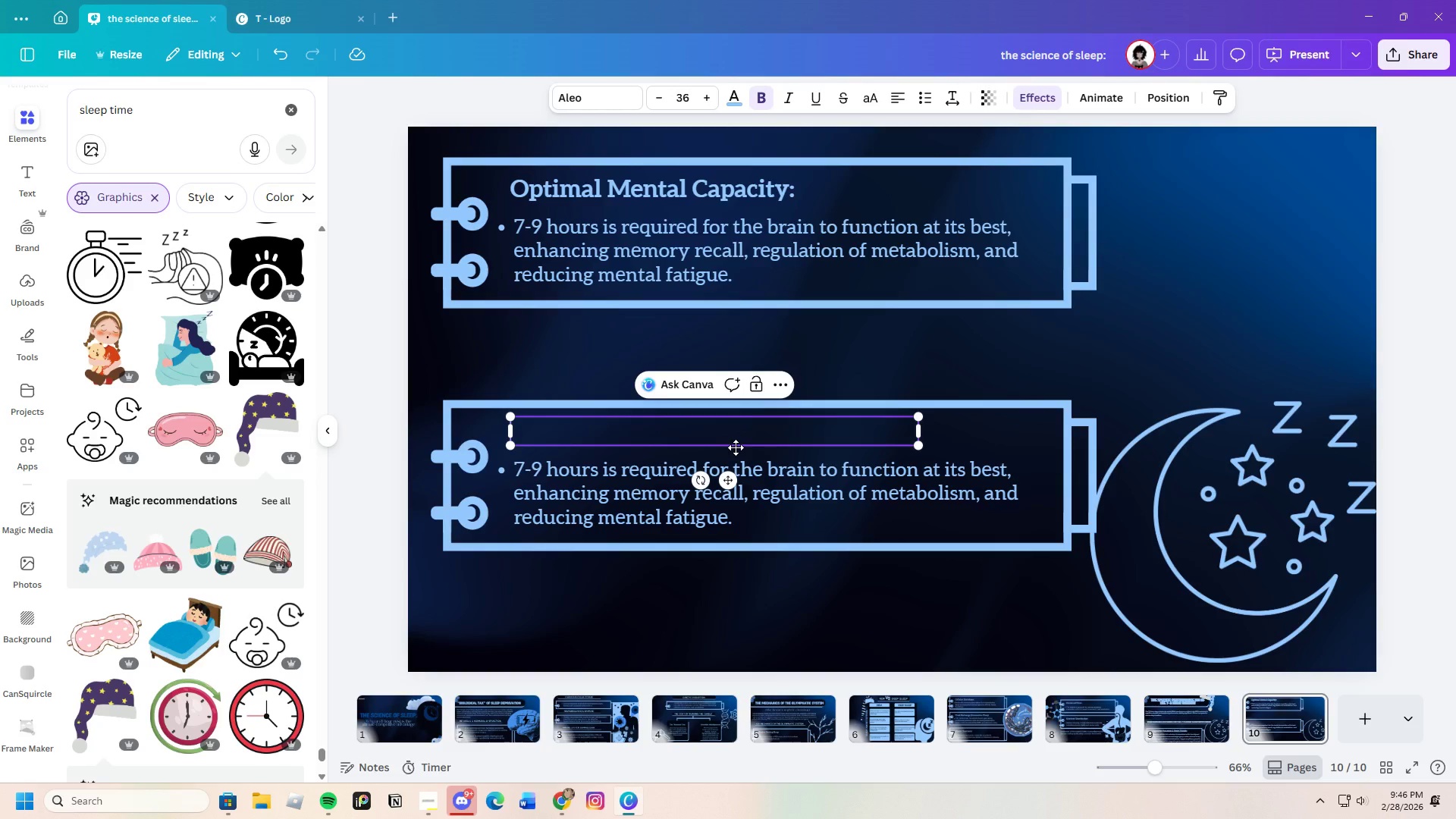 
key(Control+V)
 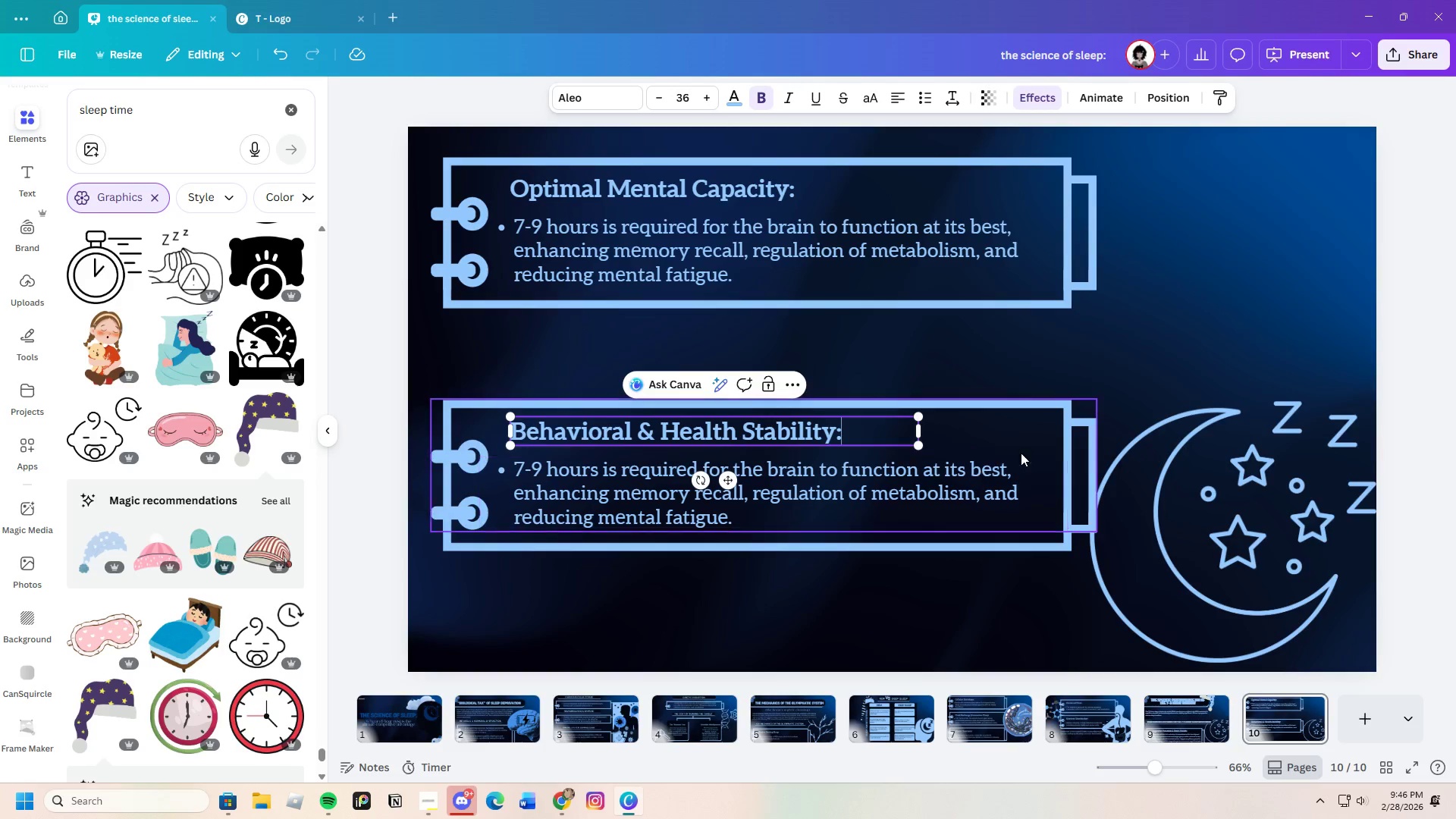 
left_click([1150, 375])
 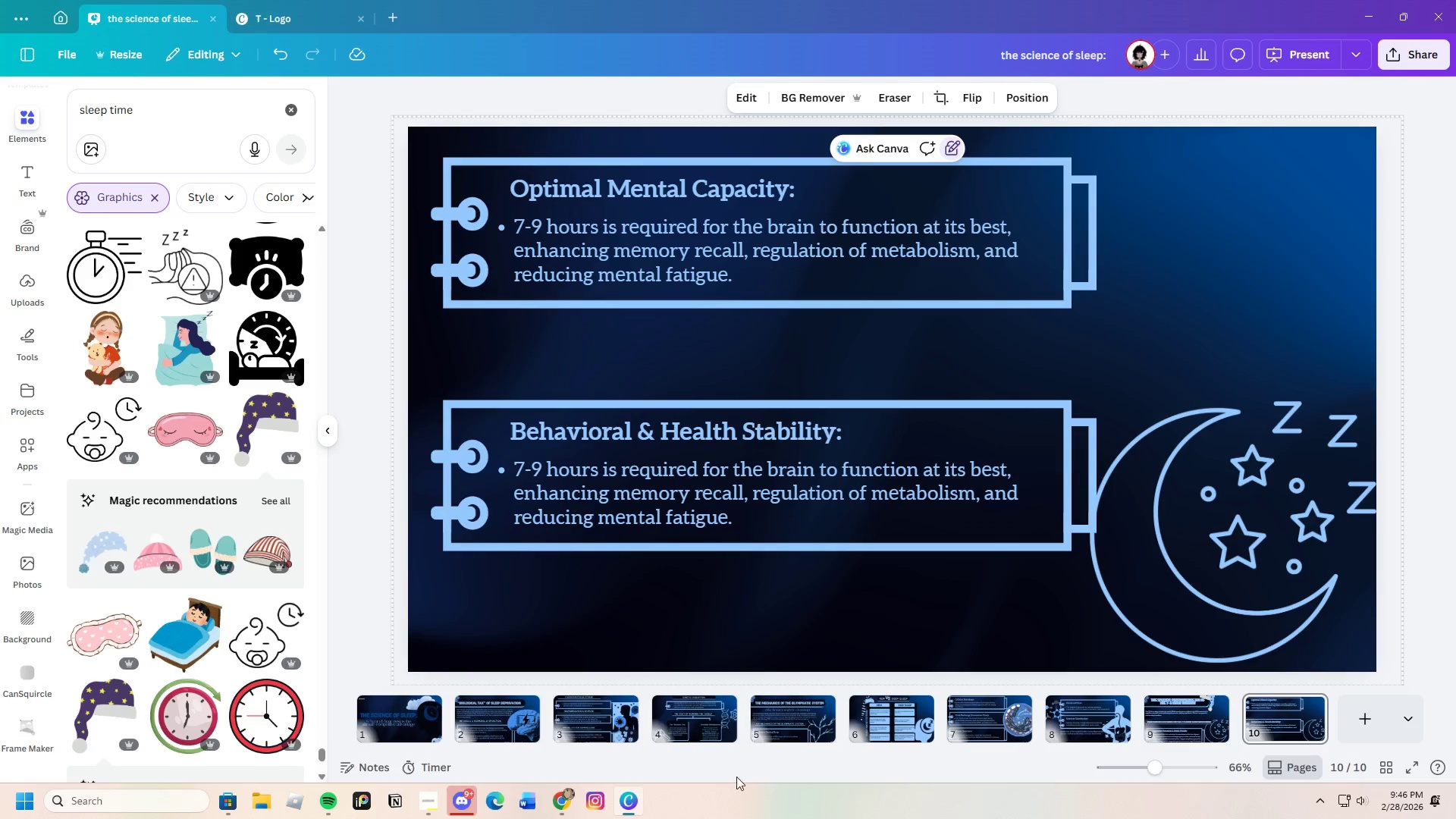 
left_click([559, 796])
 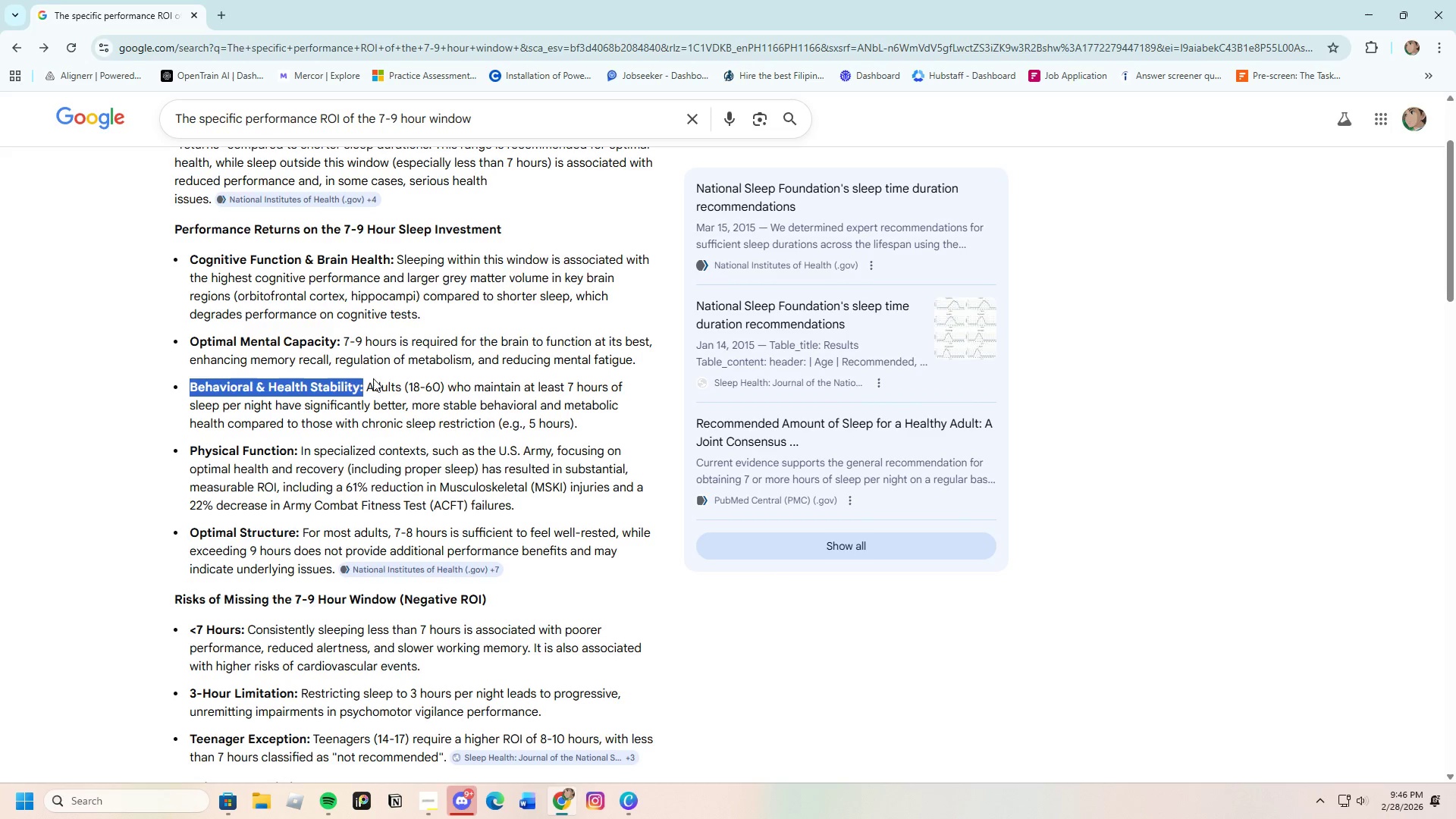 
left_click([367, 384])
 